 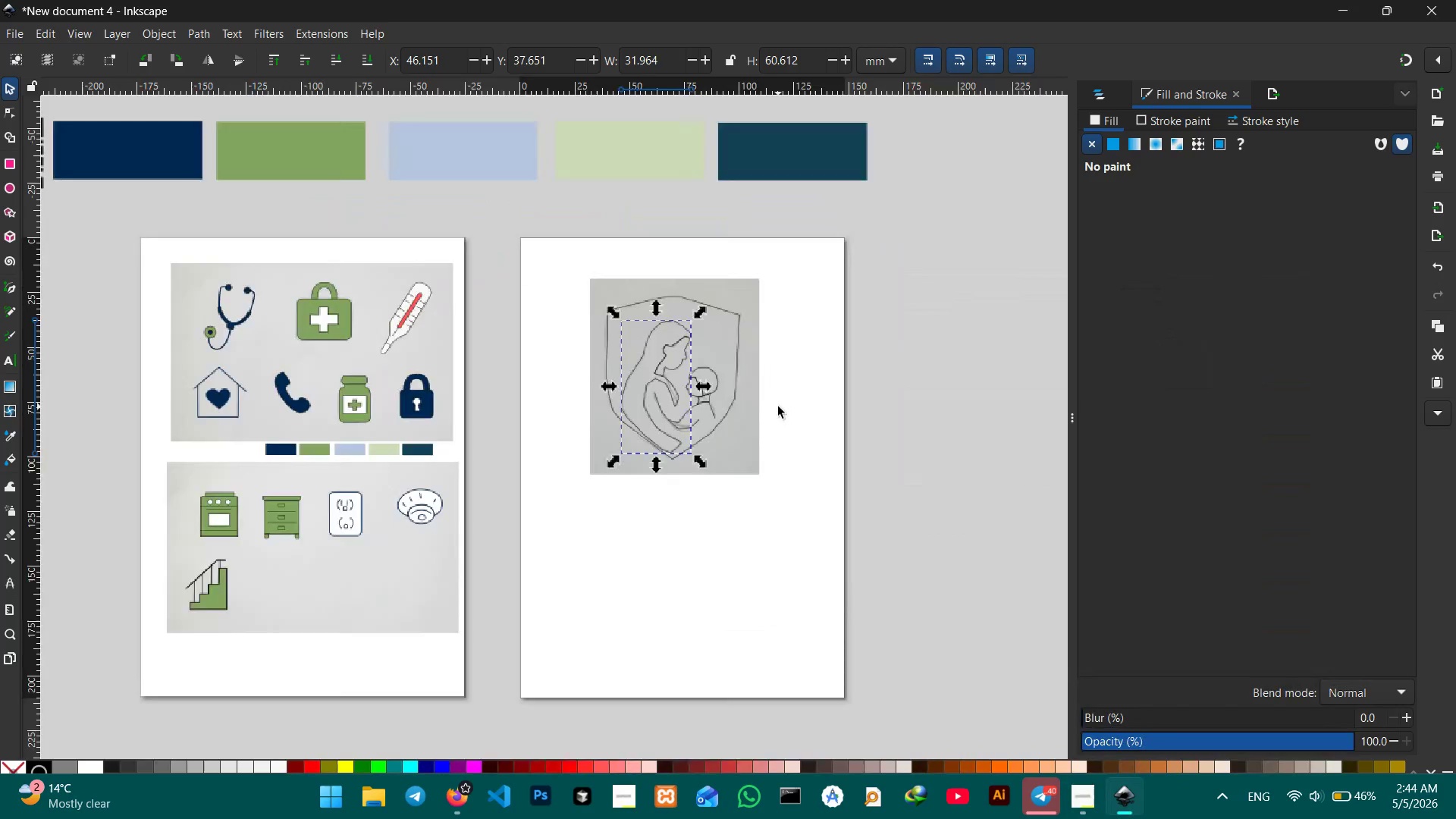 
scroll: coordinate [778, 406], scroll_direction: up, amount: 1.0
 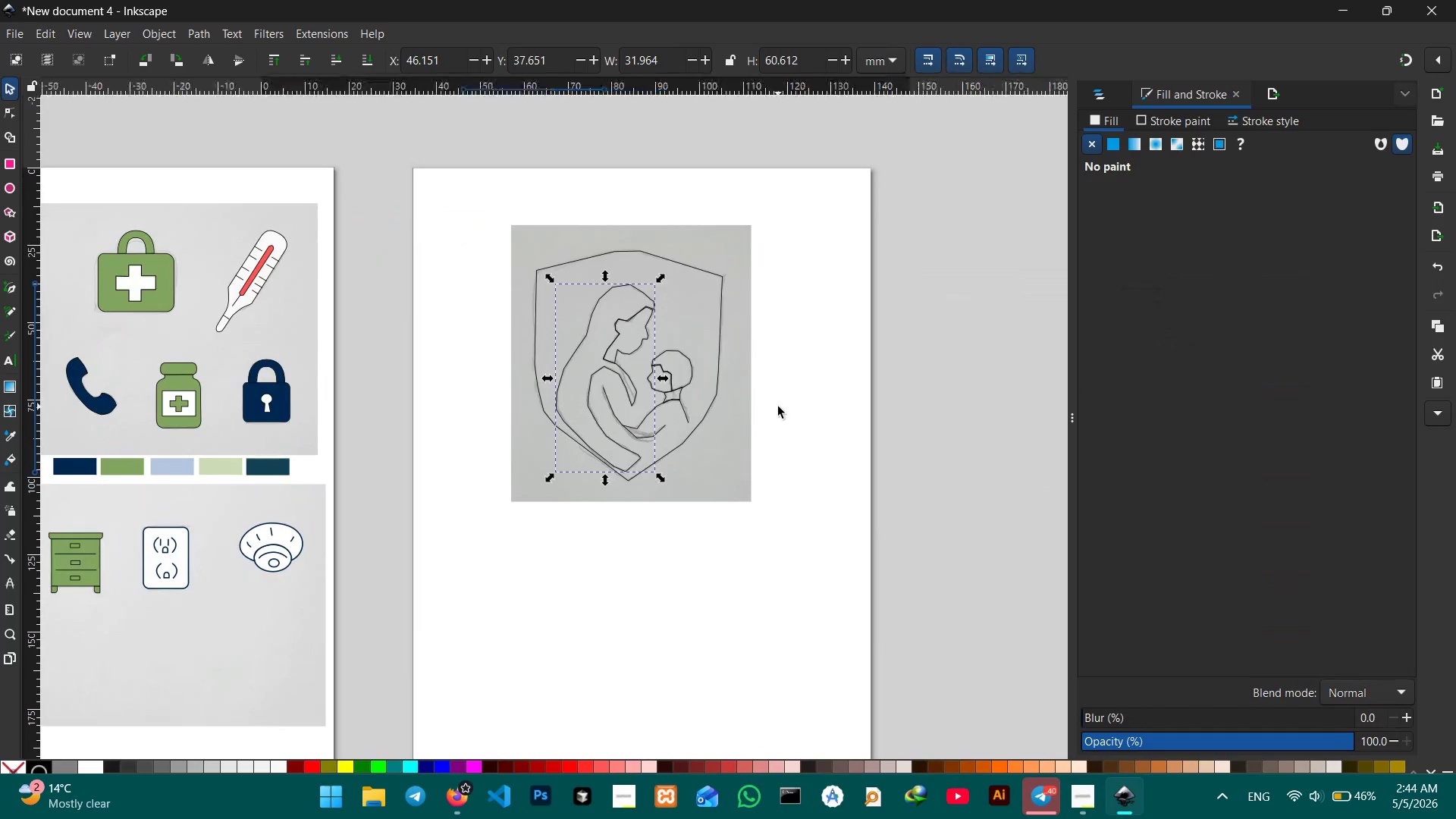 
hold_key(key=ControlLeft, duration=0.36)
 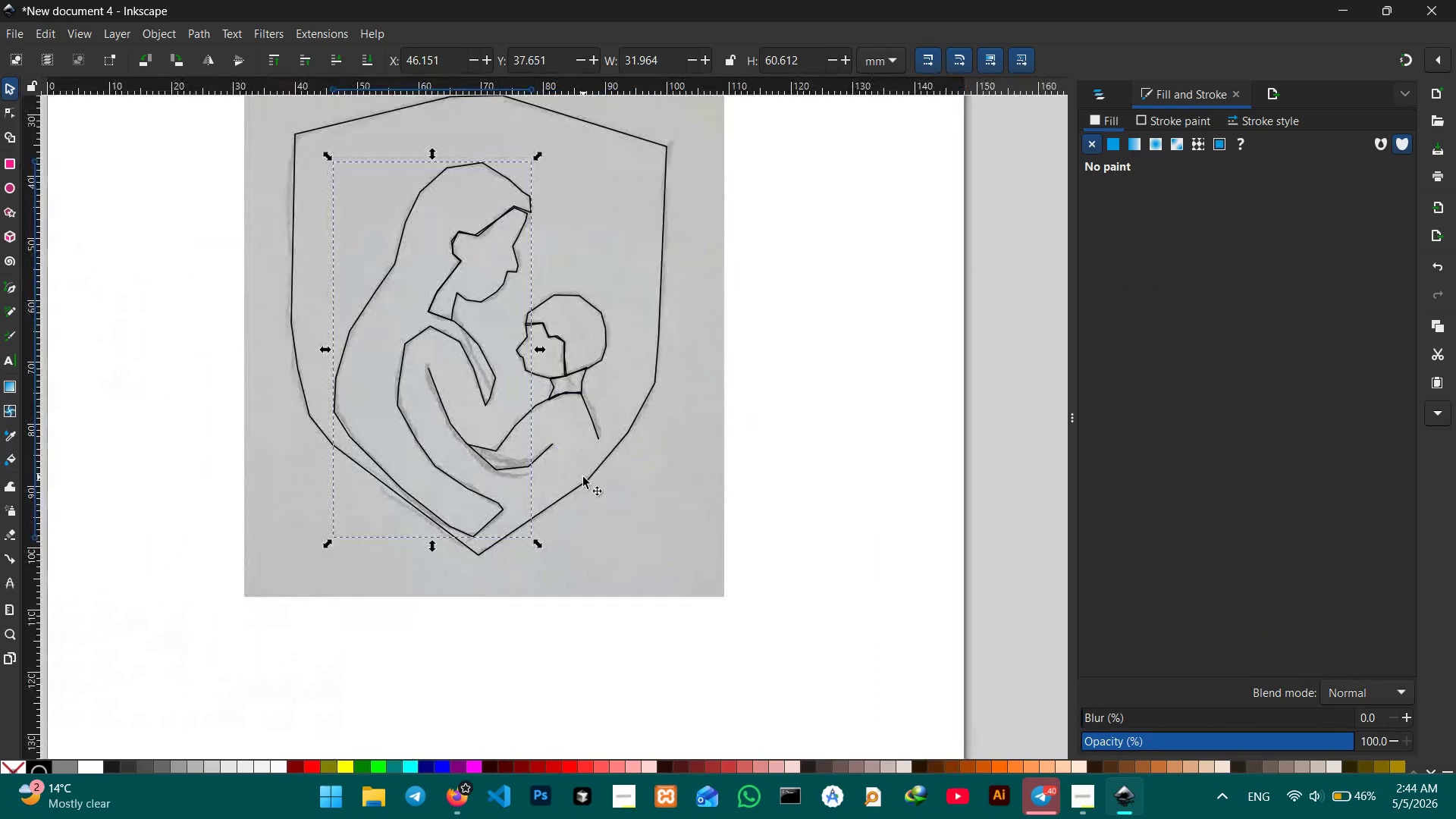 
wait(6.28)
 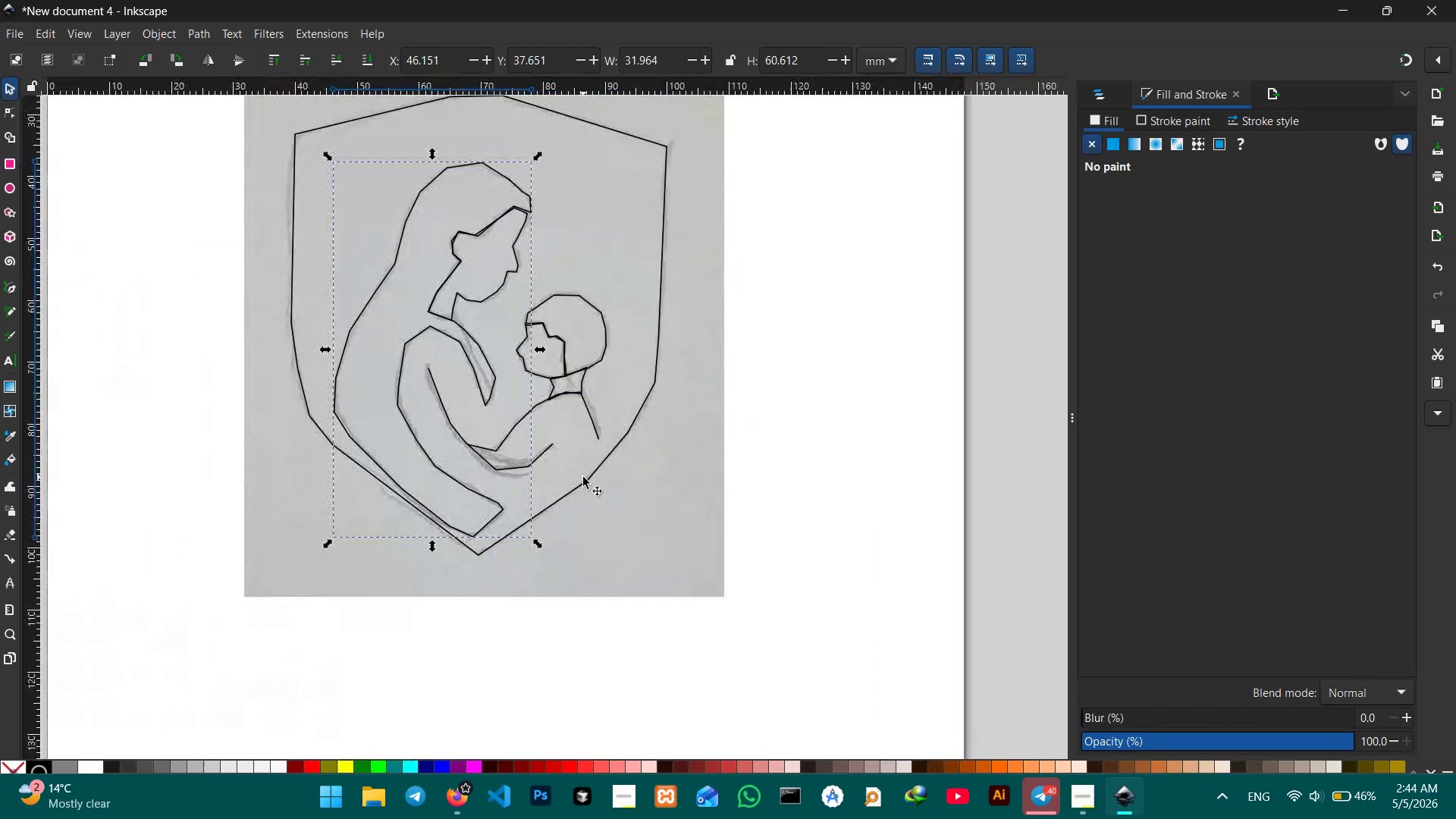 
hold_key(key=ControlLeft, duration=0.36)
scroll: coordinate [583, 477], scroll_direction: up, amount: 3.0
 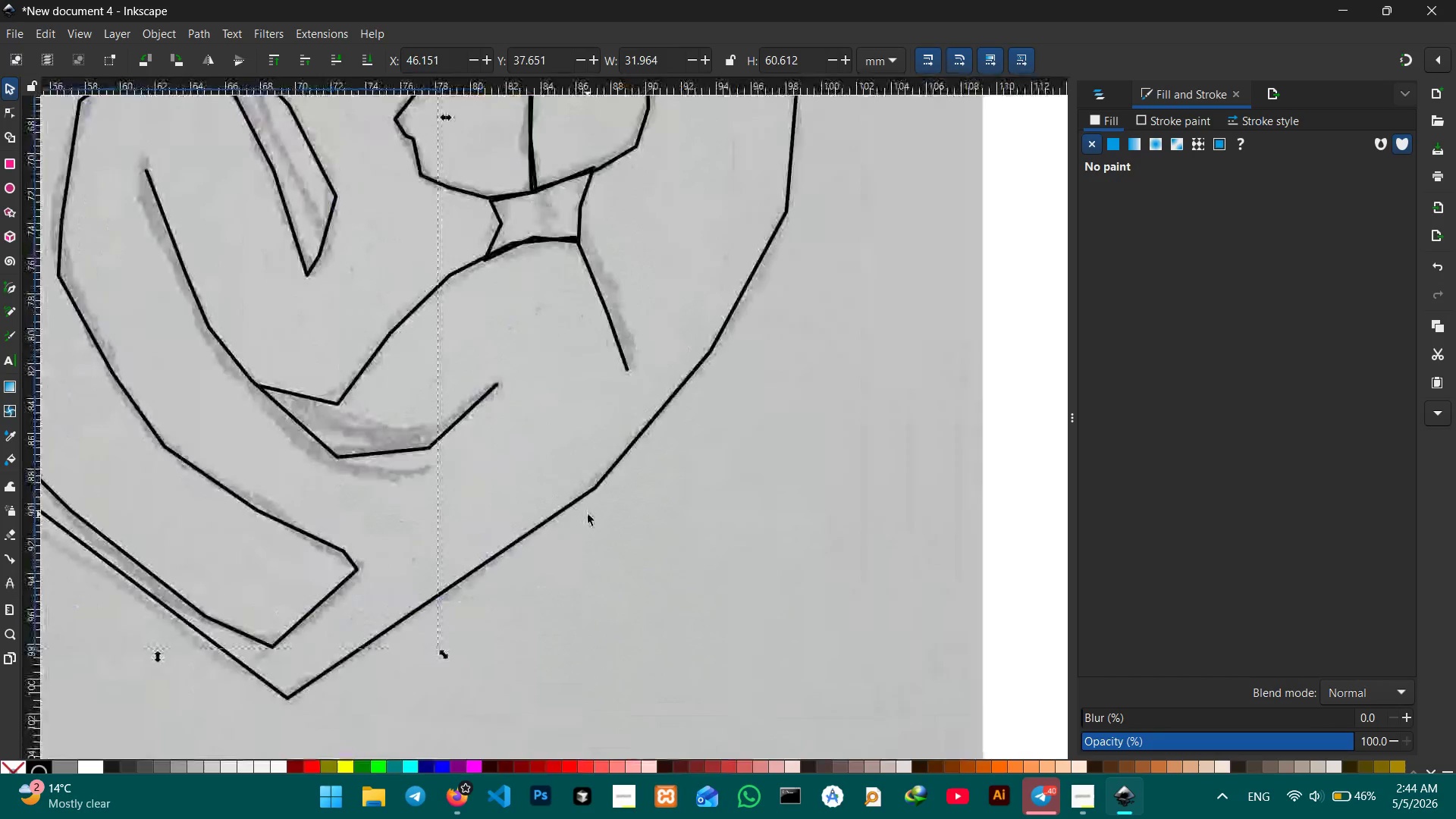 
key(Control+ControlLeft)
 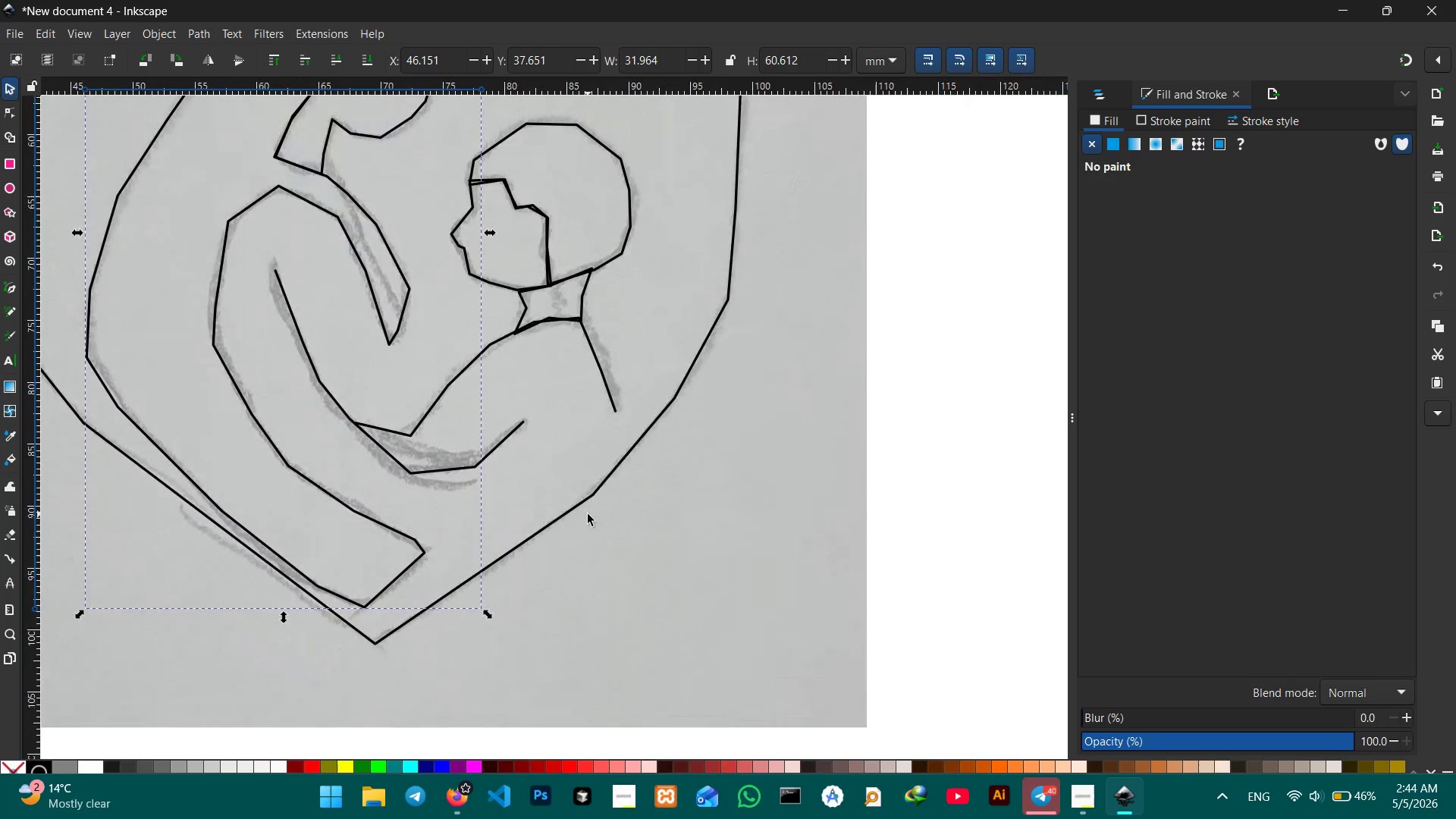 
scroll: coordinate [588, 514], scroll_direction: none, amount: 0.0
 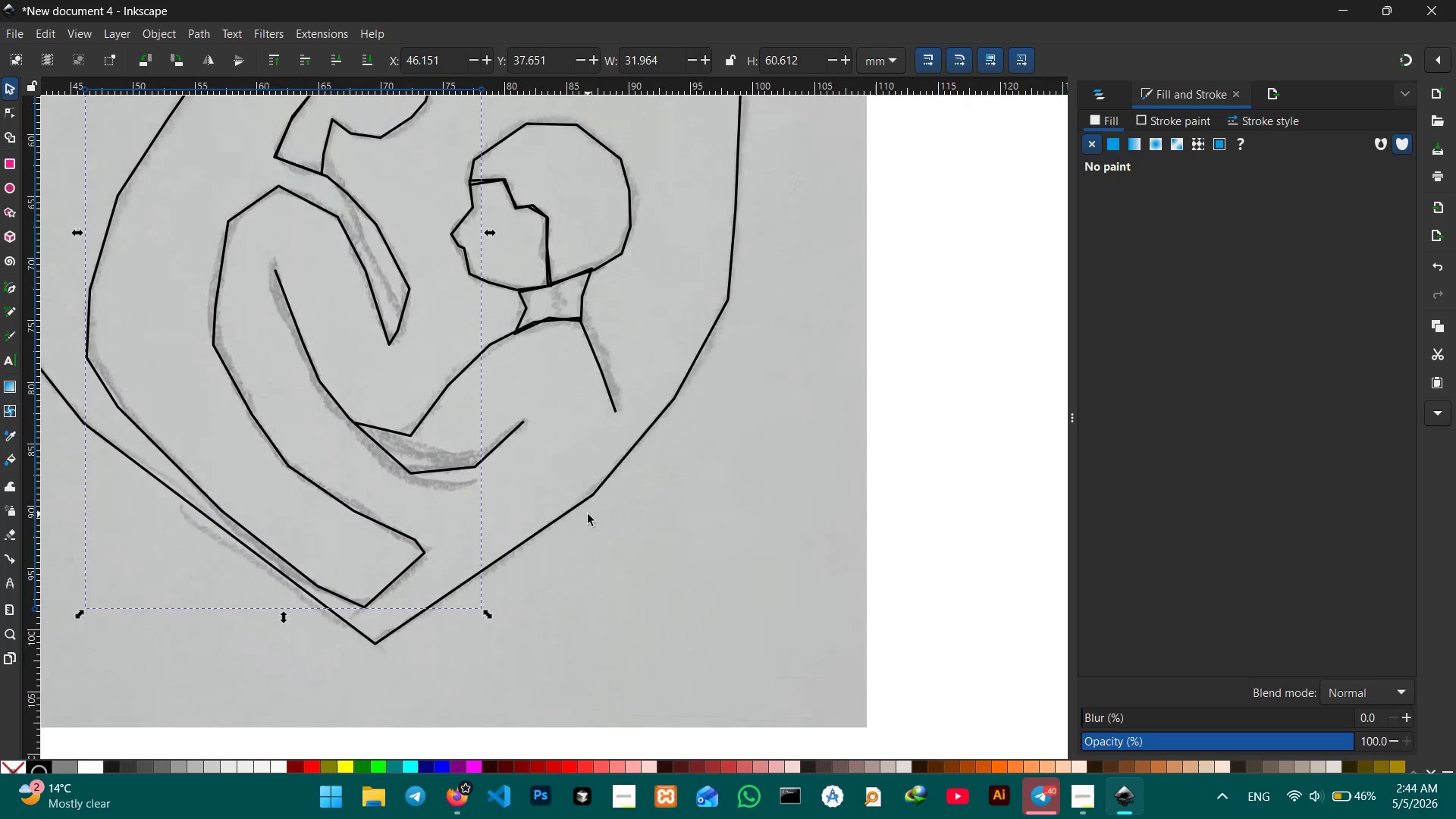 
wait(8.52)
 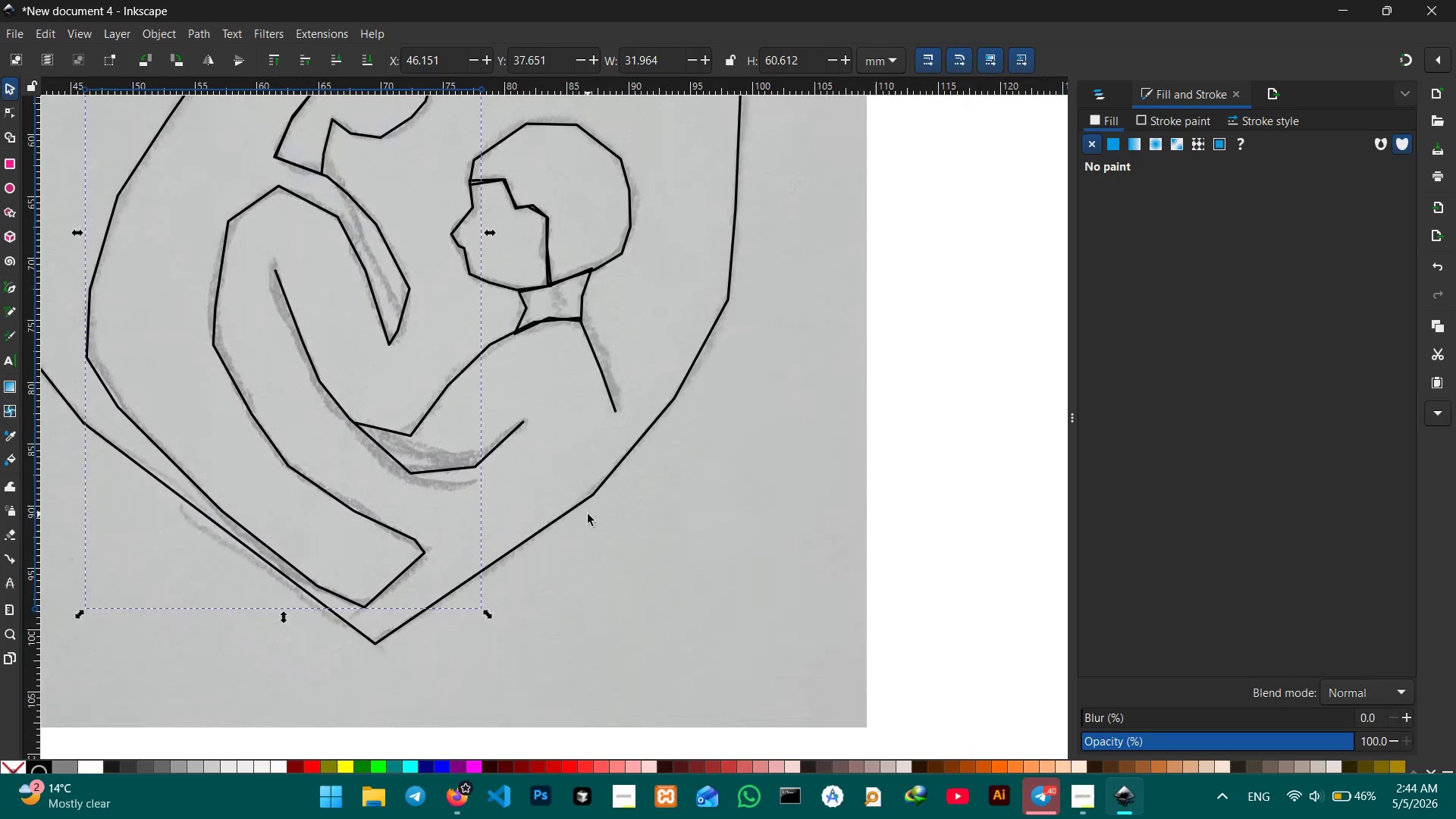 
scroll: coordinate [651, 588], scroll_direction: up, amount: 4.0
 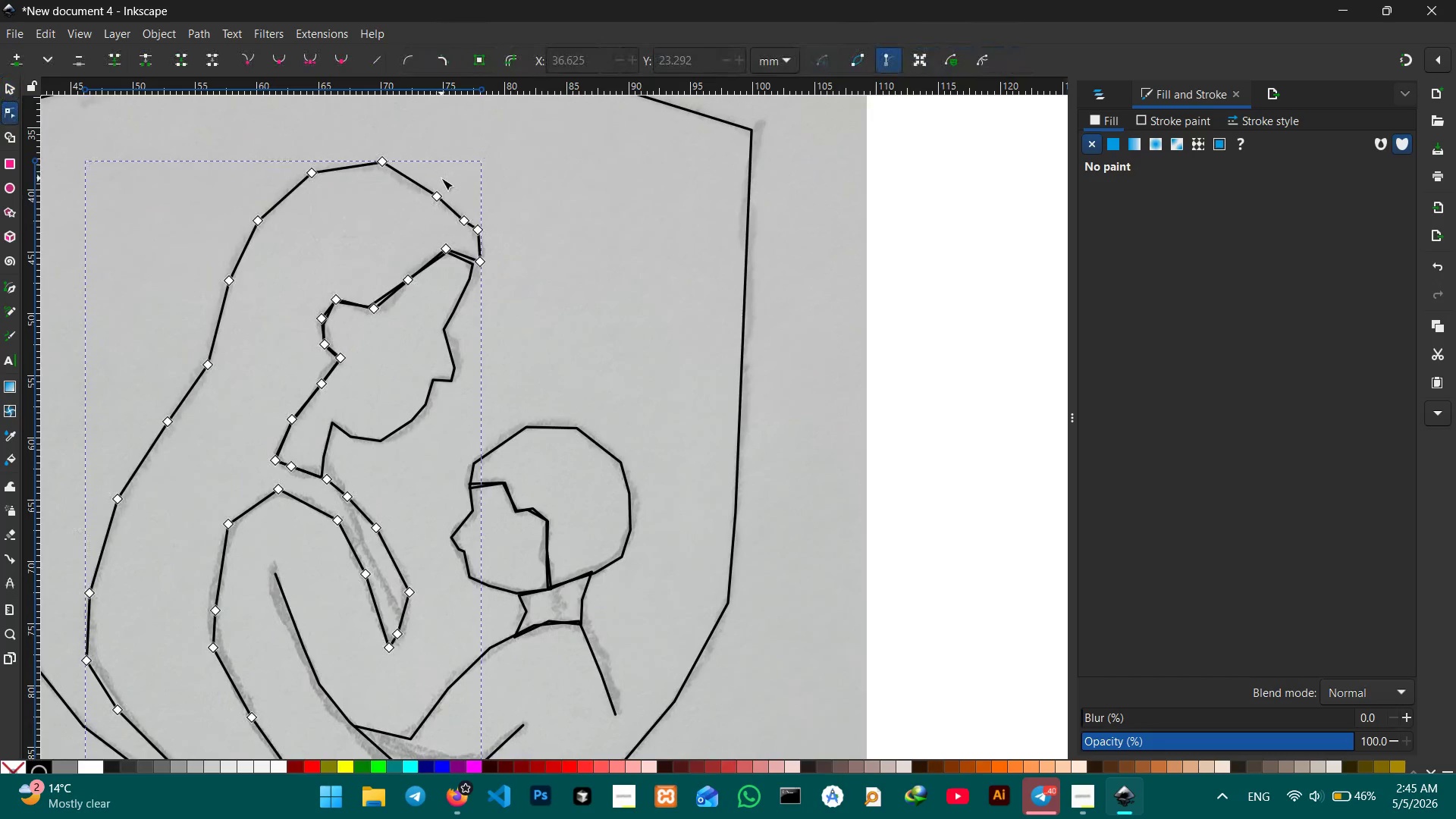 
left_click([439, 195])
 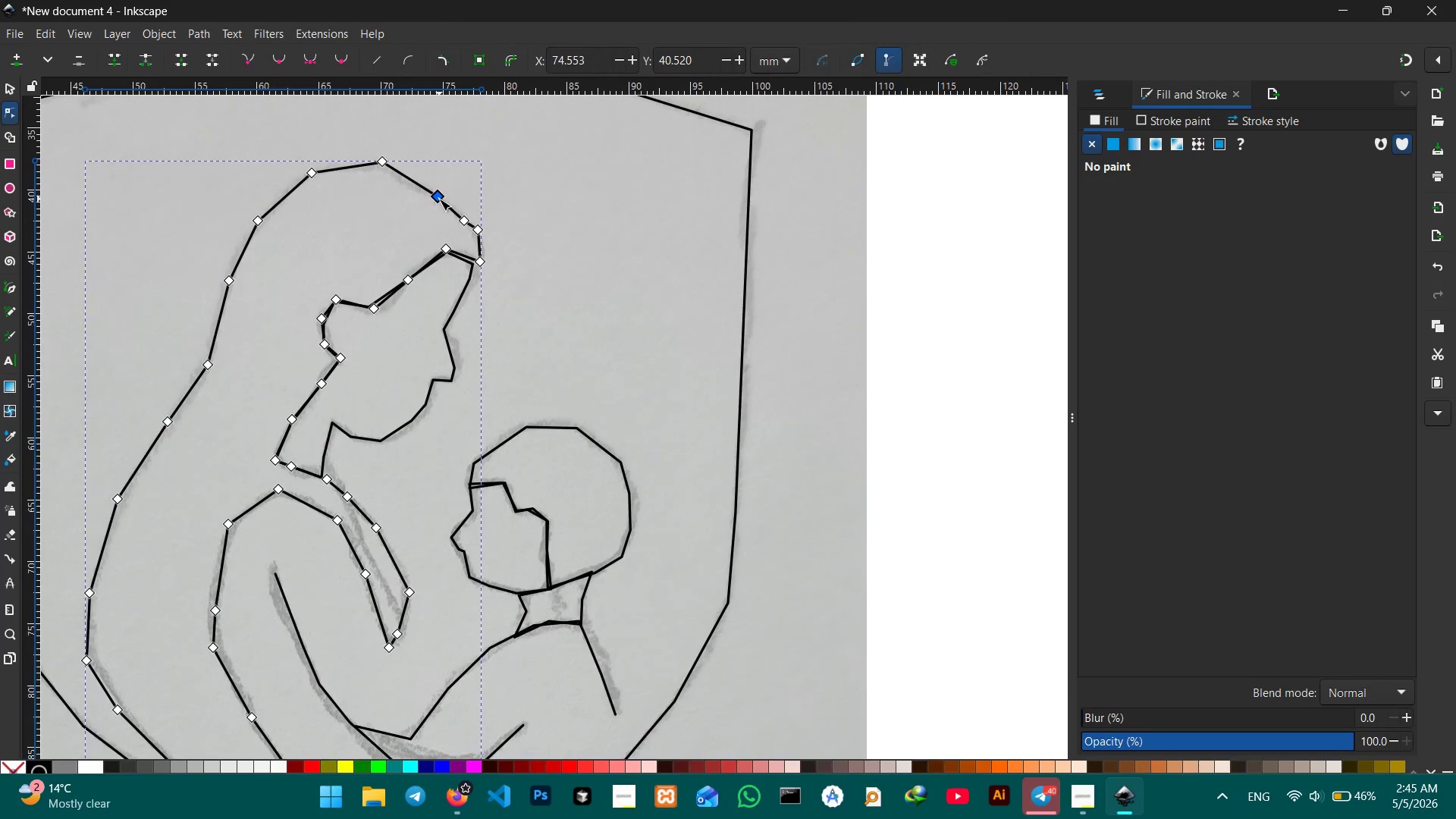 
wait(6.72)
 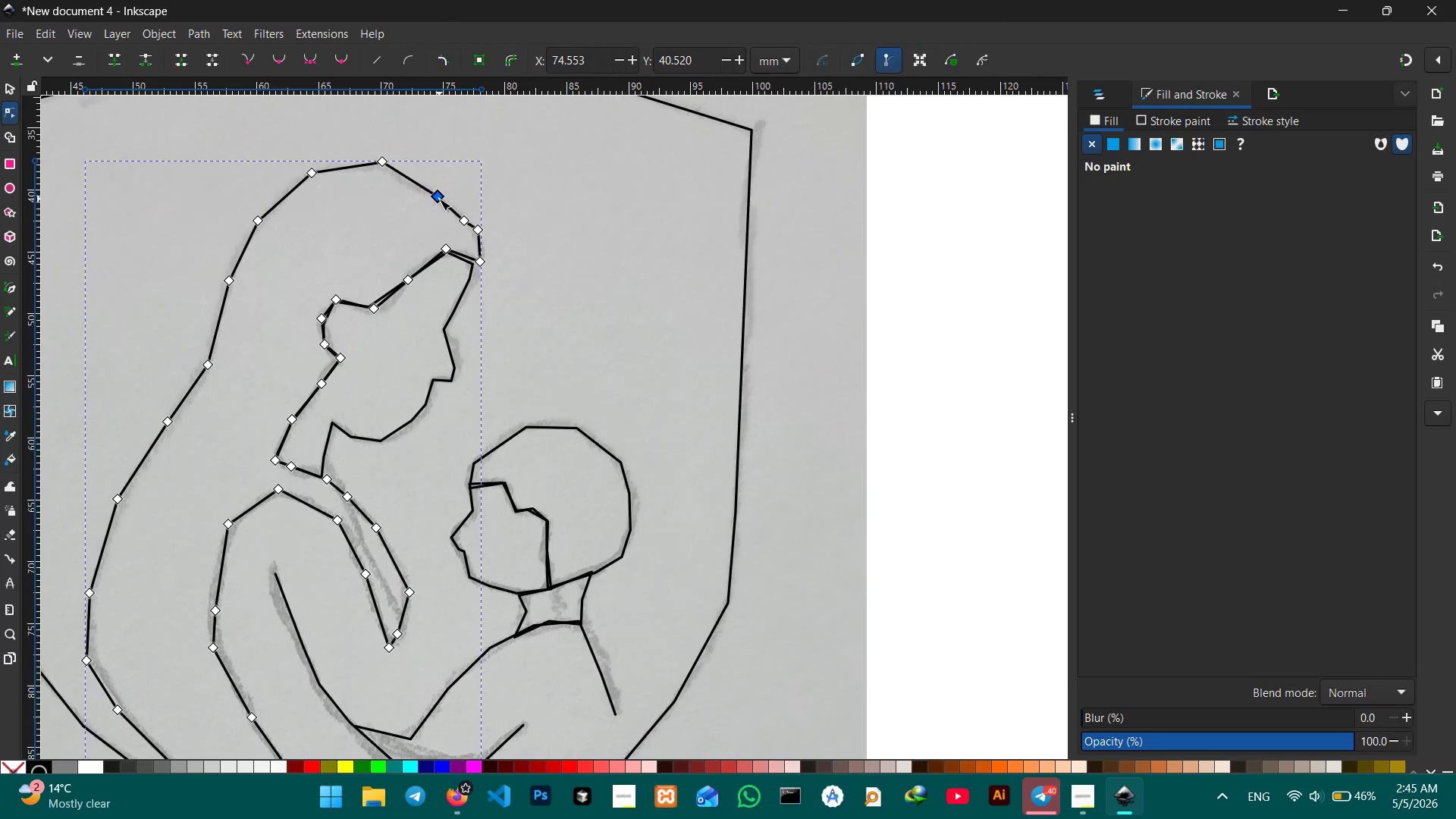 
key(Backspace)
 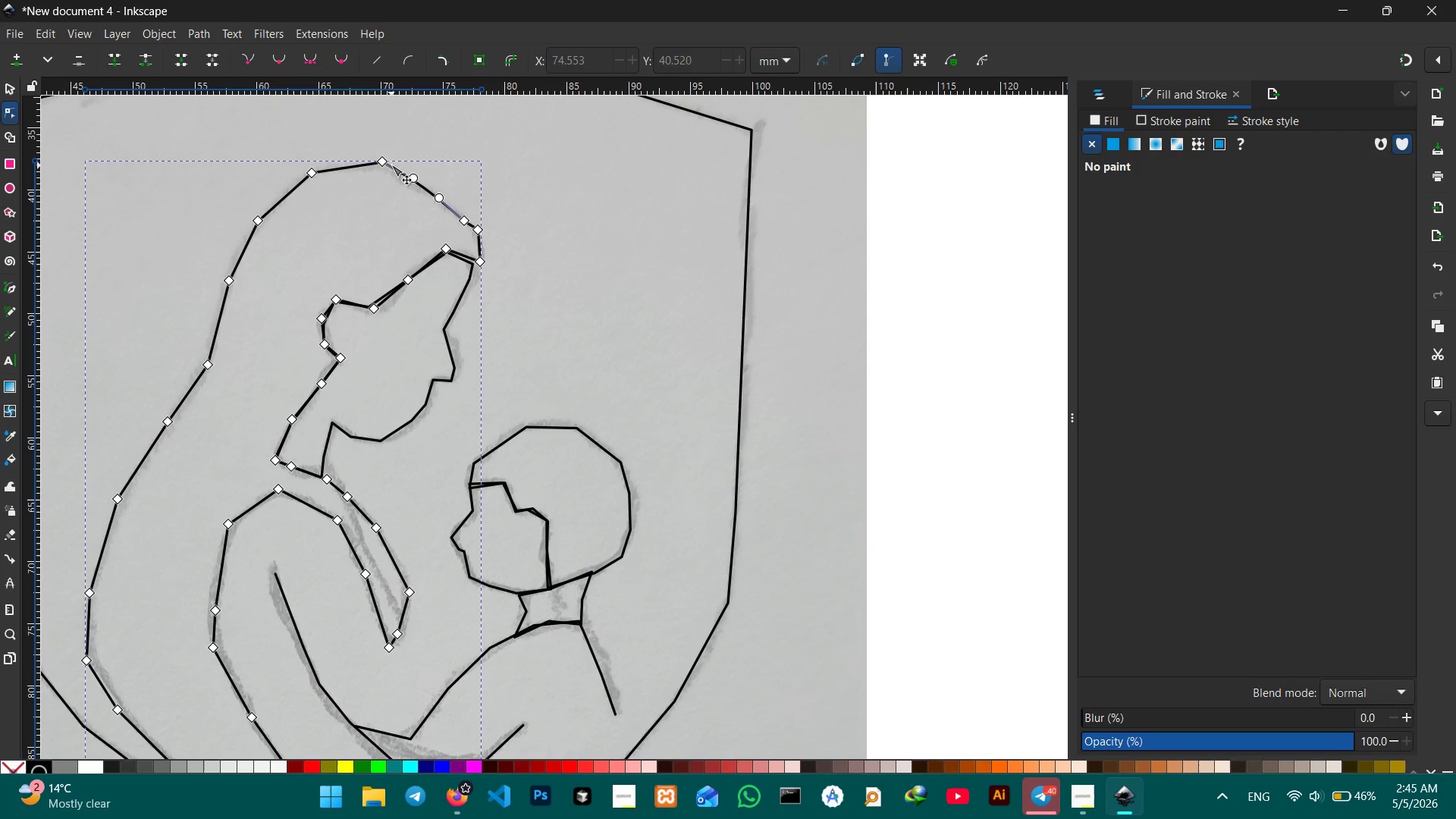 
left_click([384, 165])
 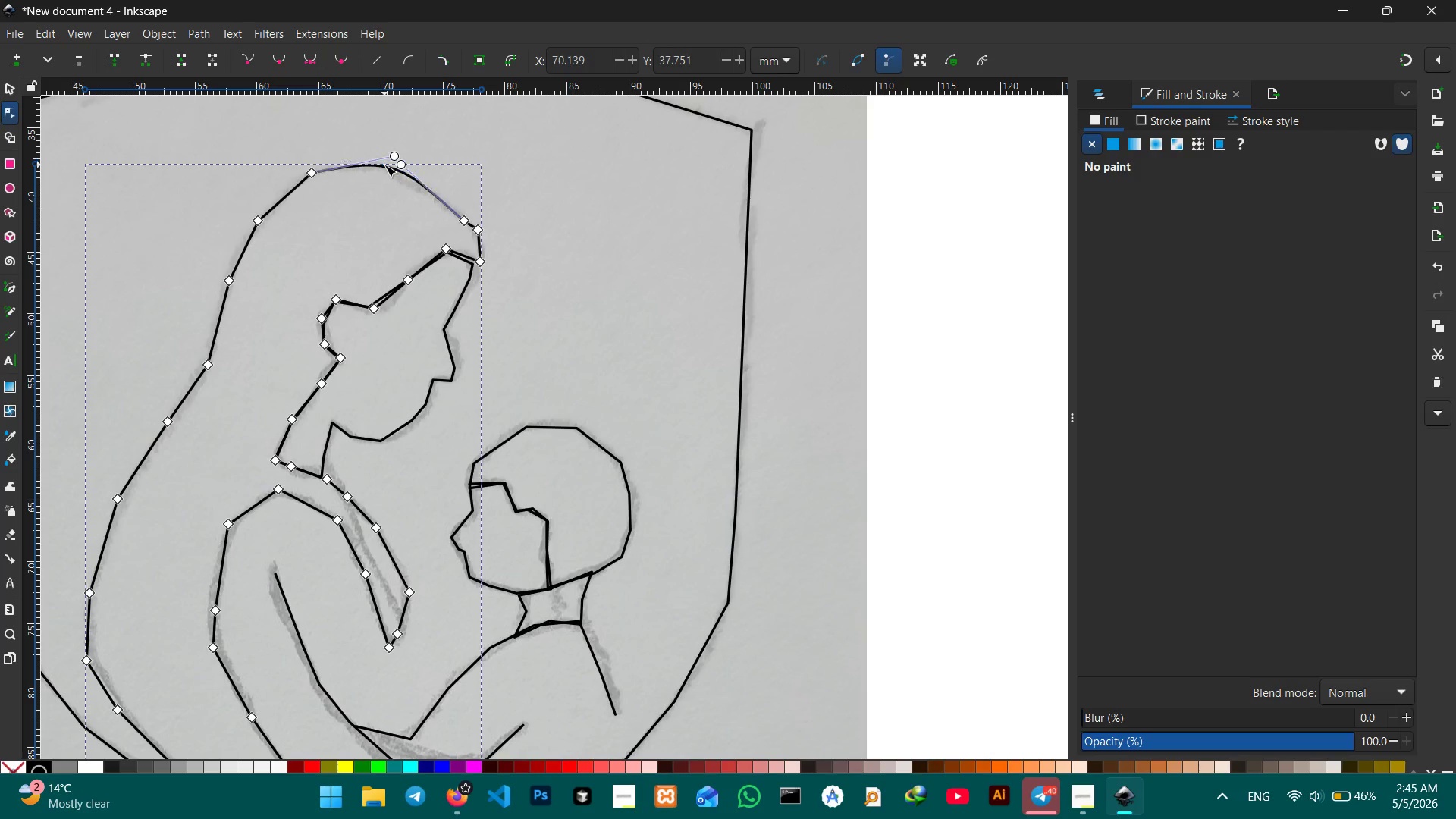 
key(Backspace)
 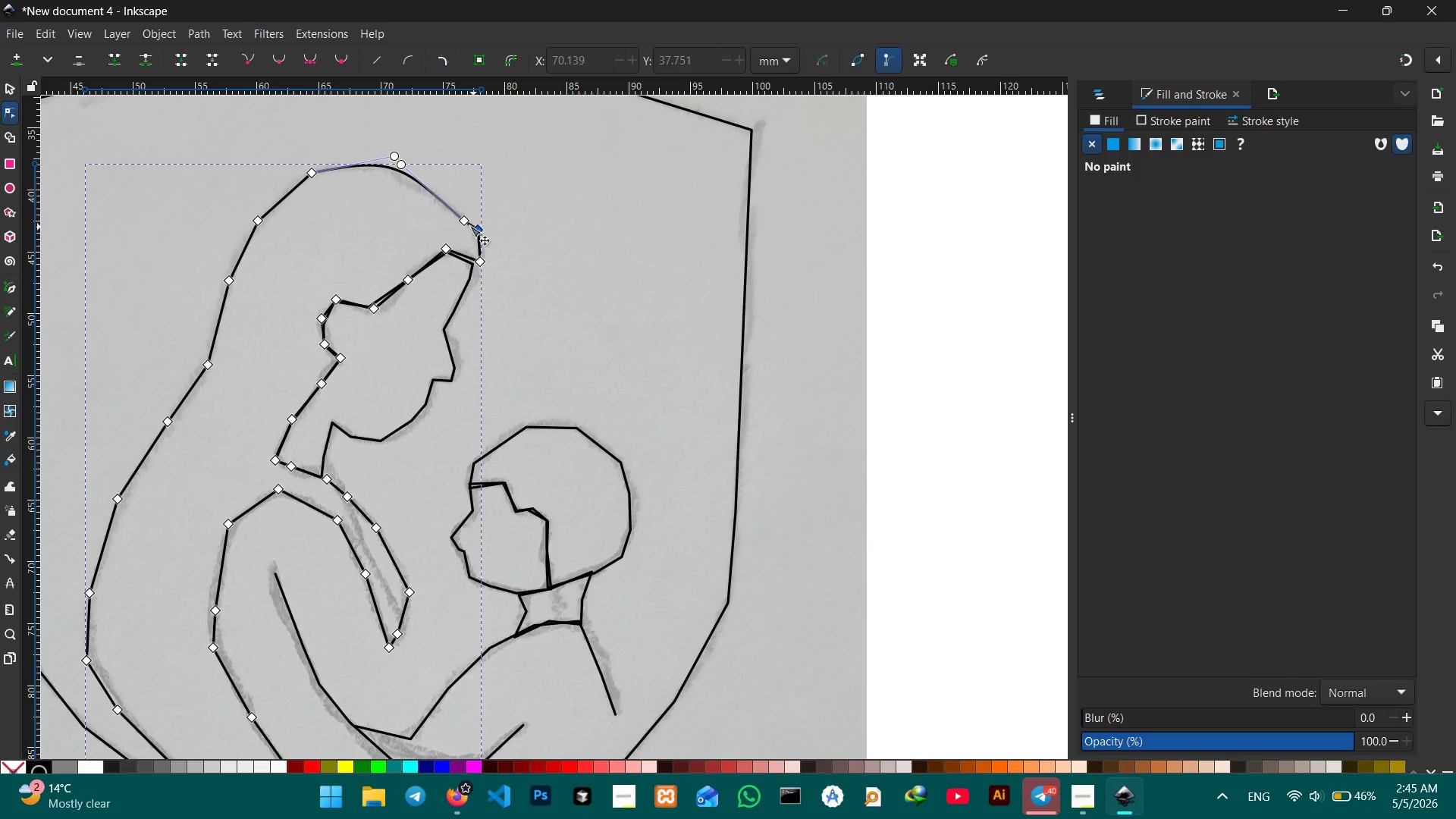 
left_click([466, 223])
 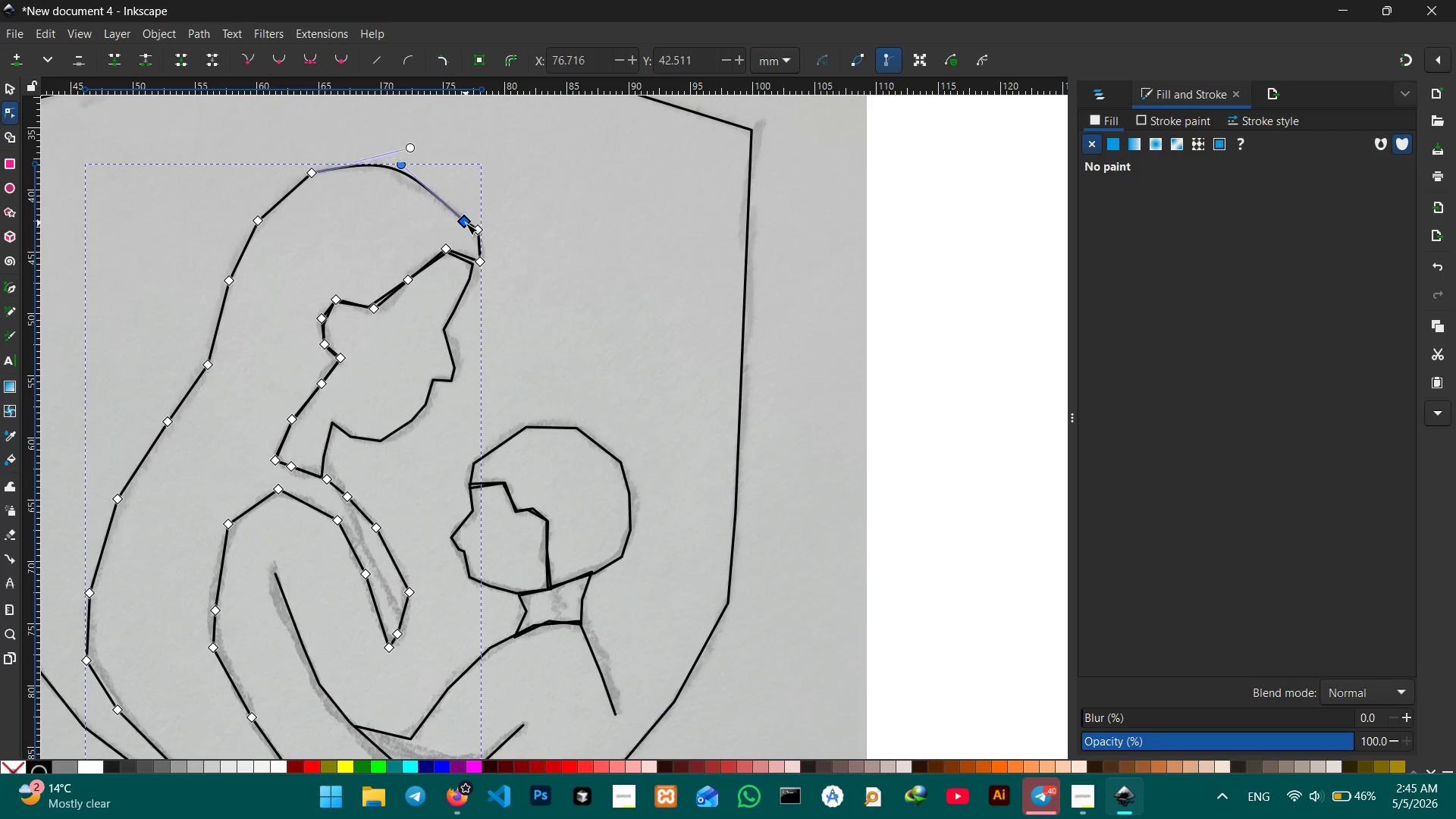 
key(Backspace)
 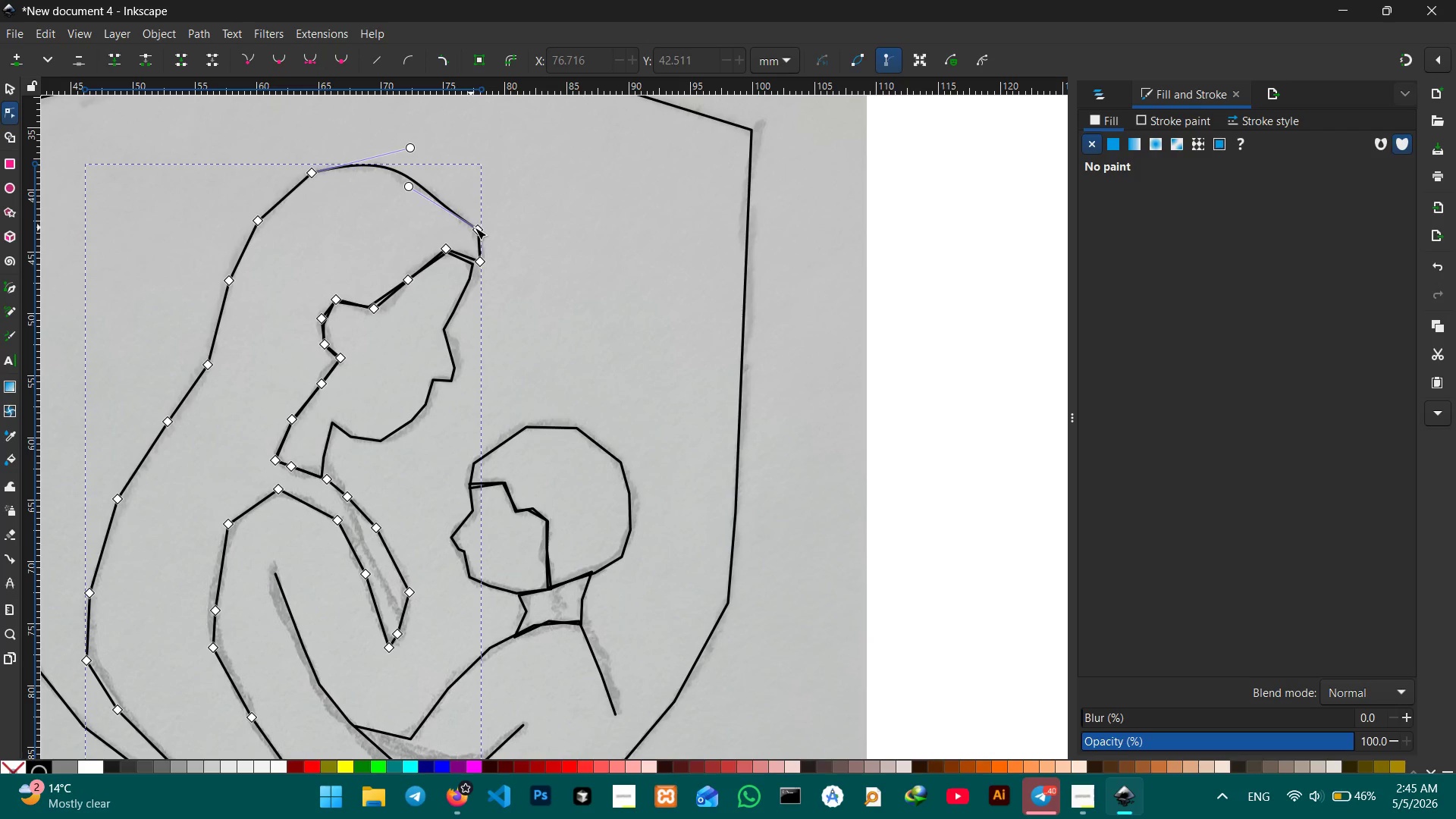 
left_click([476, 228])
 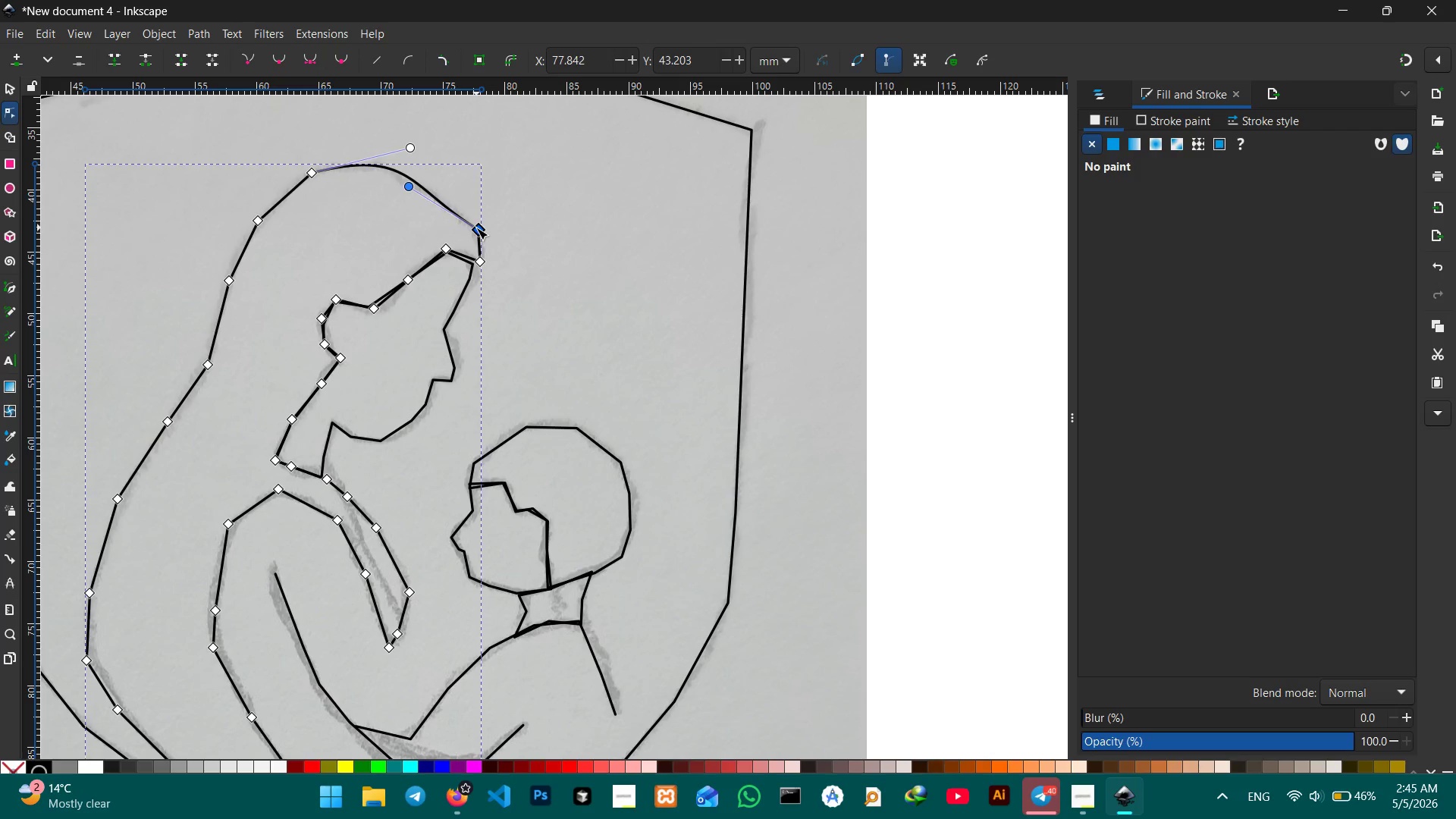 
key(Backspace)
 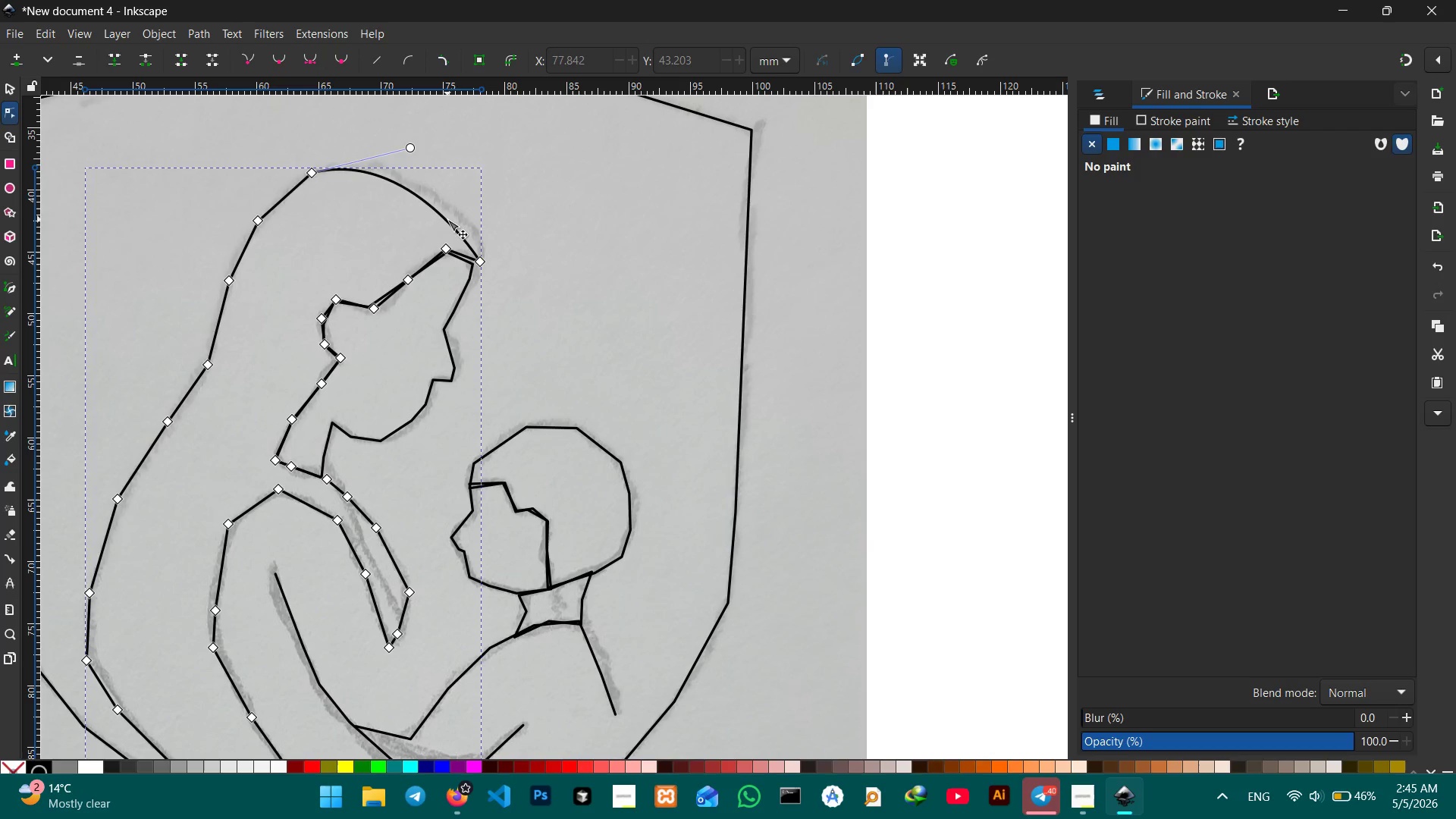 
left_click_drag(start_coordinate=[447, 219], to_coordinate=[459, 209])
 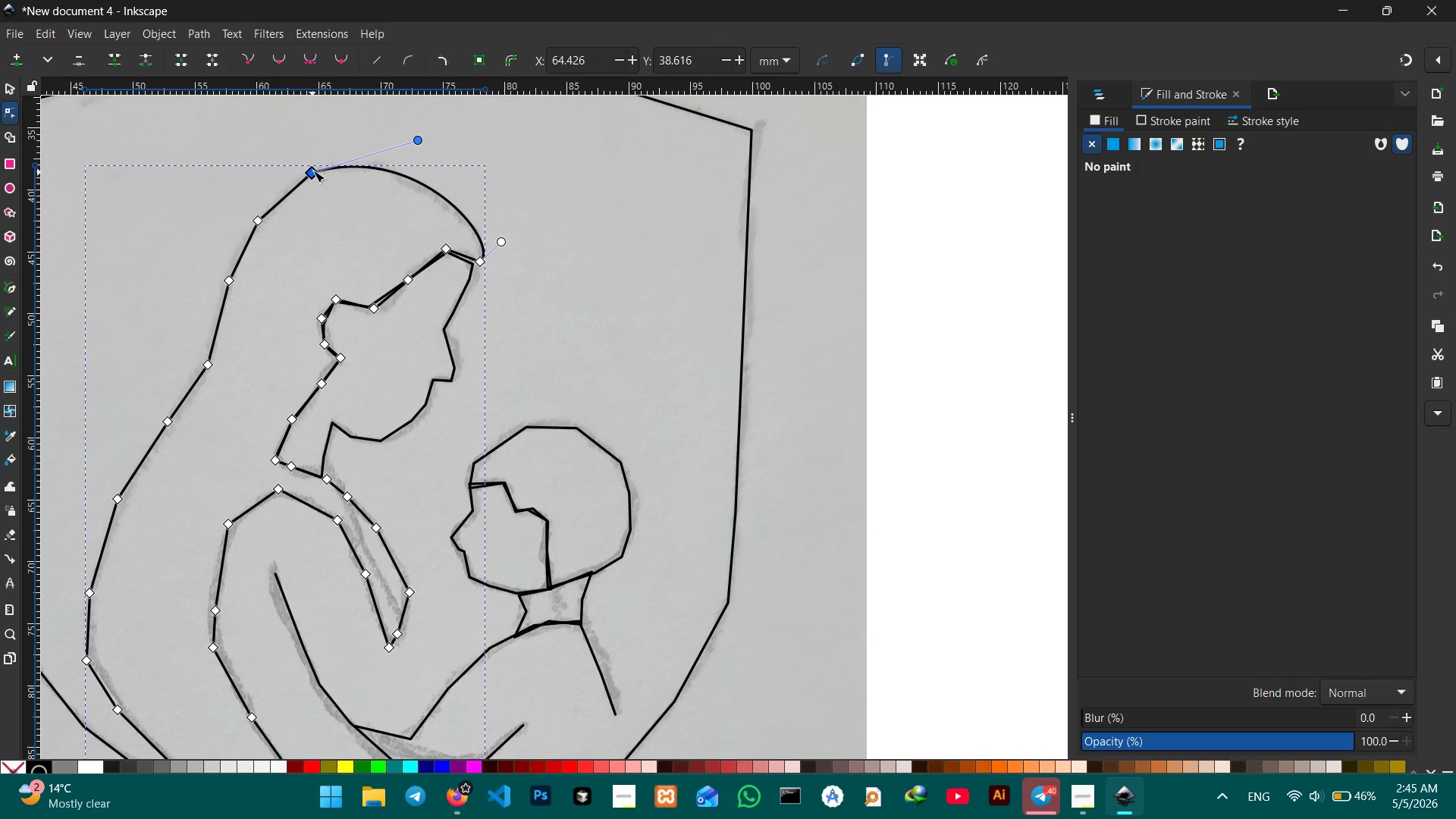 
key(Backspace)
 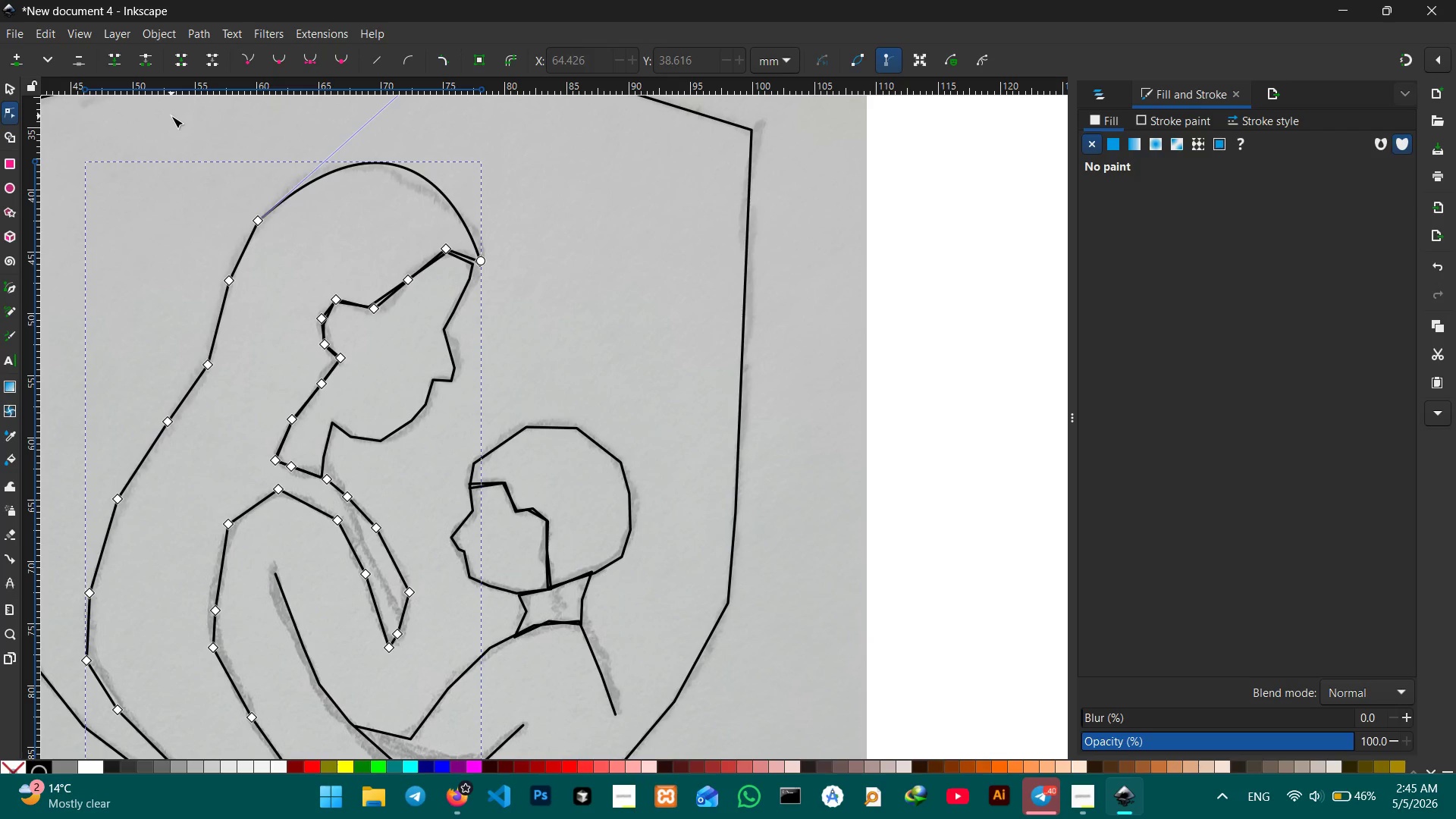 
key(Control+Z)
 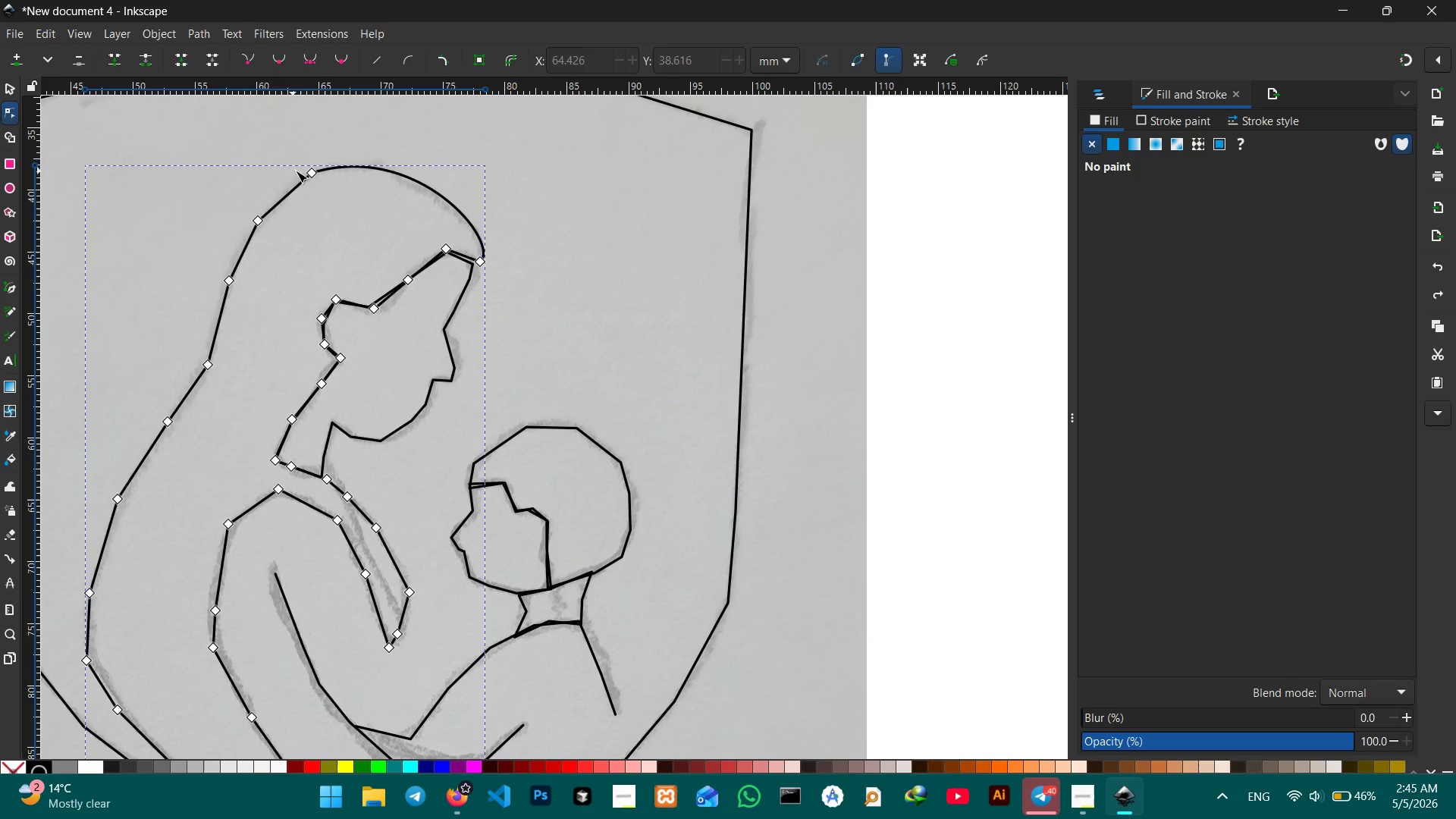 
left_click([312, 171])
 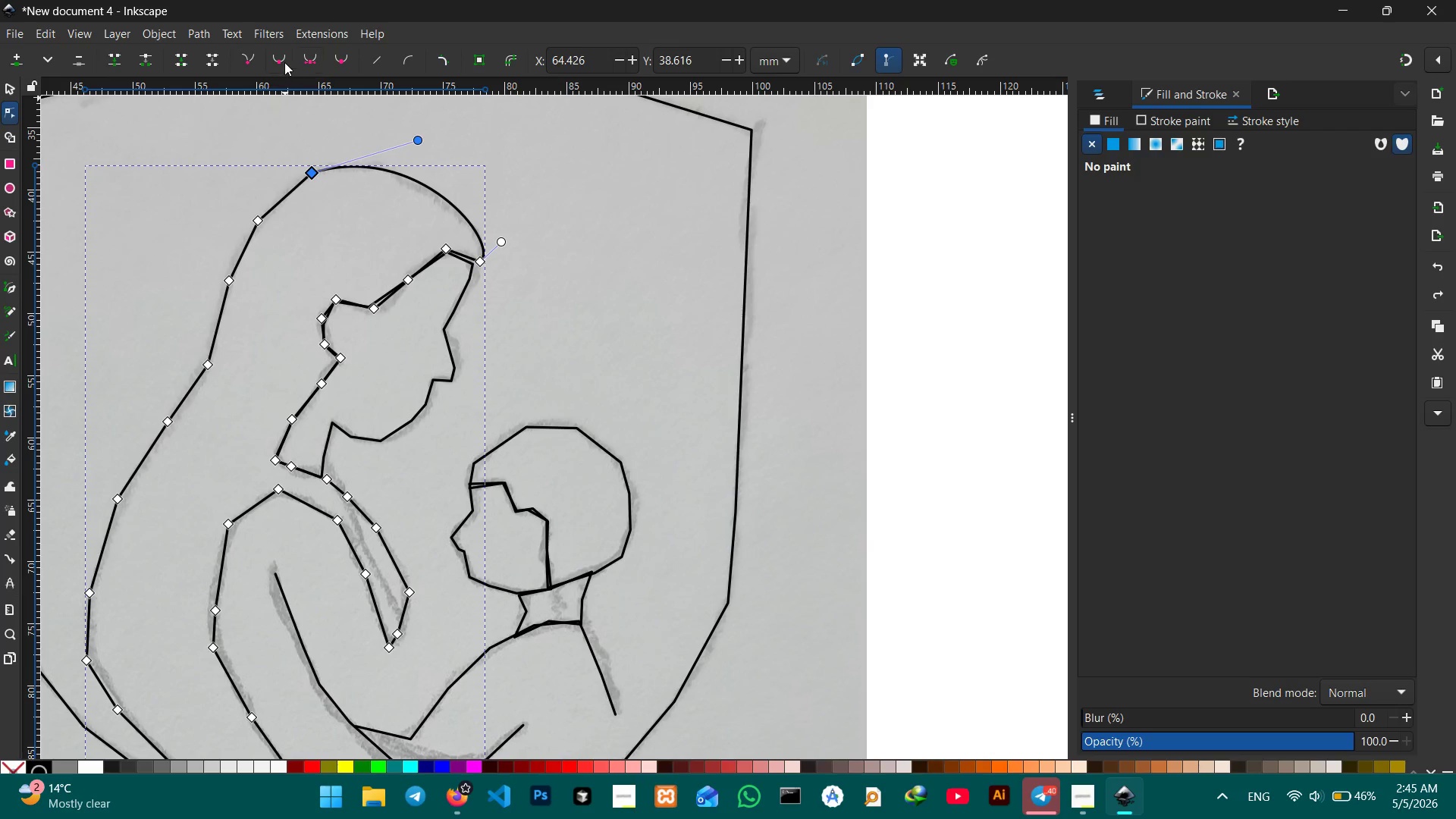 
left_click([284, 61])
 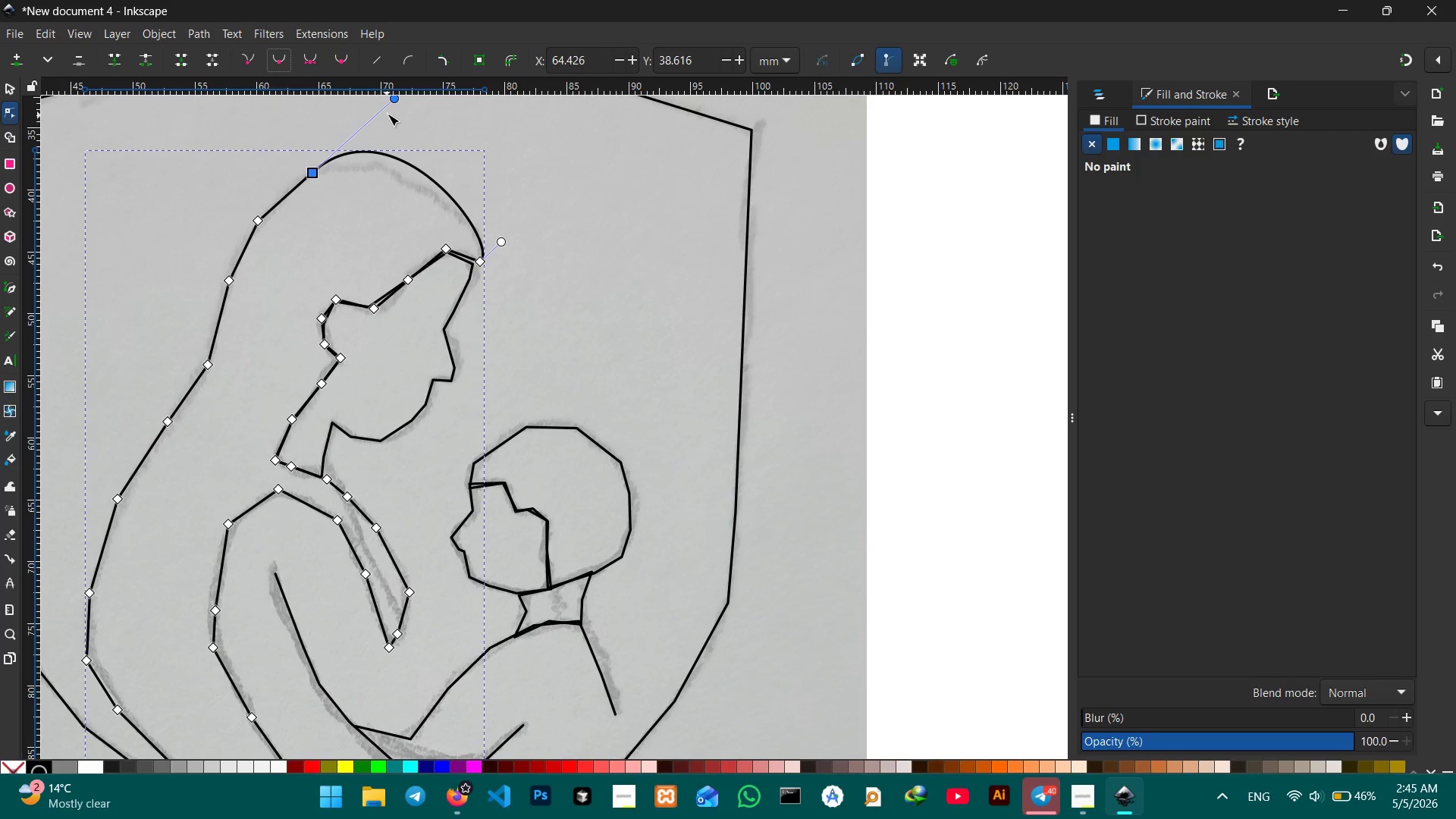 
left_click_drag(start_coordinate=[398, 101], to_coordinate=[392, 136])
 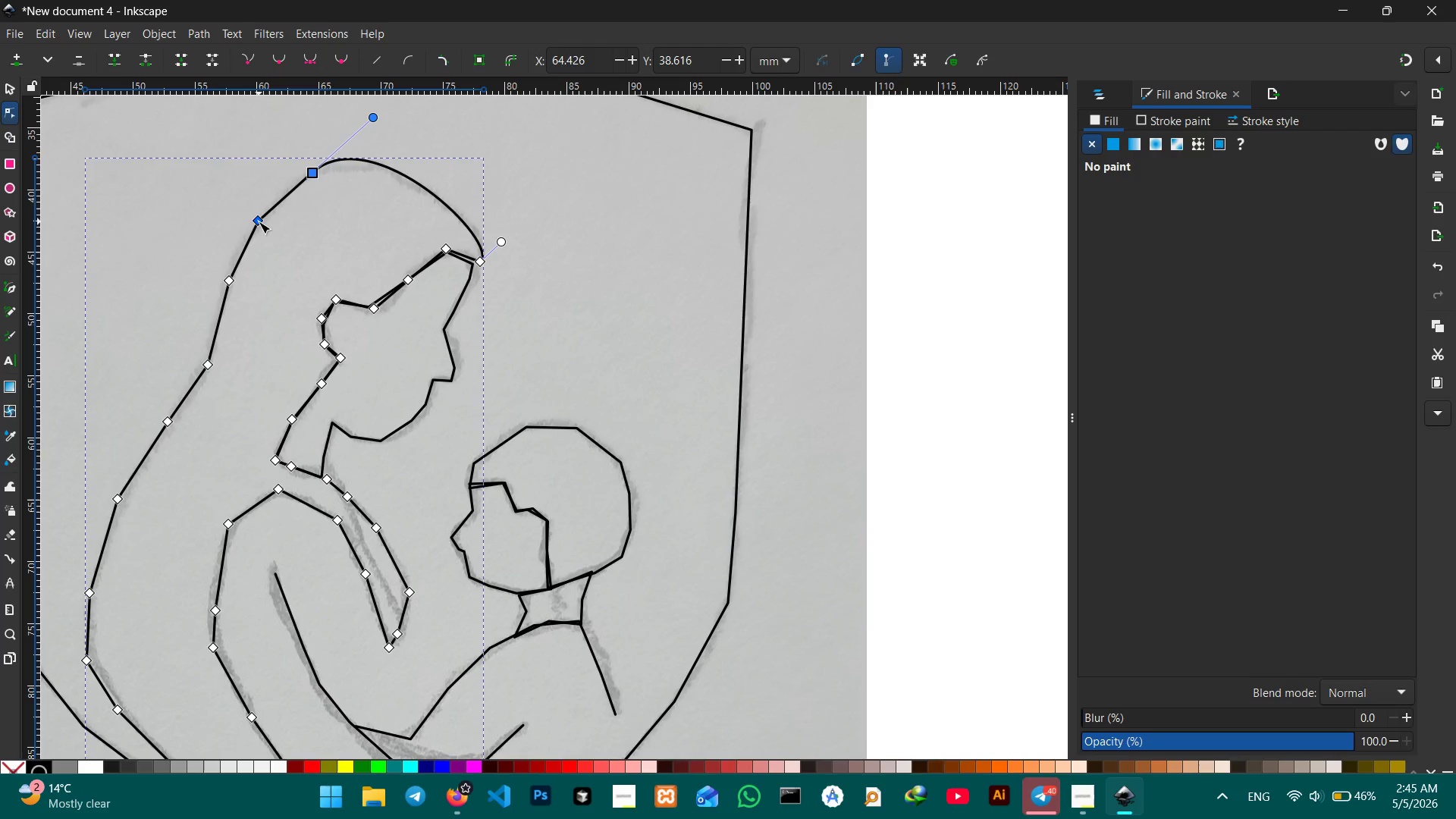 
left_click([259, 221])
 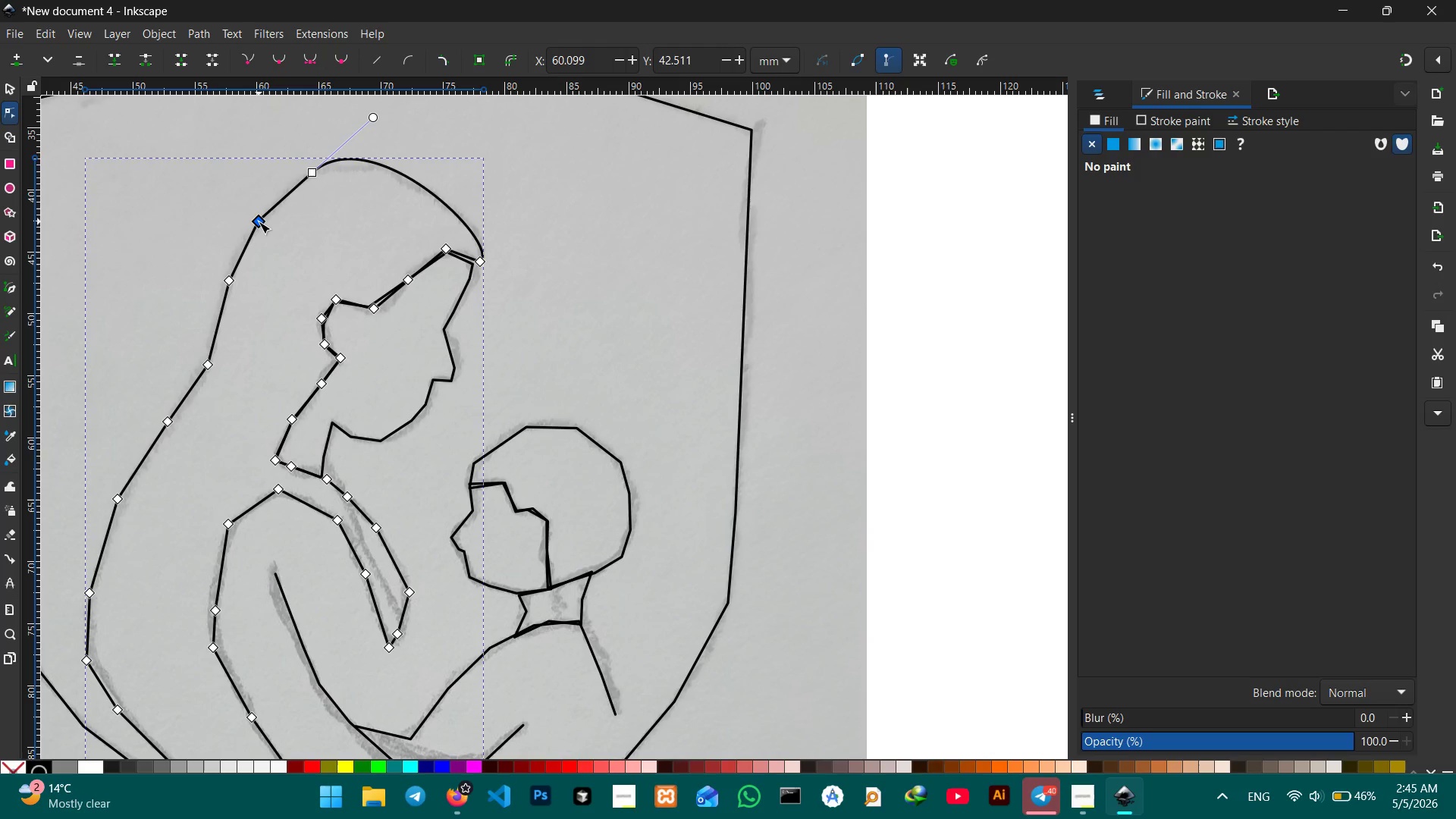 
key(Backspace)
 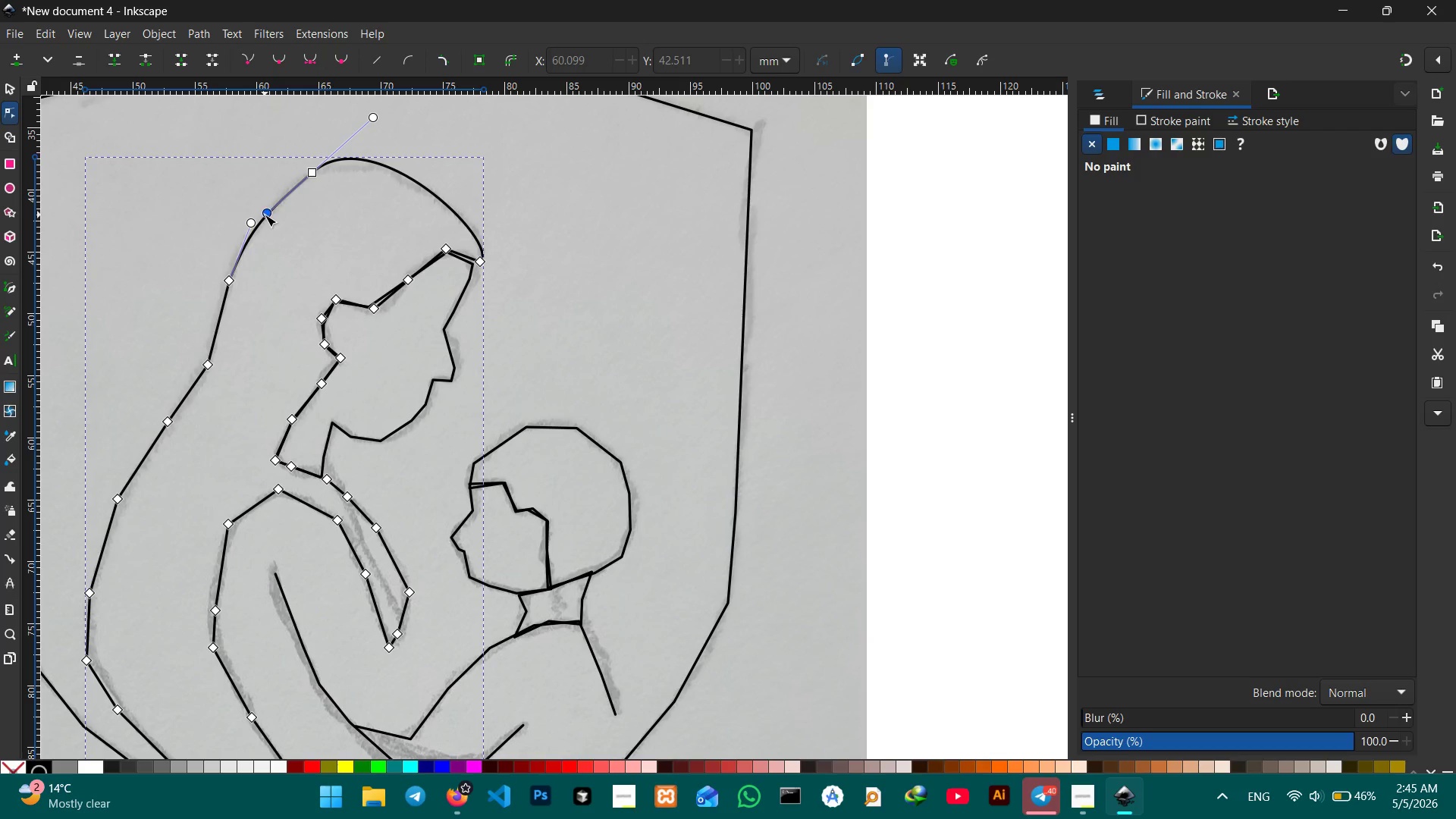 
left_click_drag(start_coordinate=[265, 215], to_coordinate=[245, 209])
 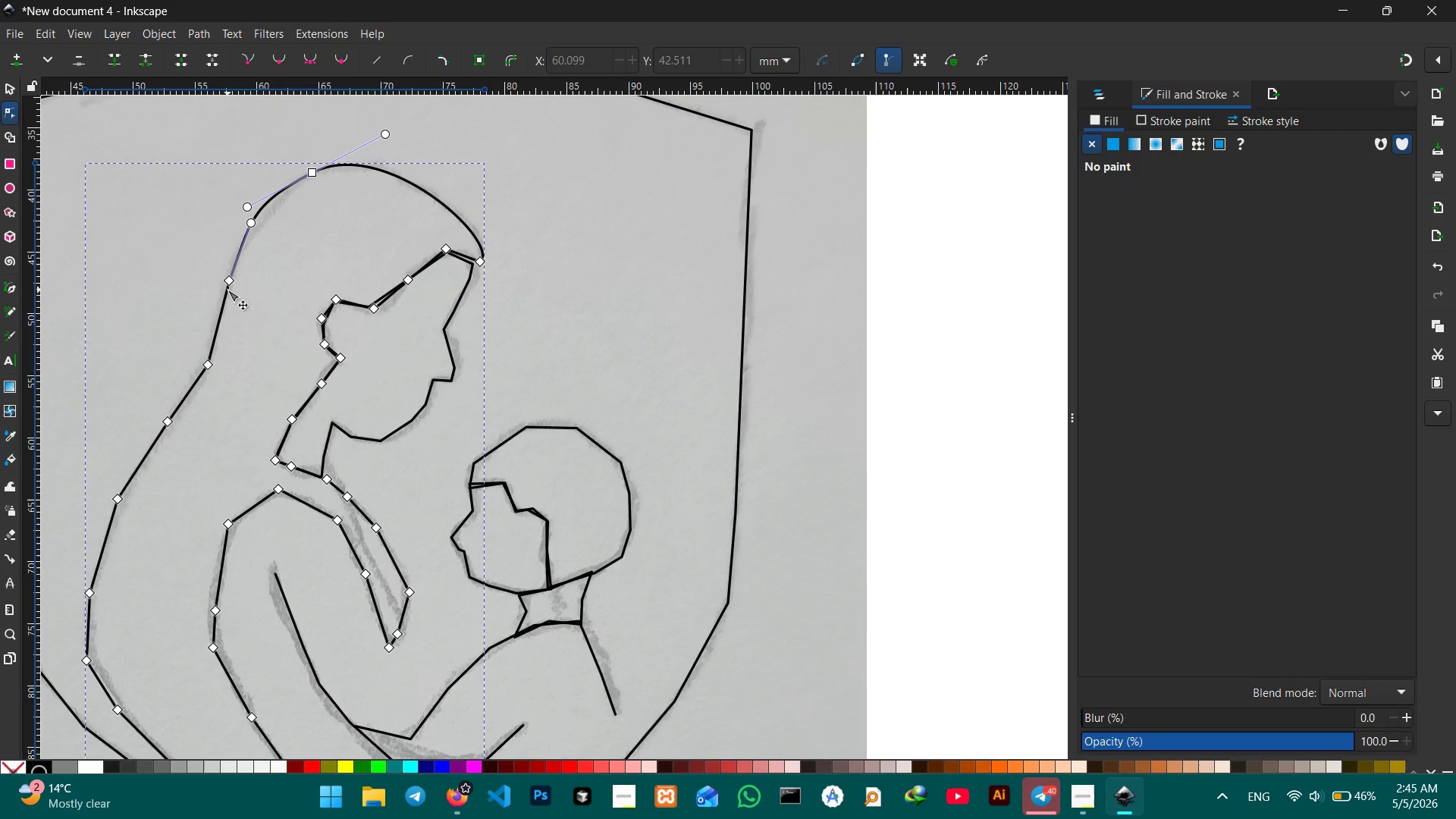 
left_click([228, 284])
 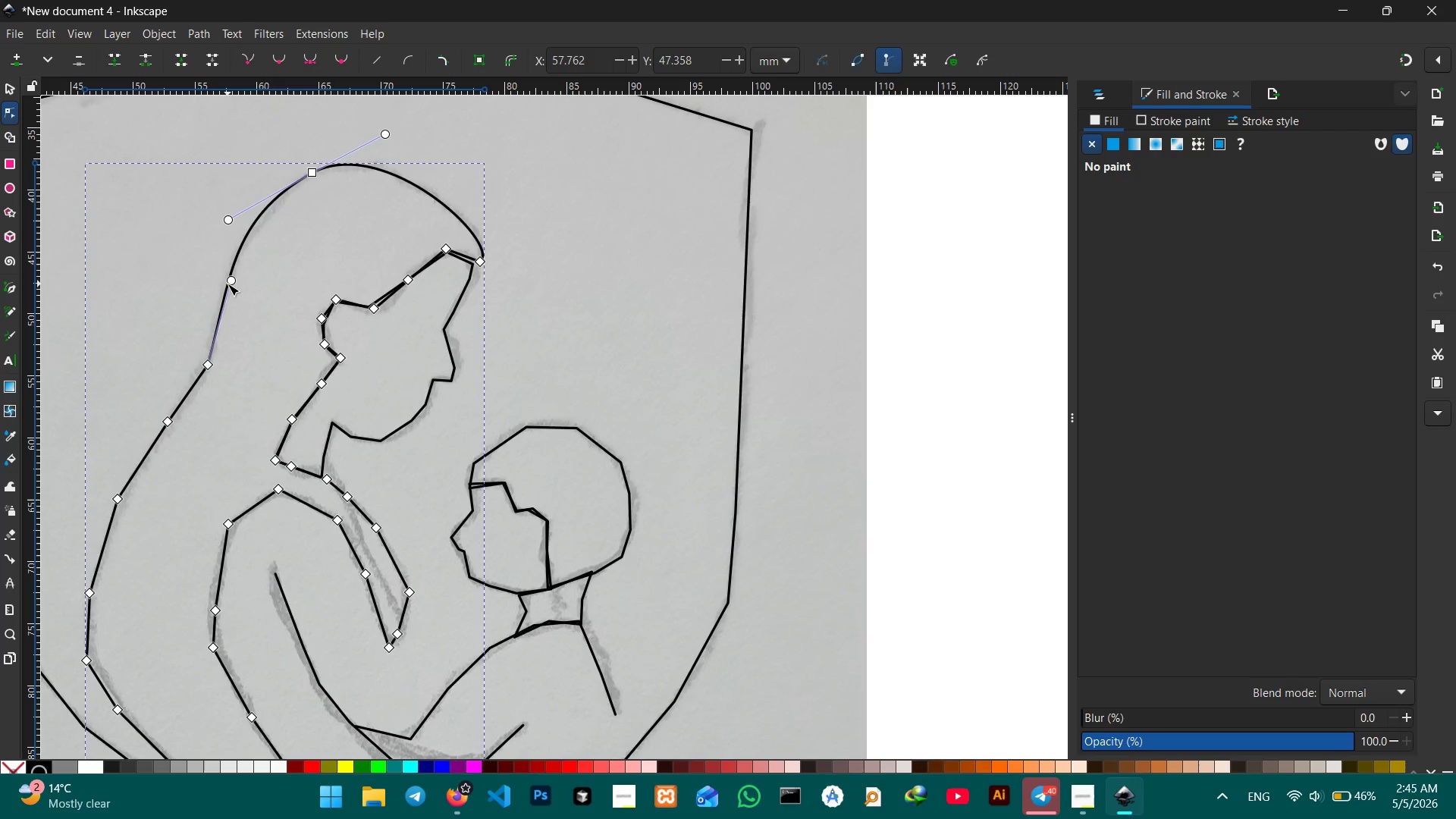 
key(Backspace)
 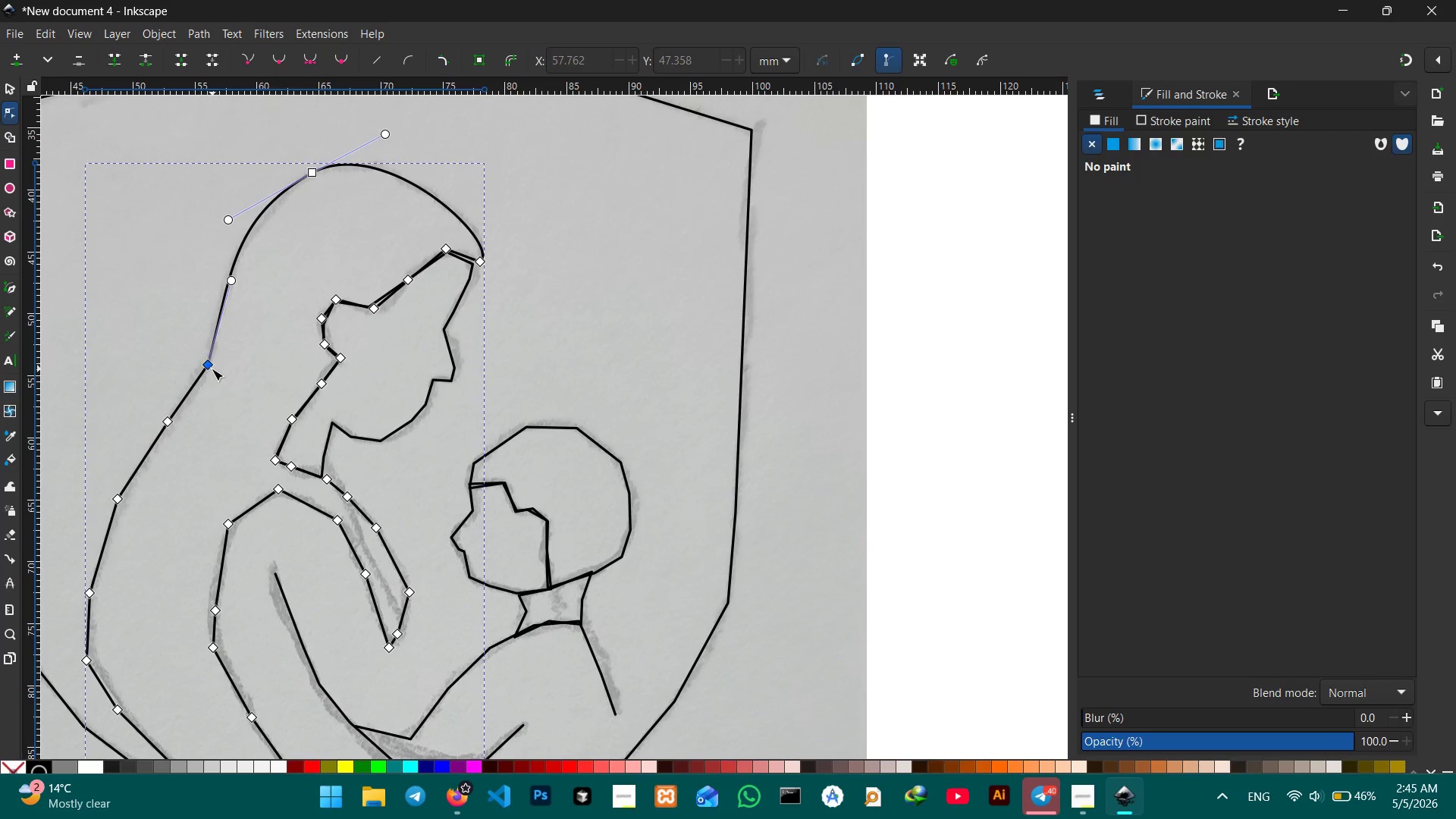 
left_click([212, 369])
 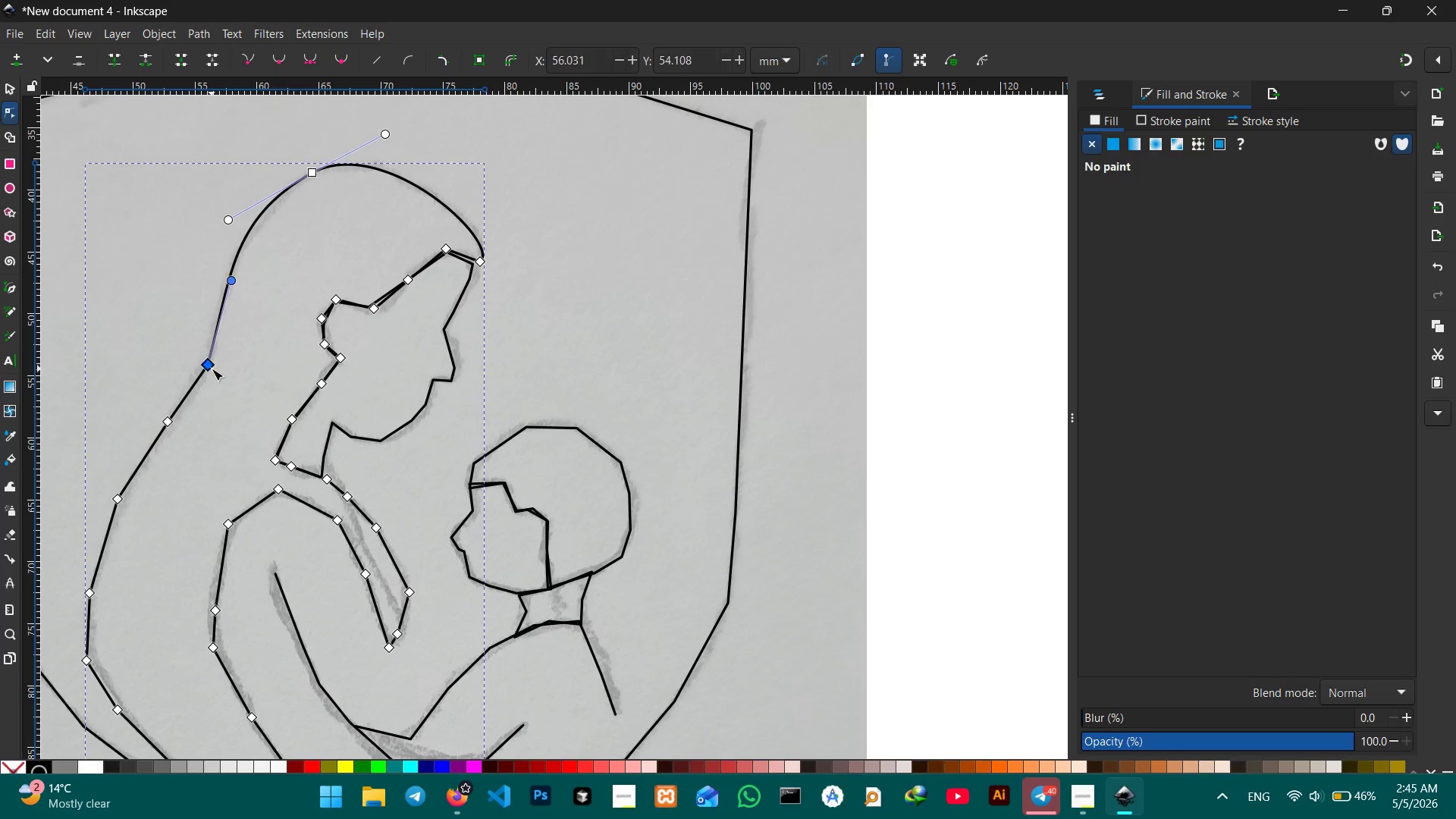 
key(Backspace)
 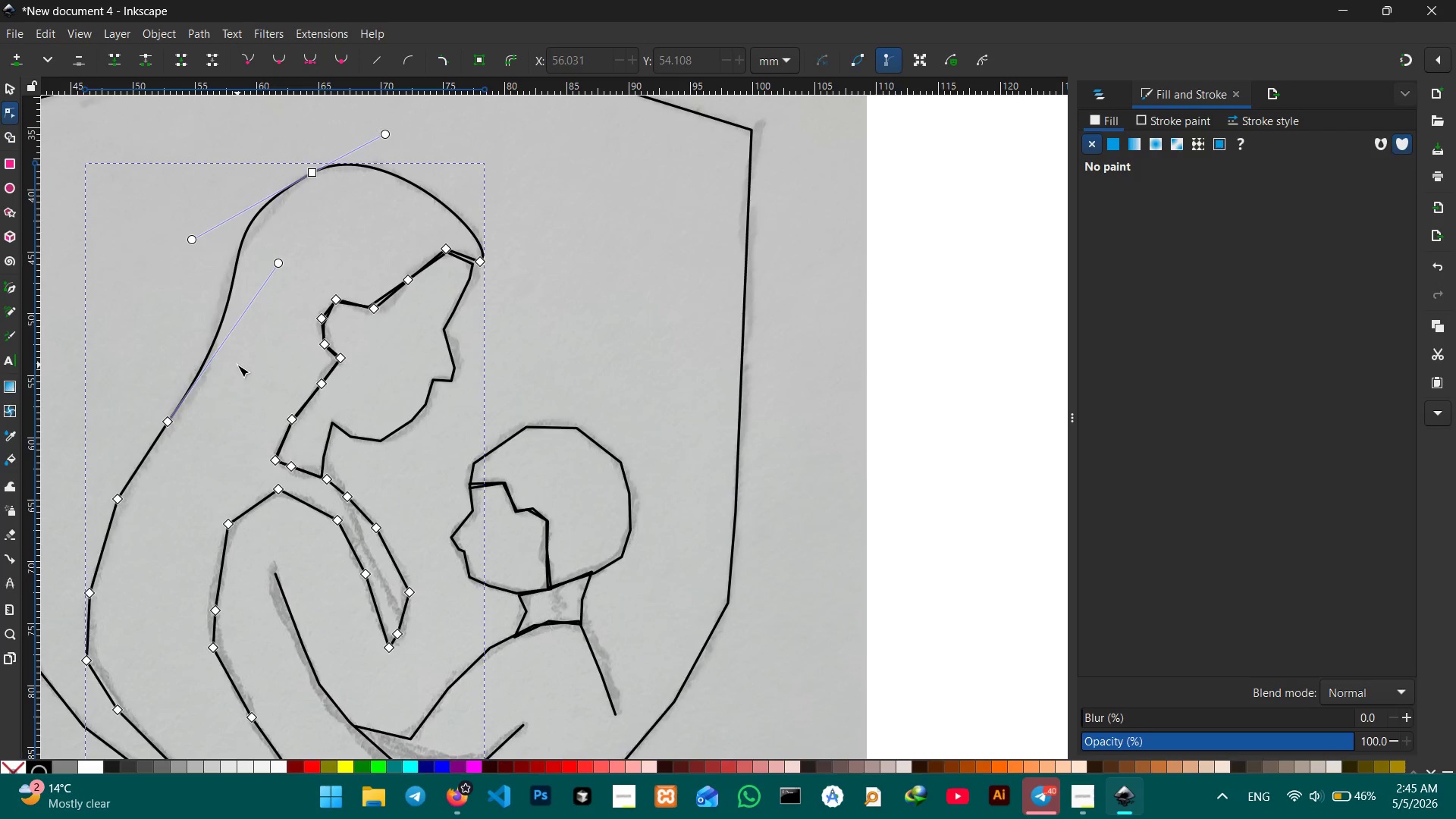 
scroll: coordinate [237, 365], scroll_direction: none, amount: 0.0
 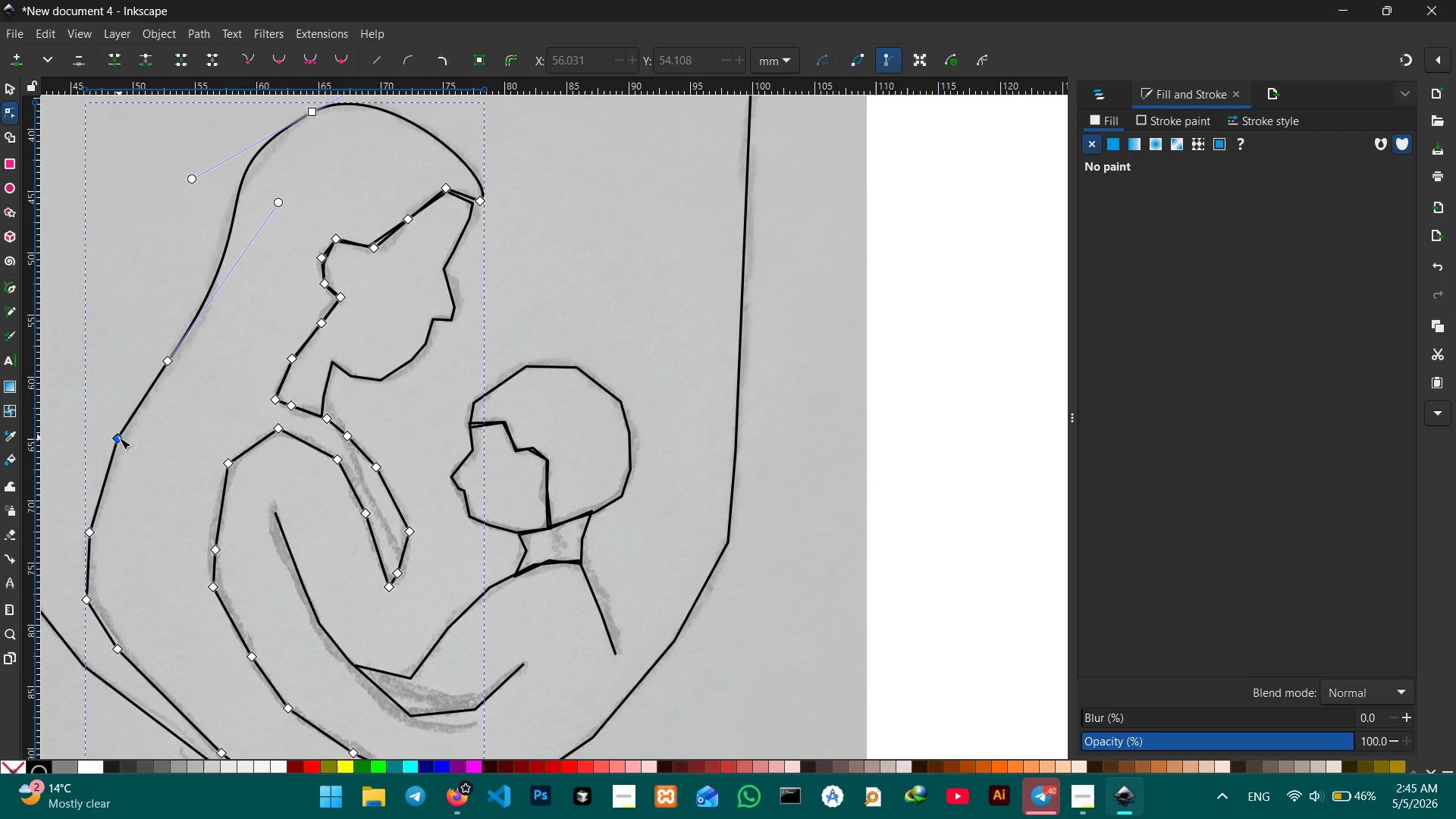 
left_click([119, 438])
 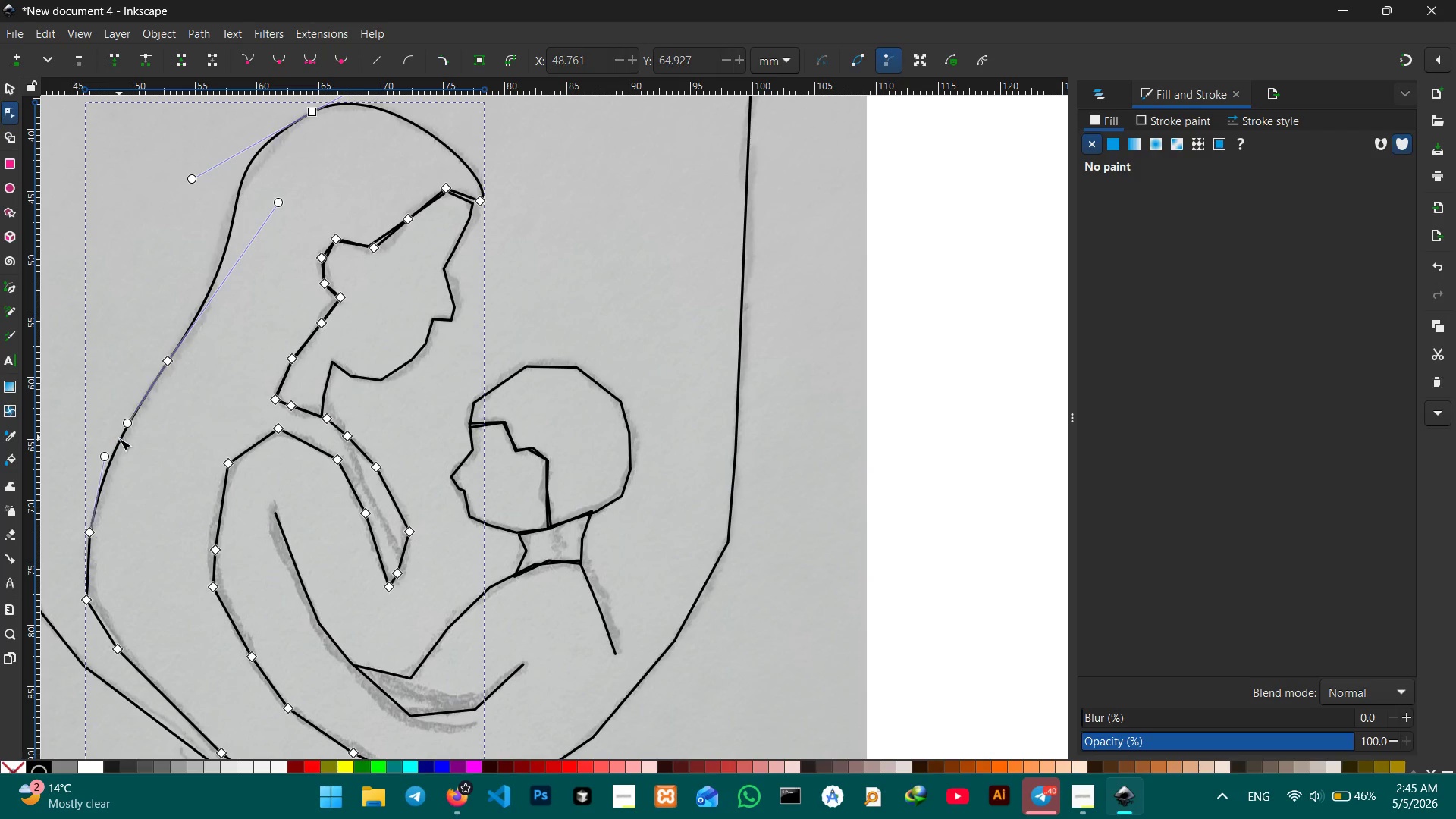 
key(Backspace)
 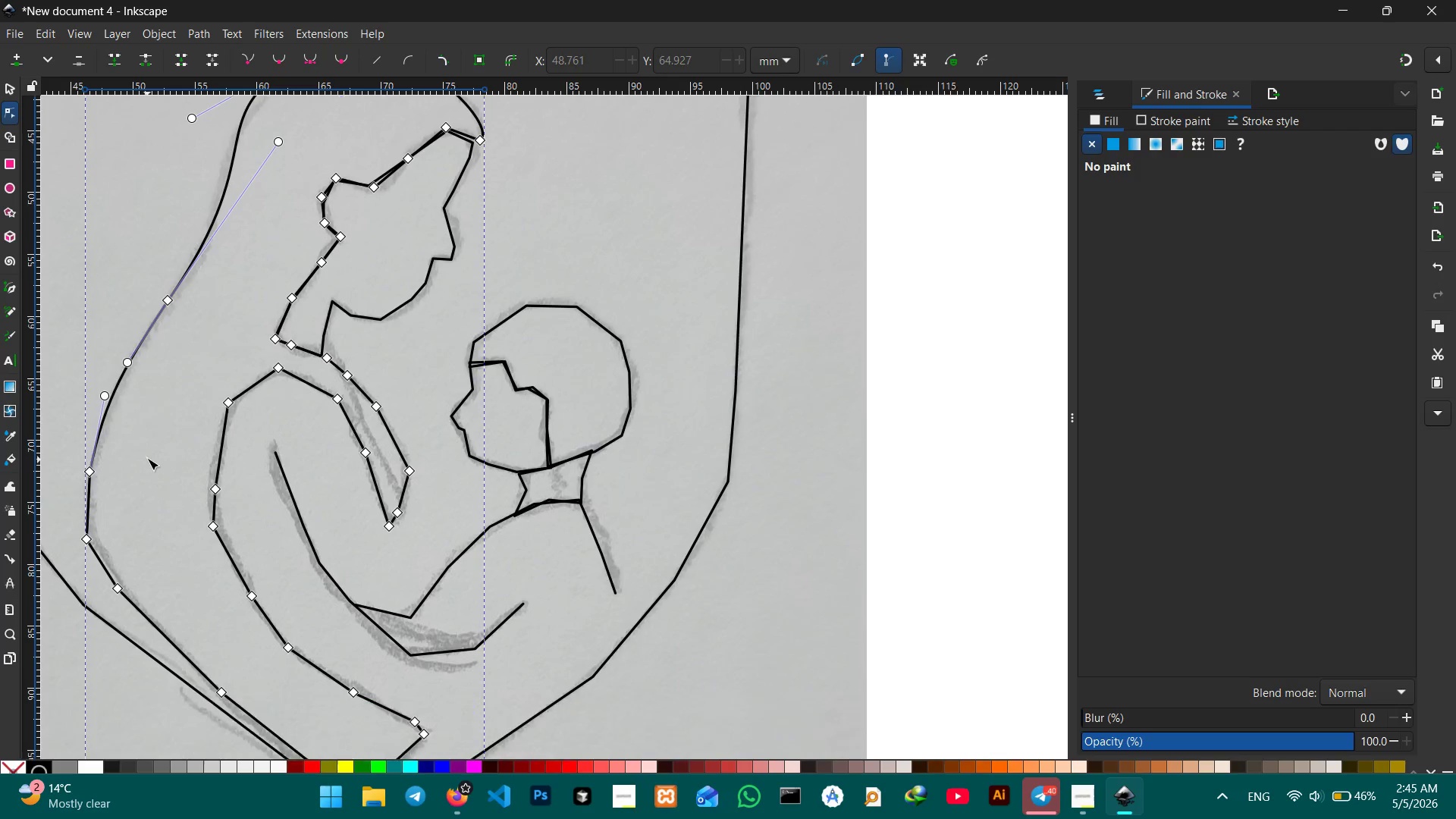 
scroll: coordinate [148, 456], scroll_direction: down, amount: 3.0
 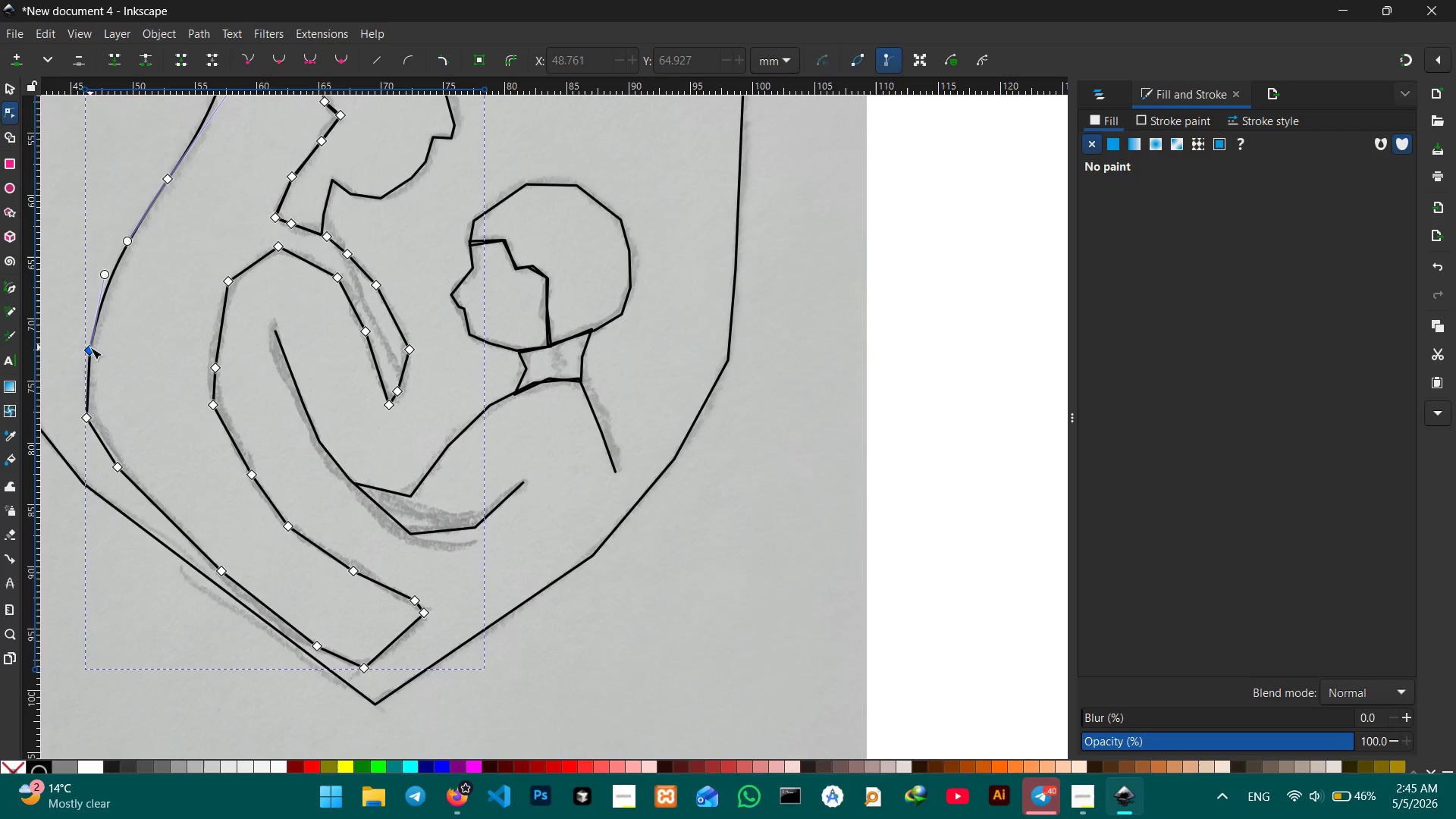 
left_click([90, 347])
 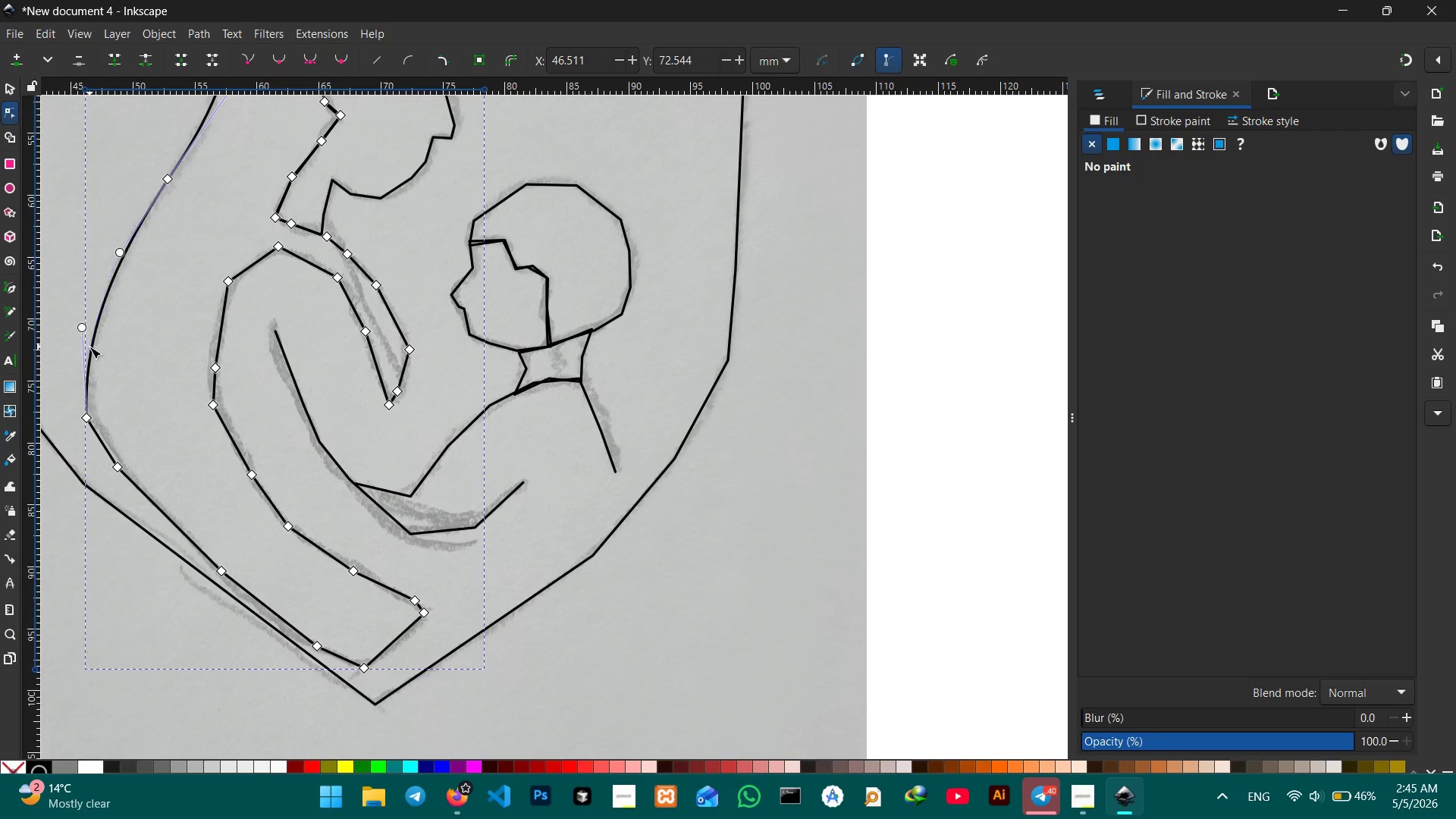 
key(Backspace)
 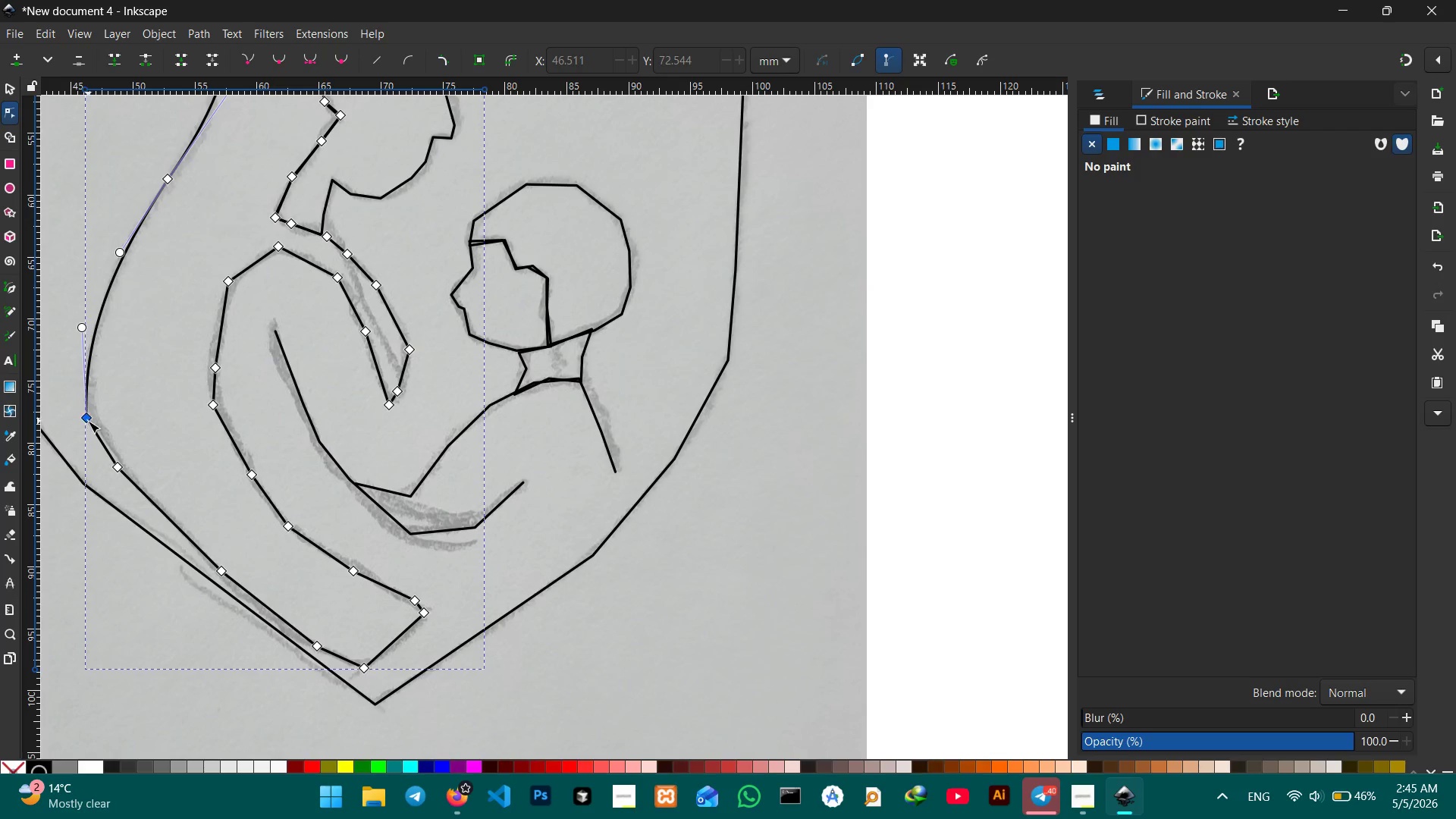 
left_click([88, 421])
 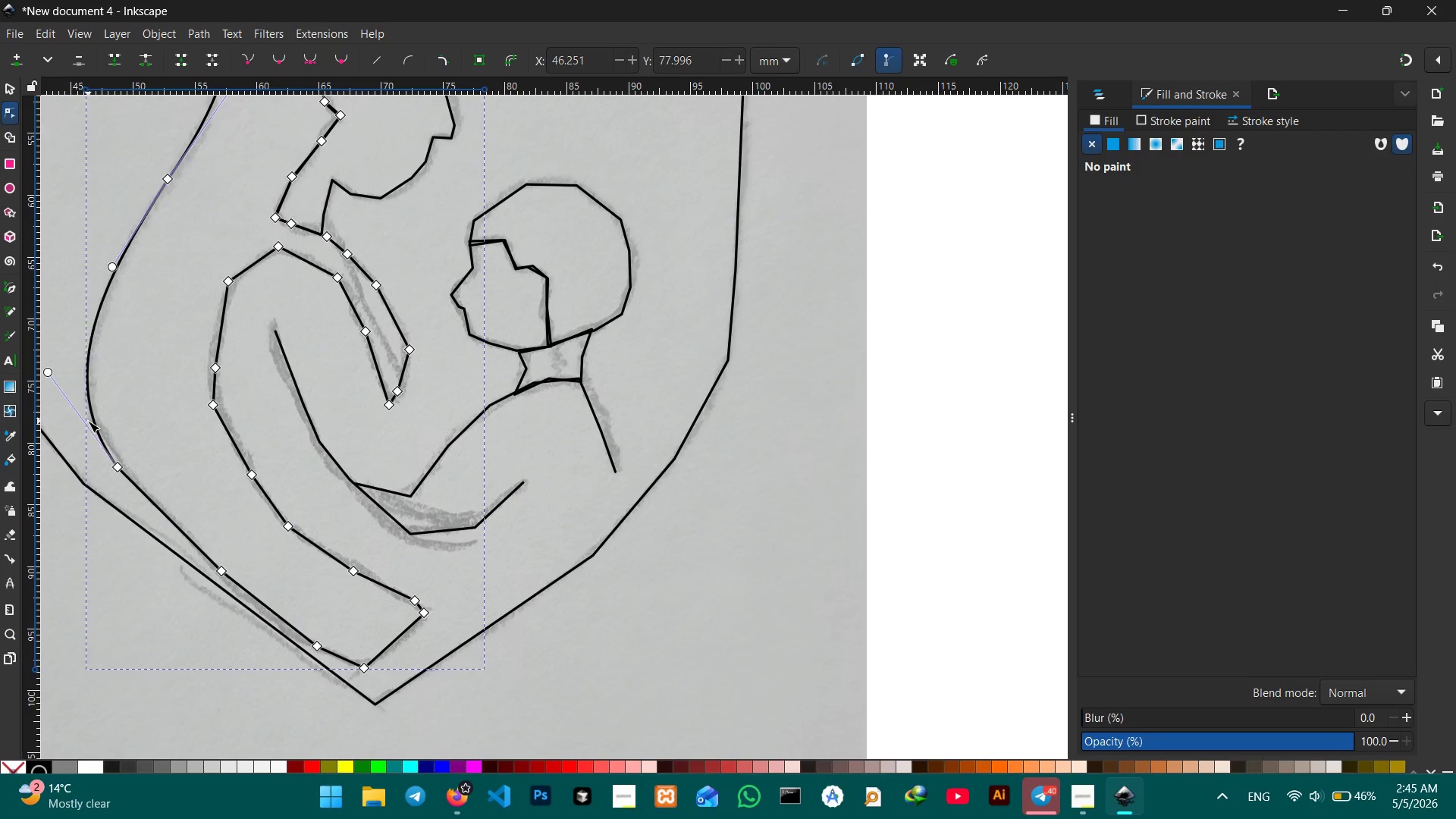 
key(Backspace)
 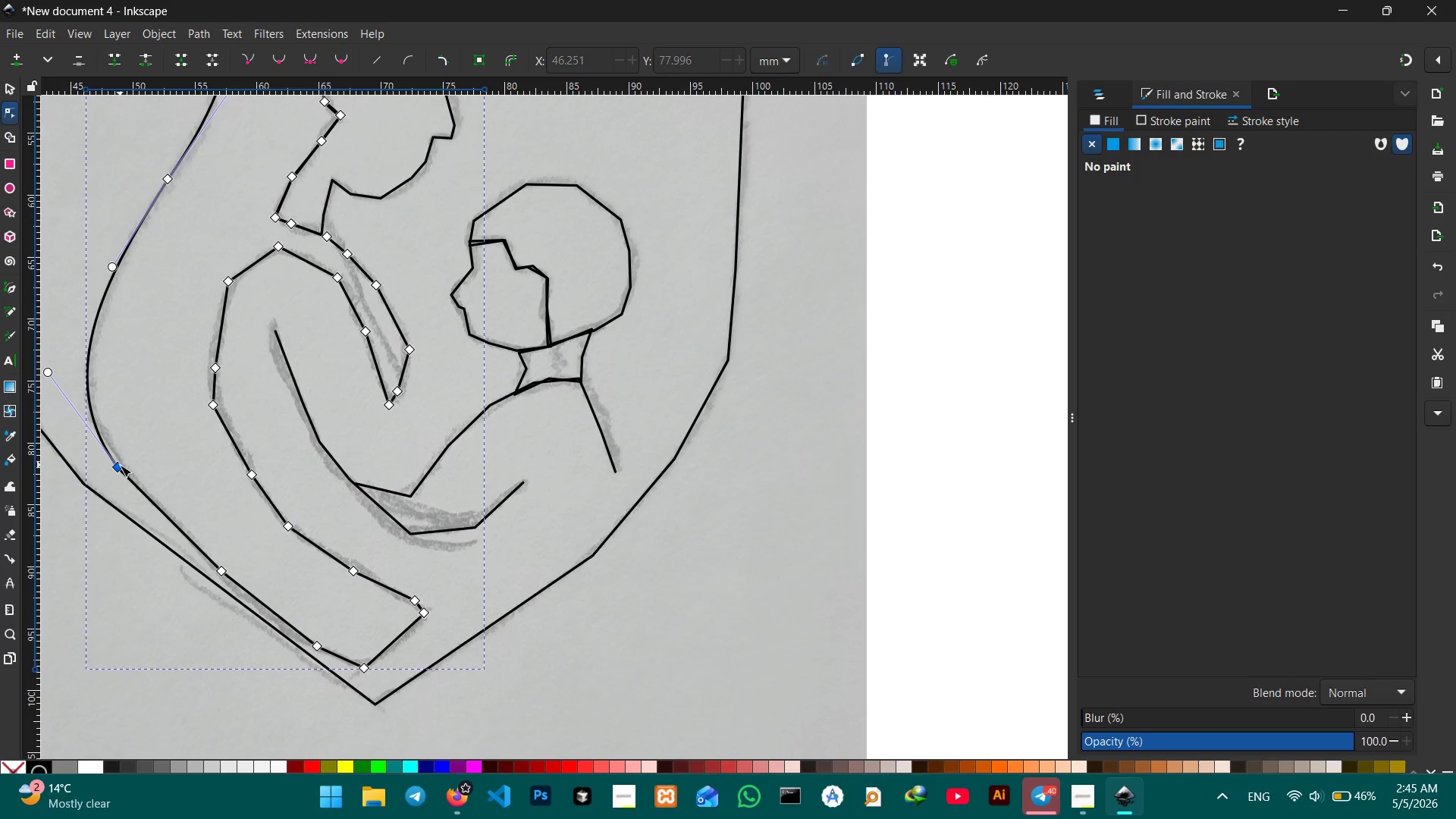 
left_click([120, 465])
 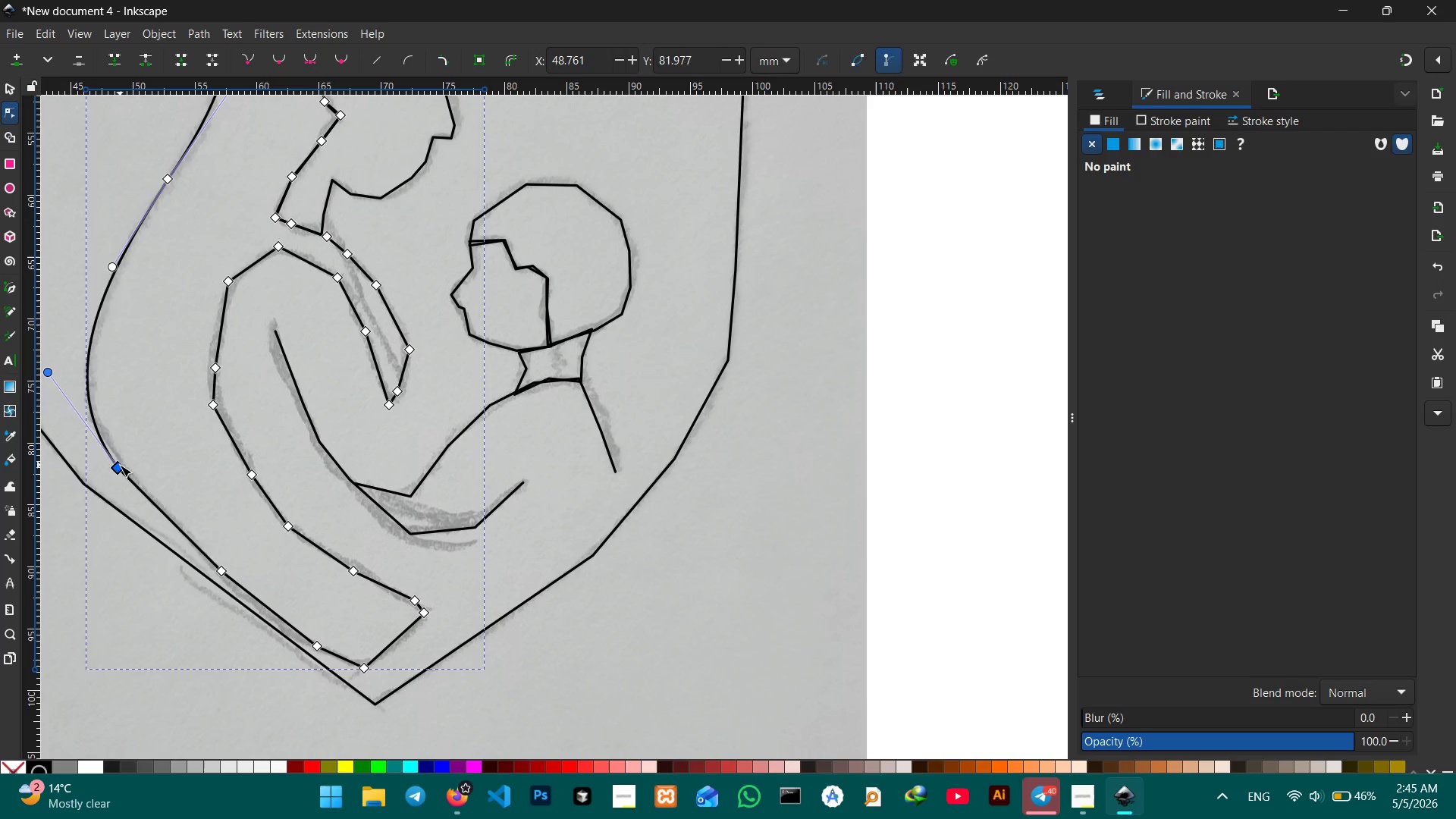 
key(Backspace)
 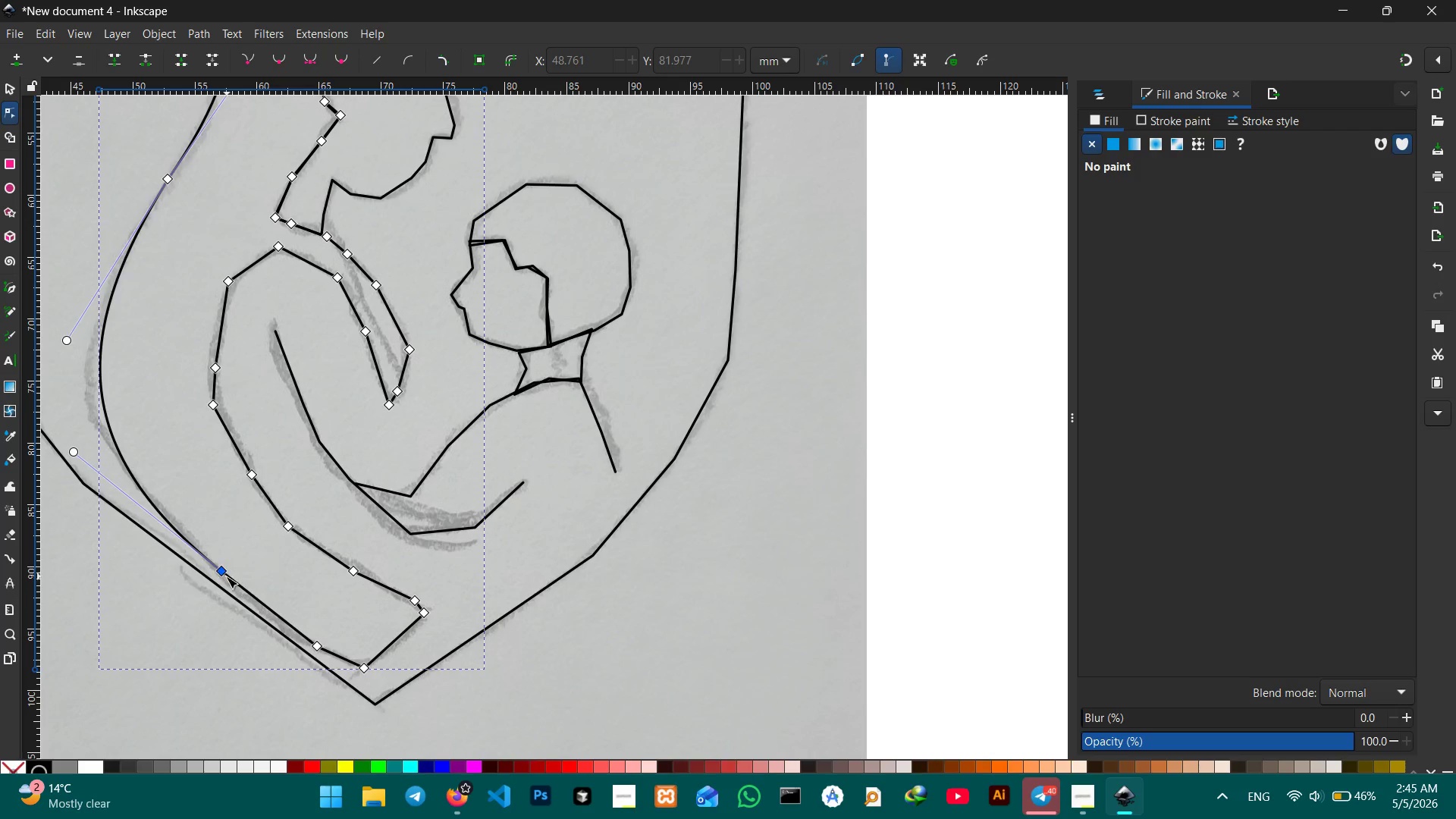 
left_click([226, 576])
 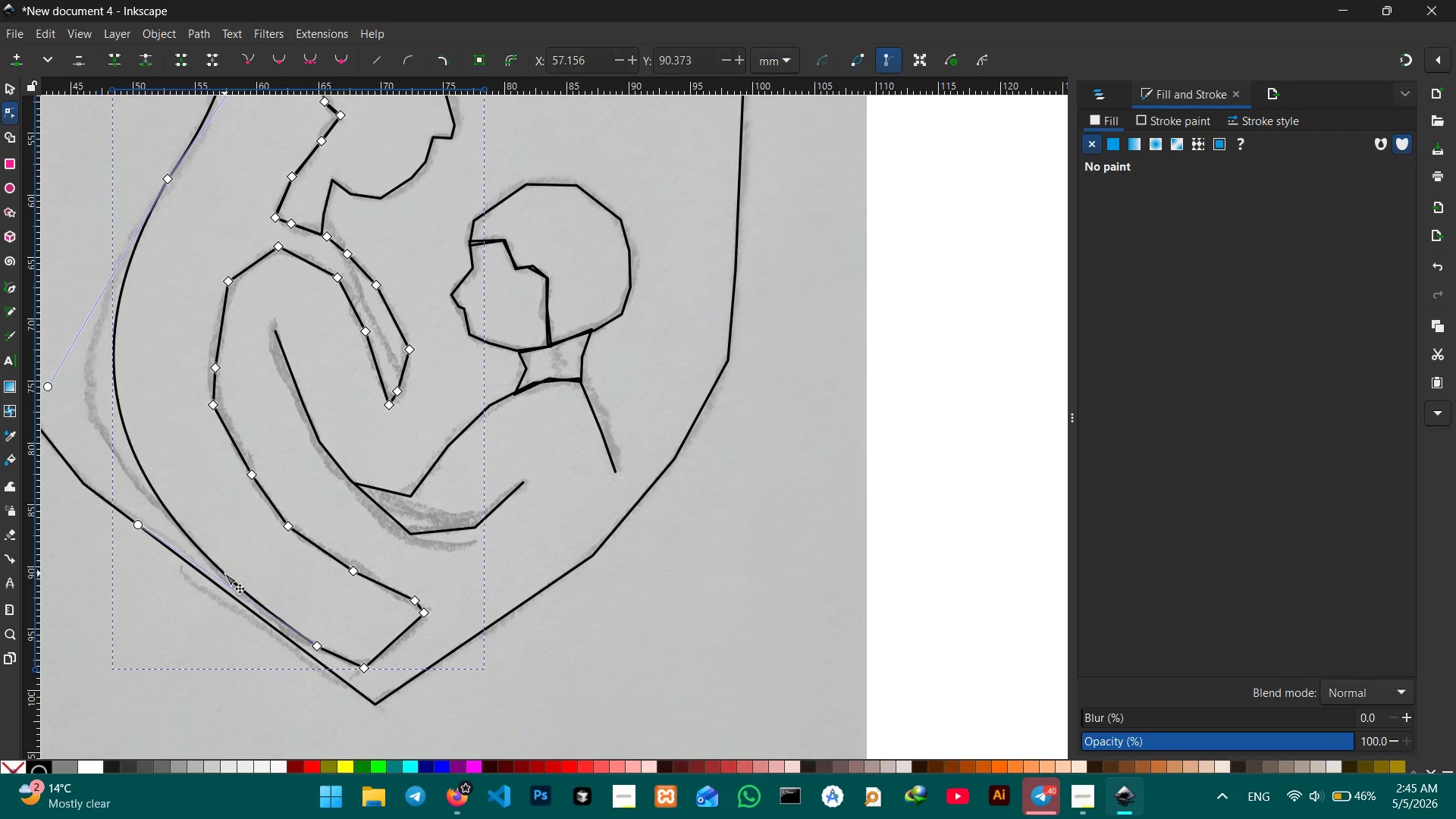 
key(Backspace)
 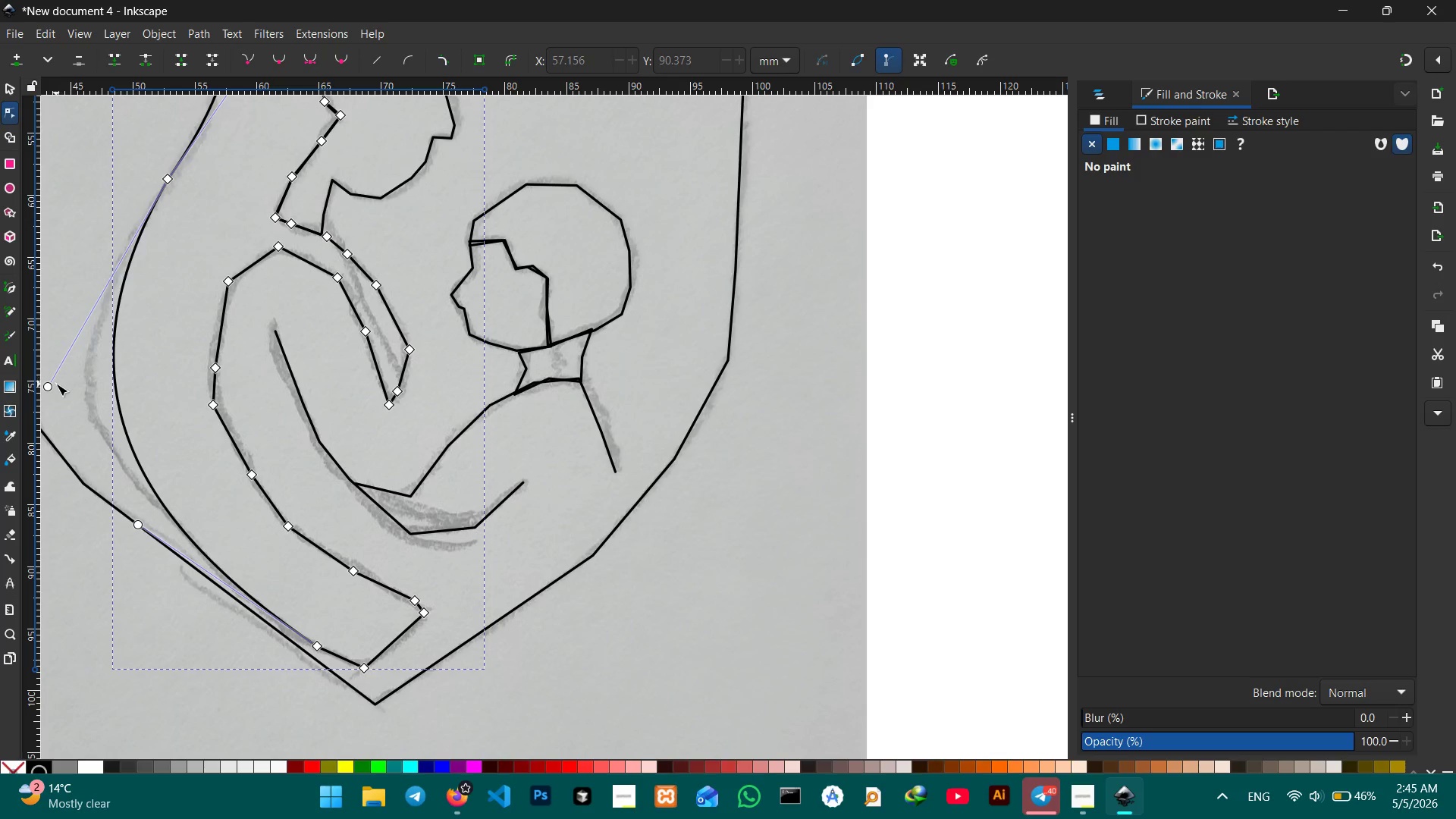 
left_click_drag(start_coordinate=[49, 387], to_coordinate=[404, 388])
 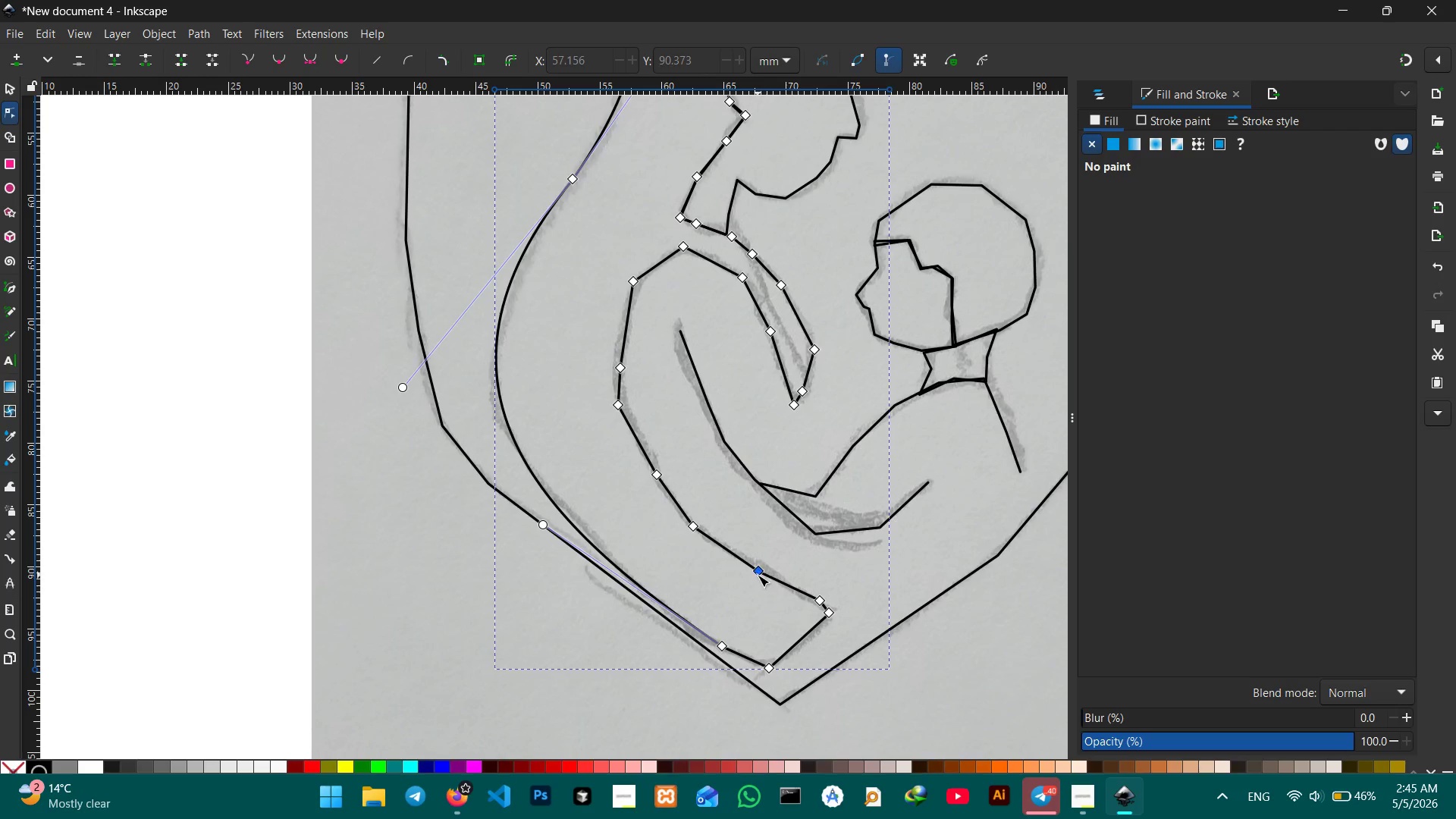 
left_click([761, 571])
 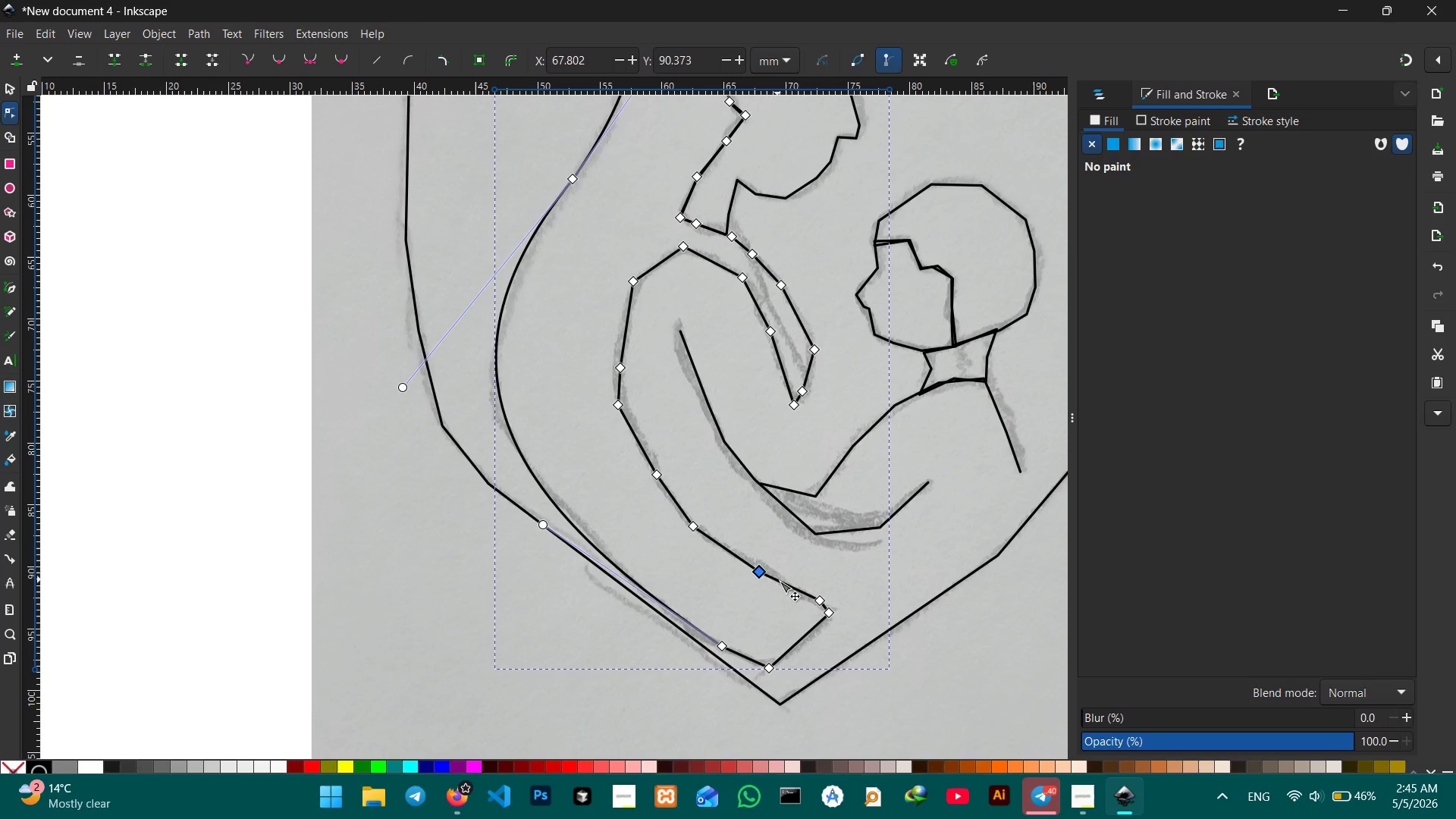 
key(Backspace)
 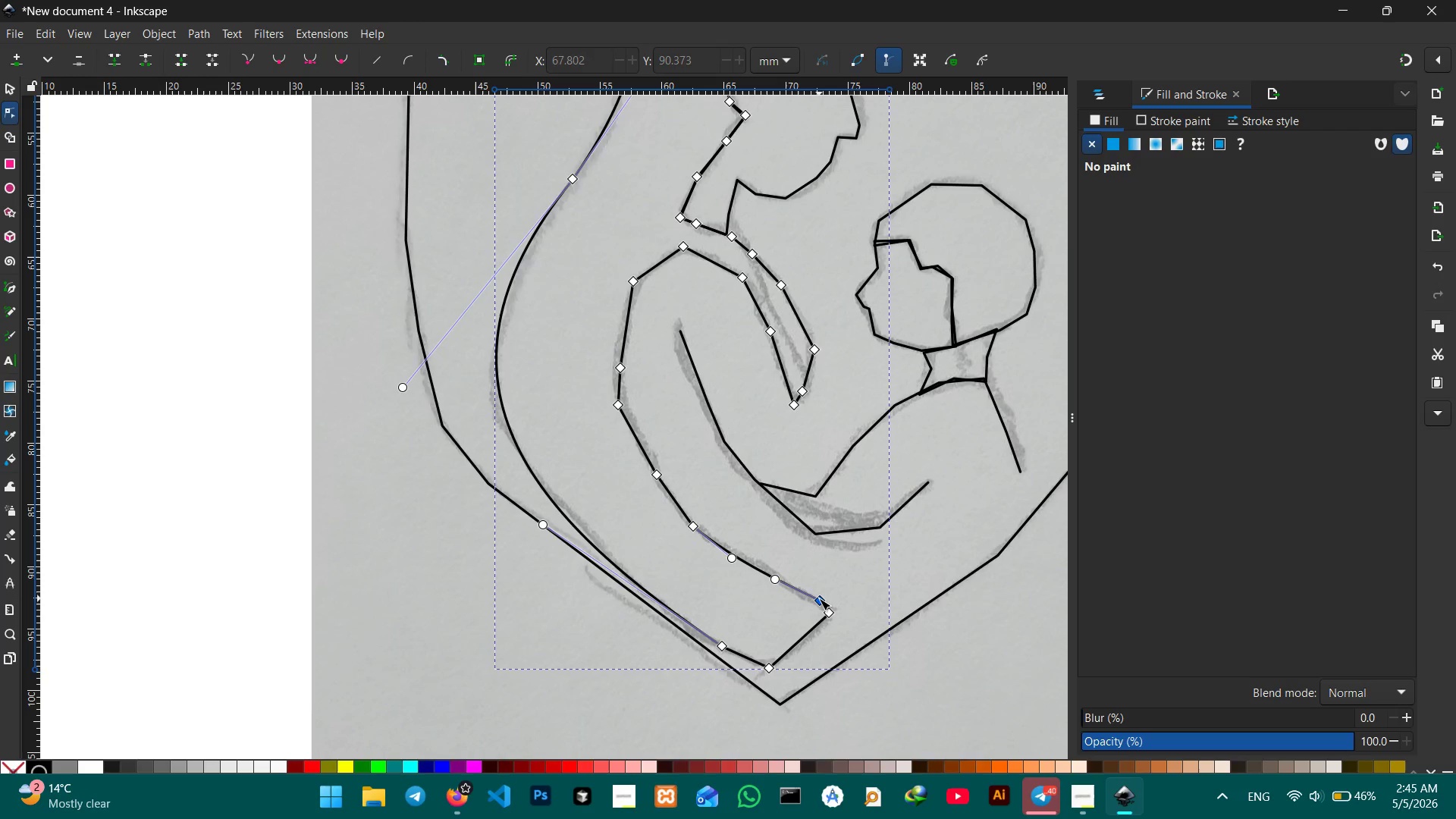 
left_click([819, 598])
 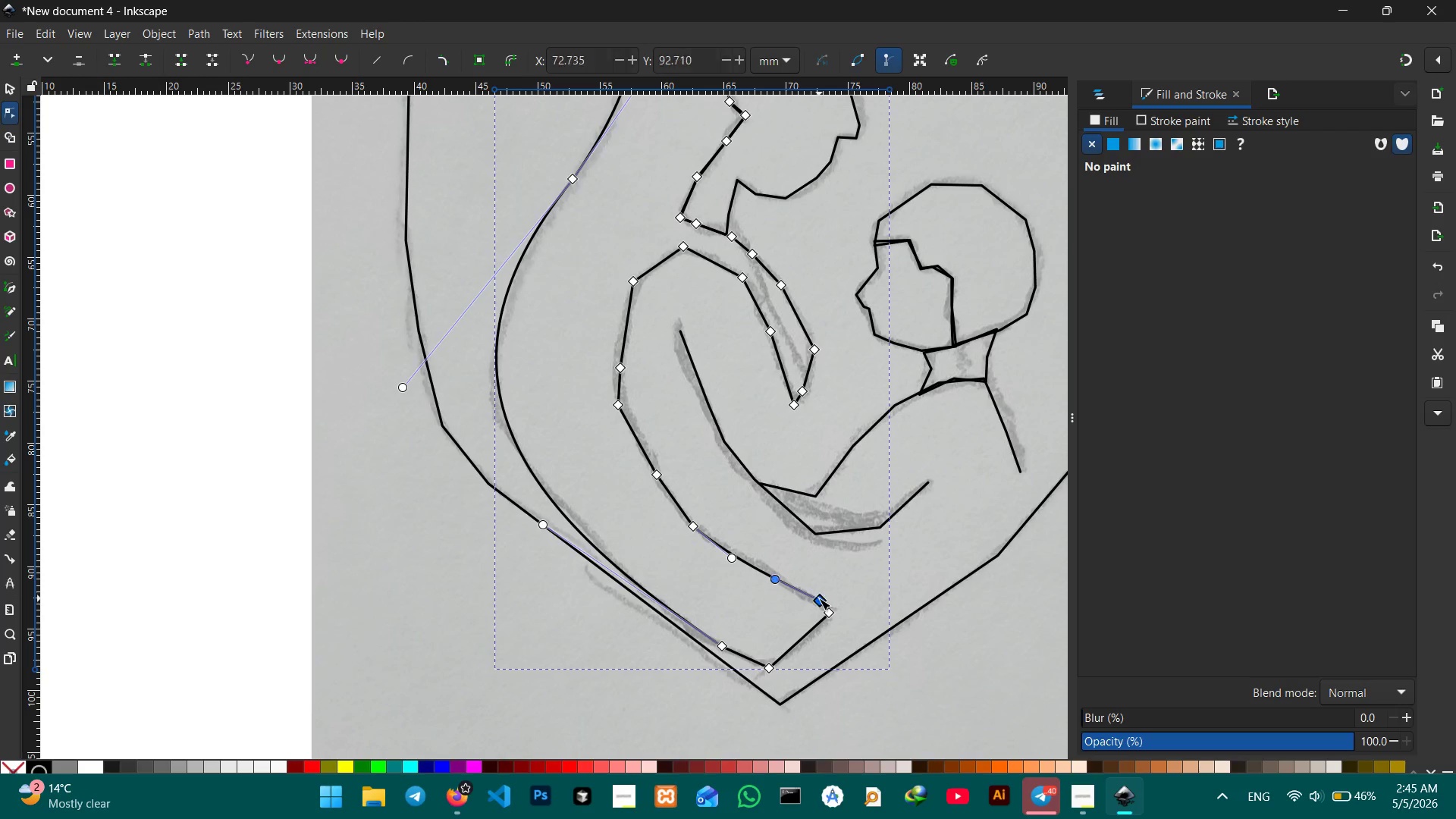 
key(Backspace)
 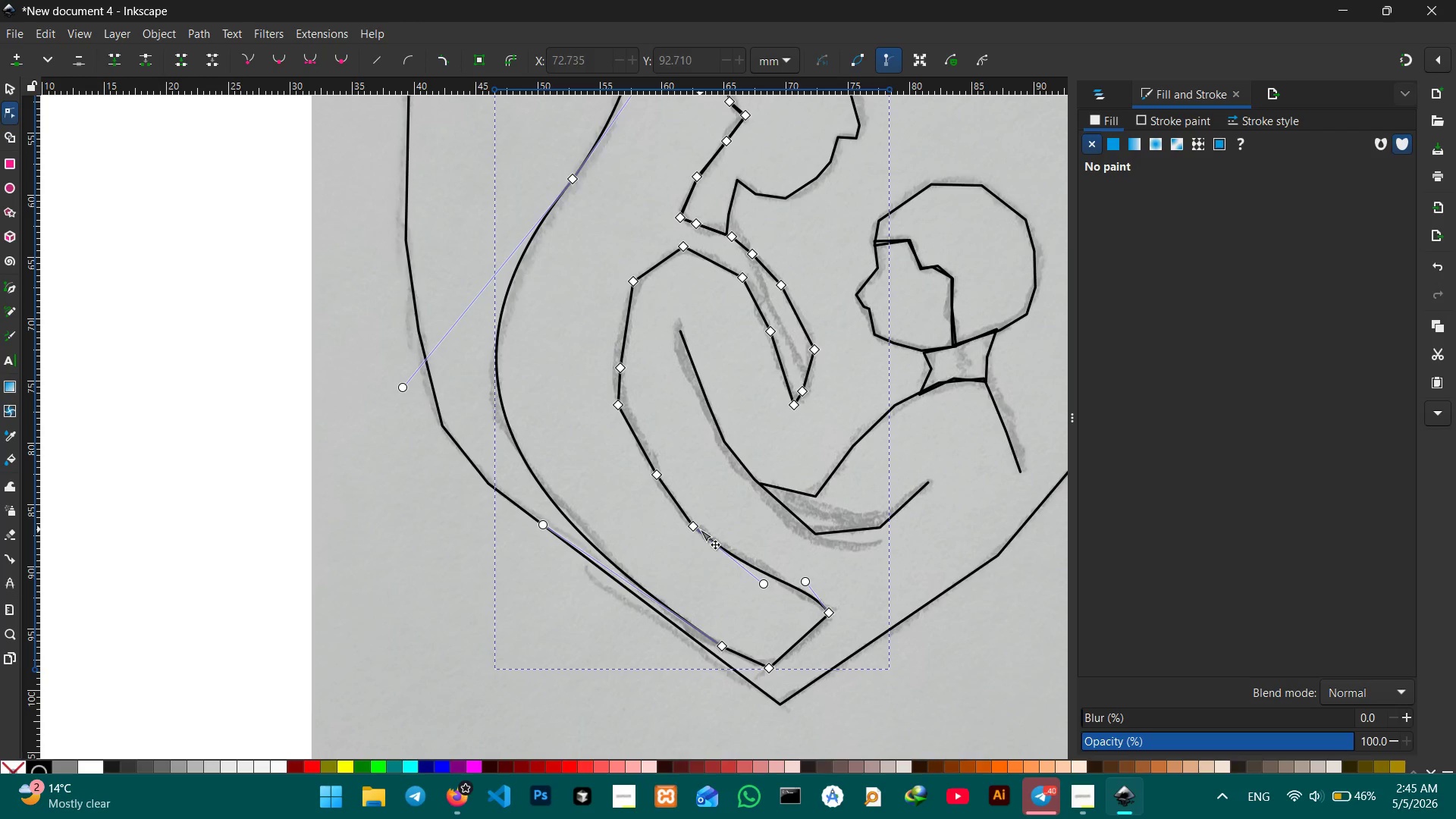 
key(Backspace)
 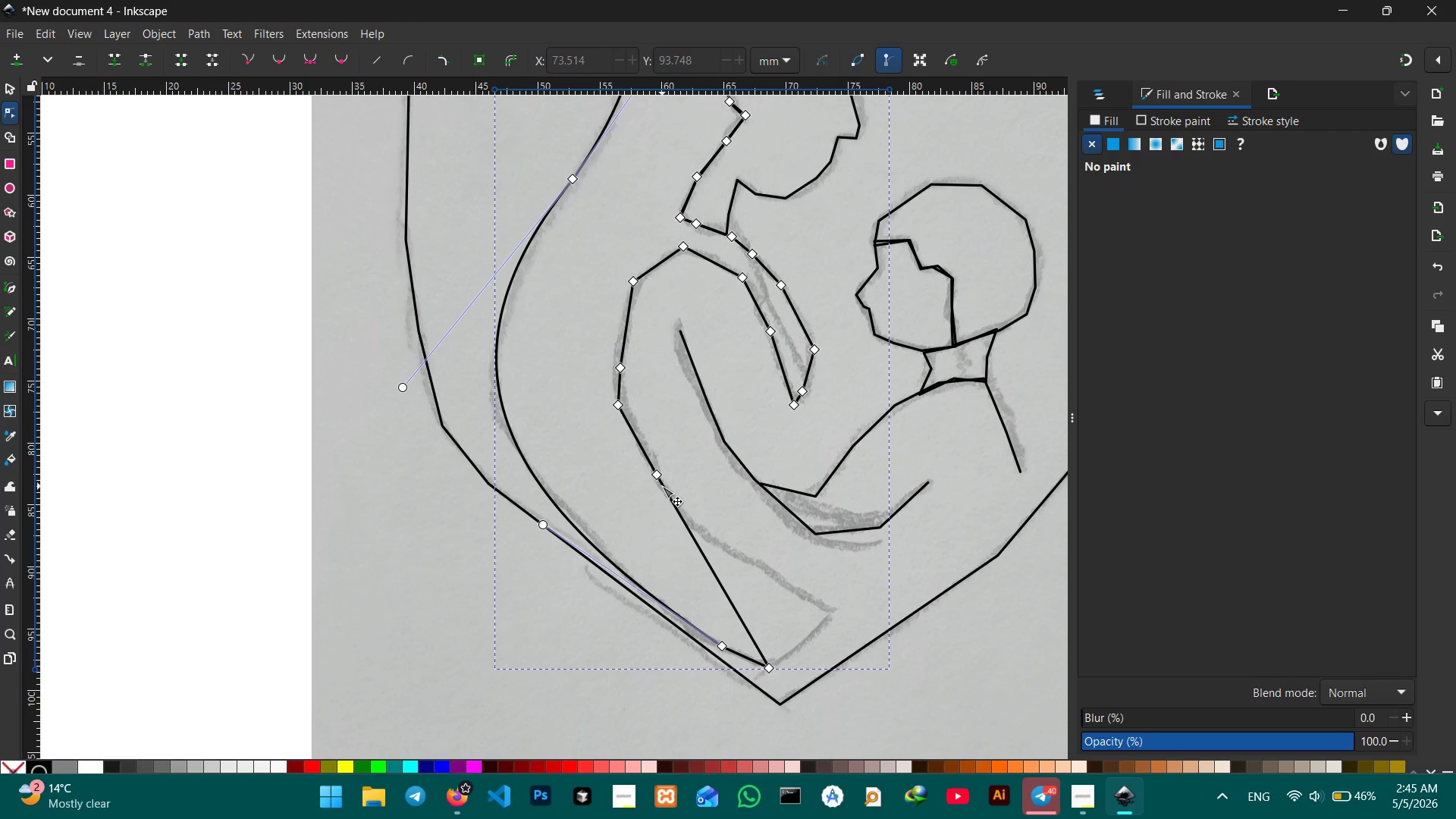 
key(Control+Z)
 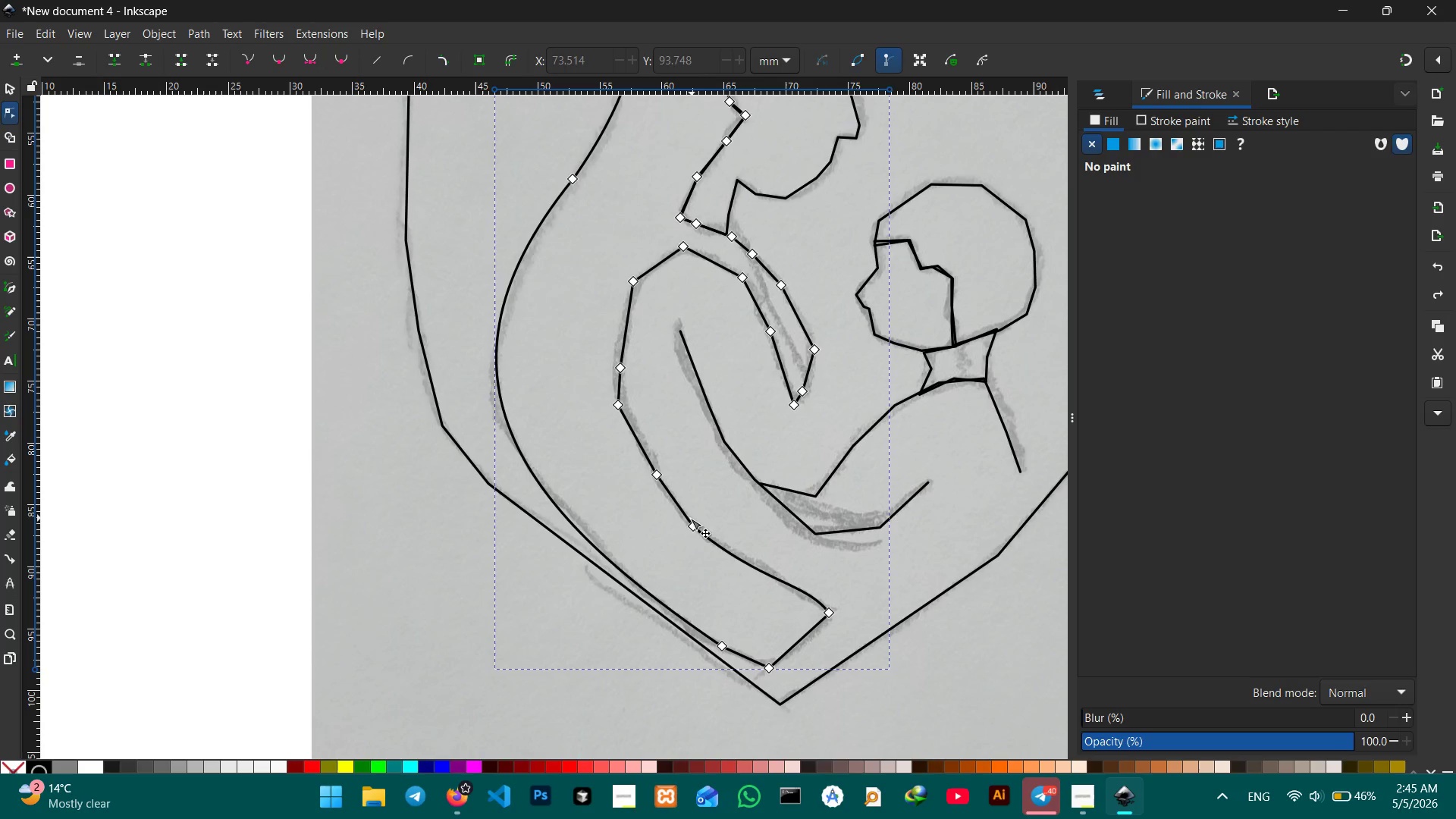 
left_click([689, 522])
 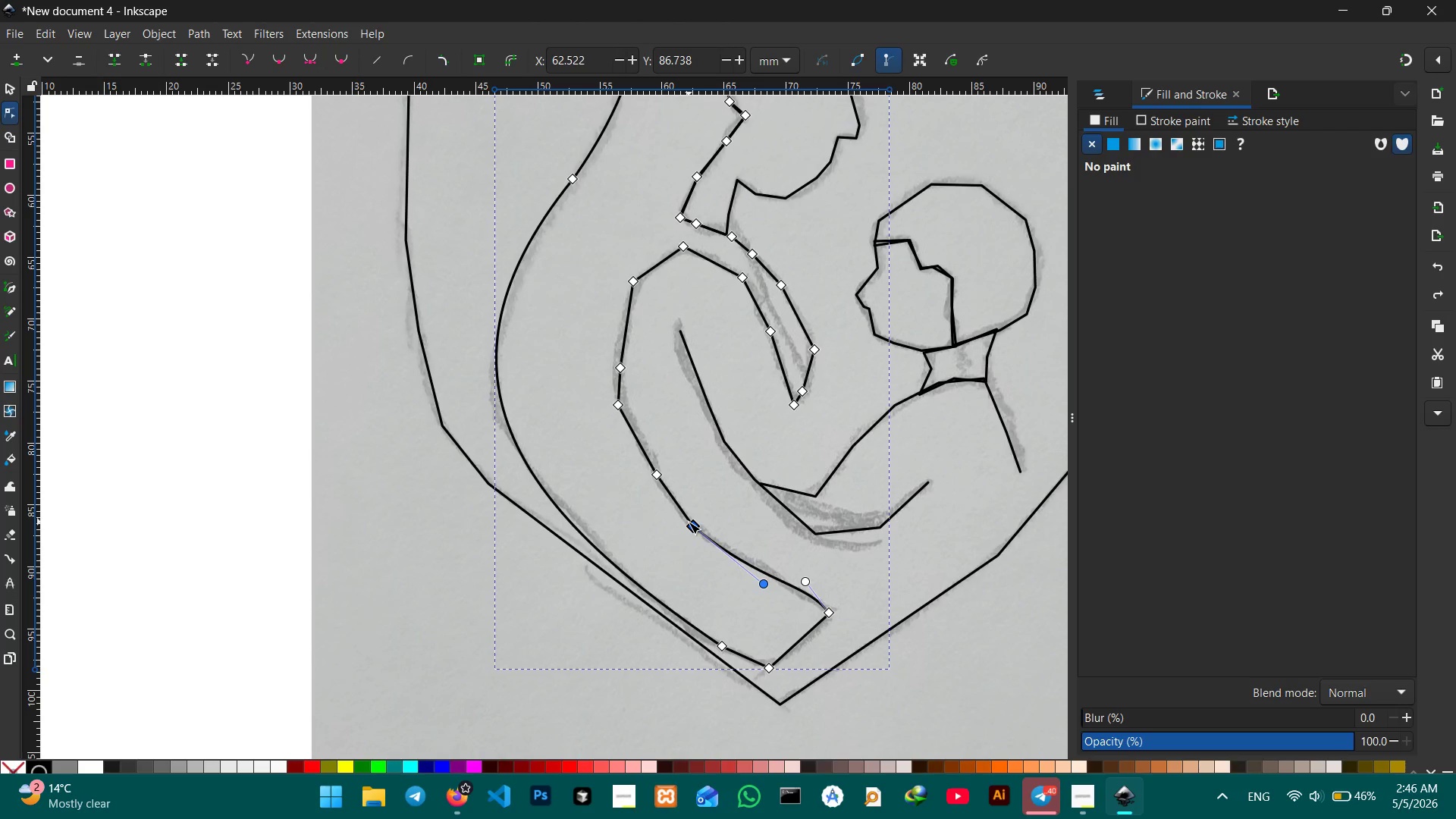 
key(Backspace)
 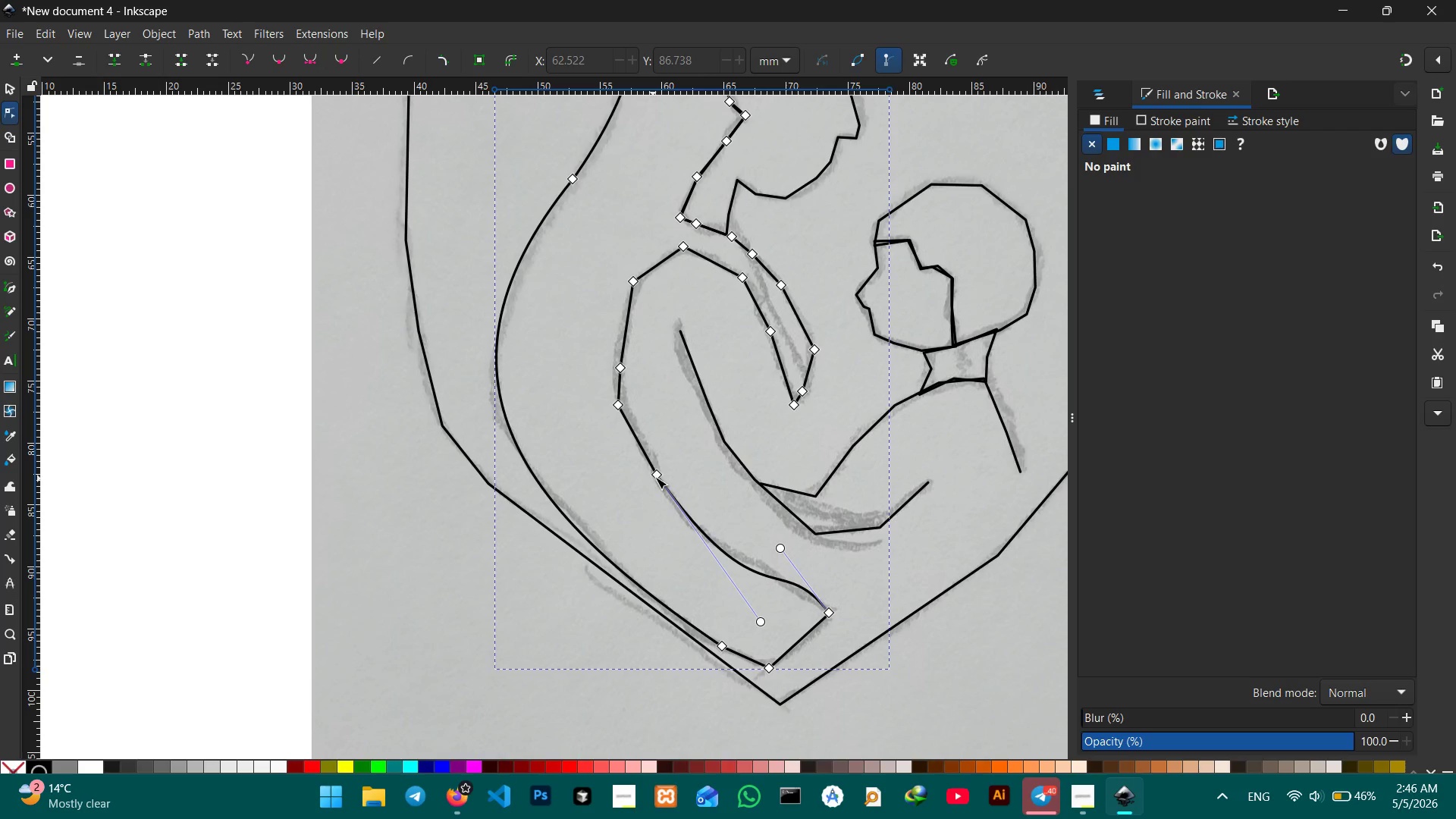 
left_click([658, 475])
 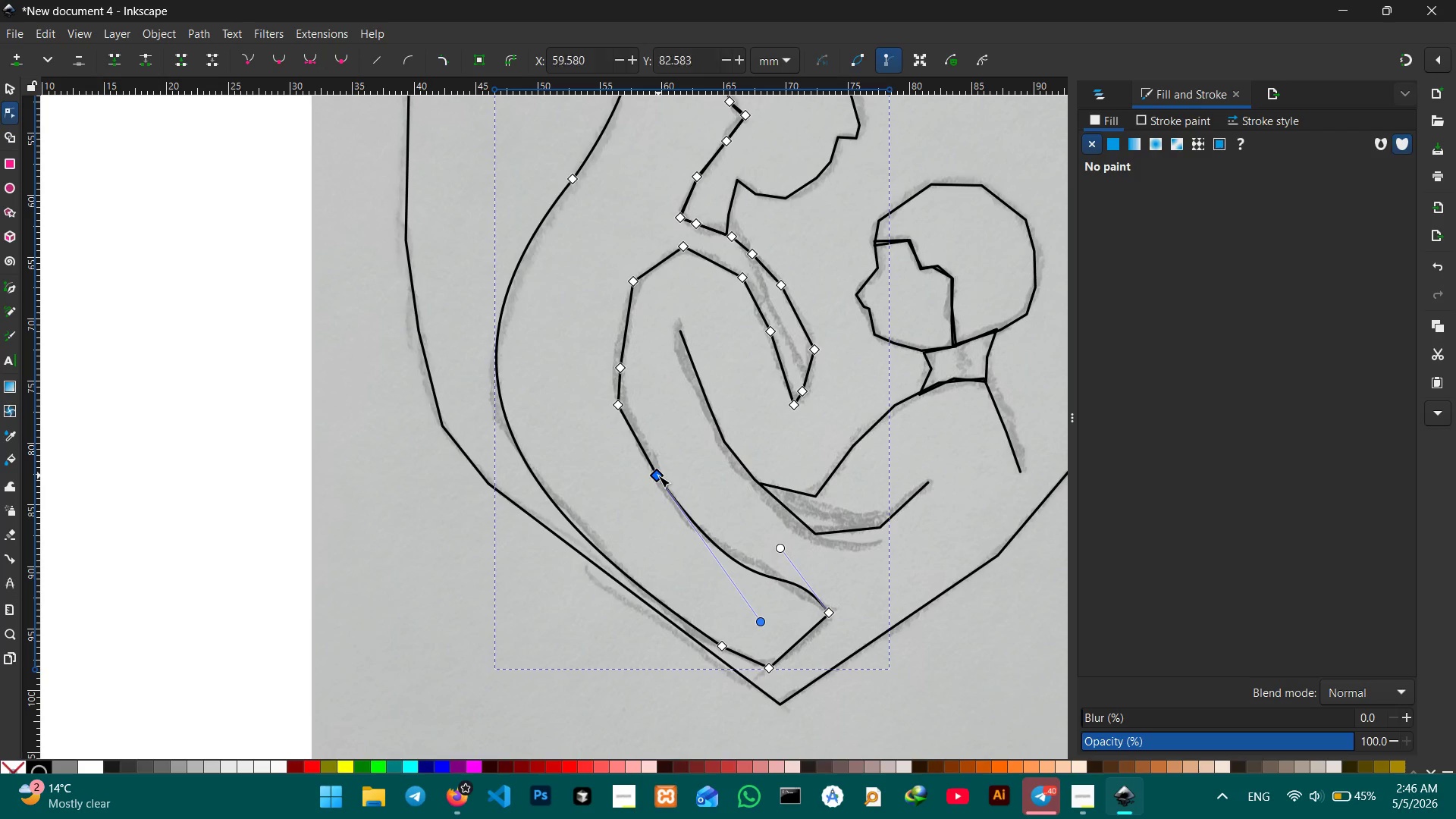 
key(Backspace)
 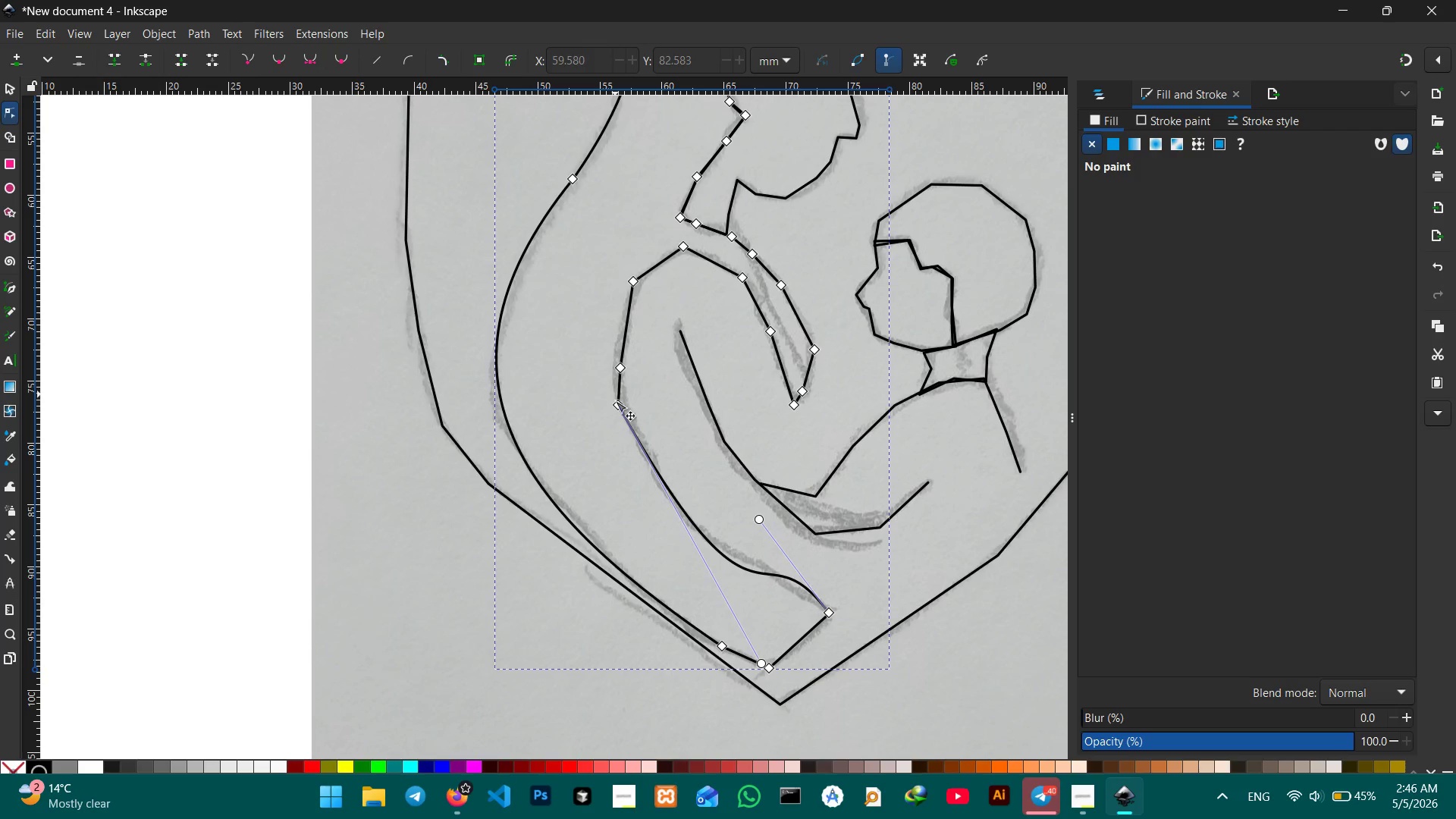 
left_click([615, 405])
 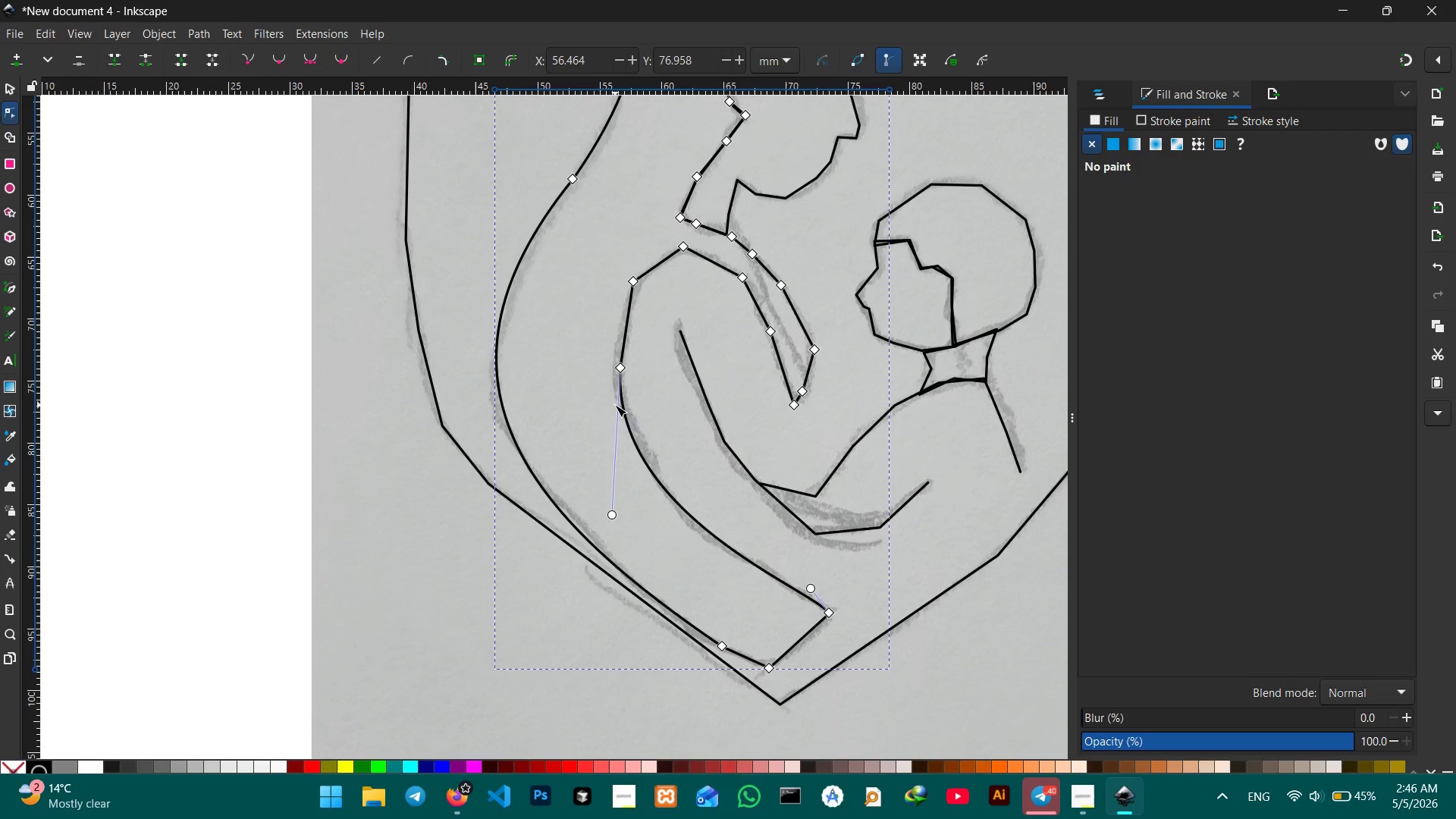 
key(Backspace)
 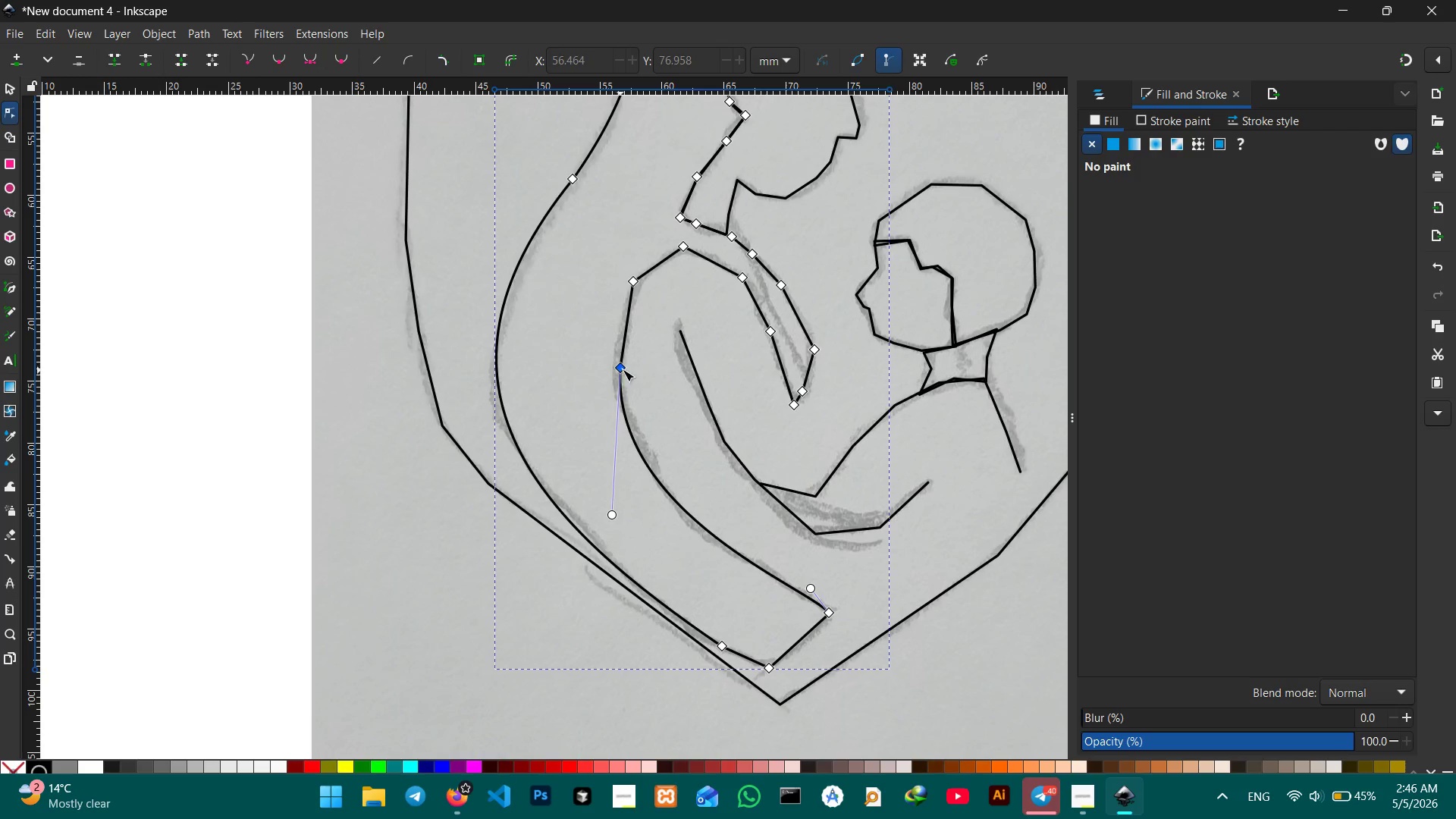 
left_click([623, 366])
 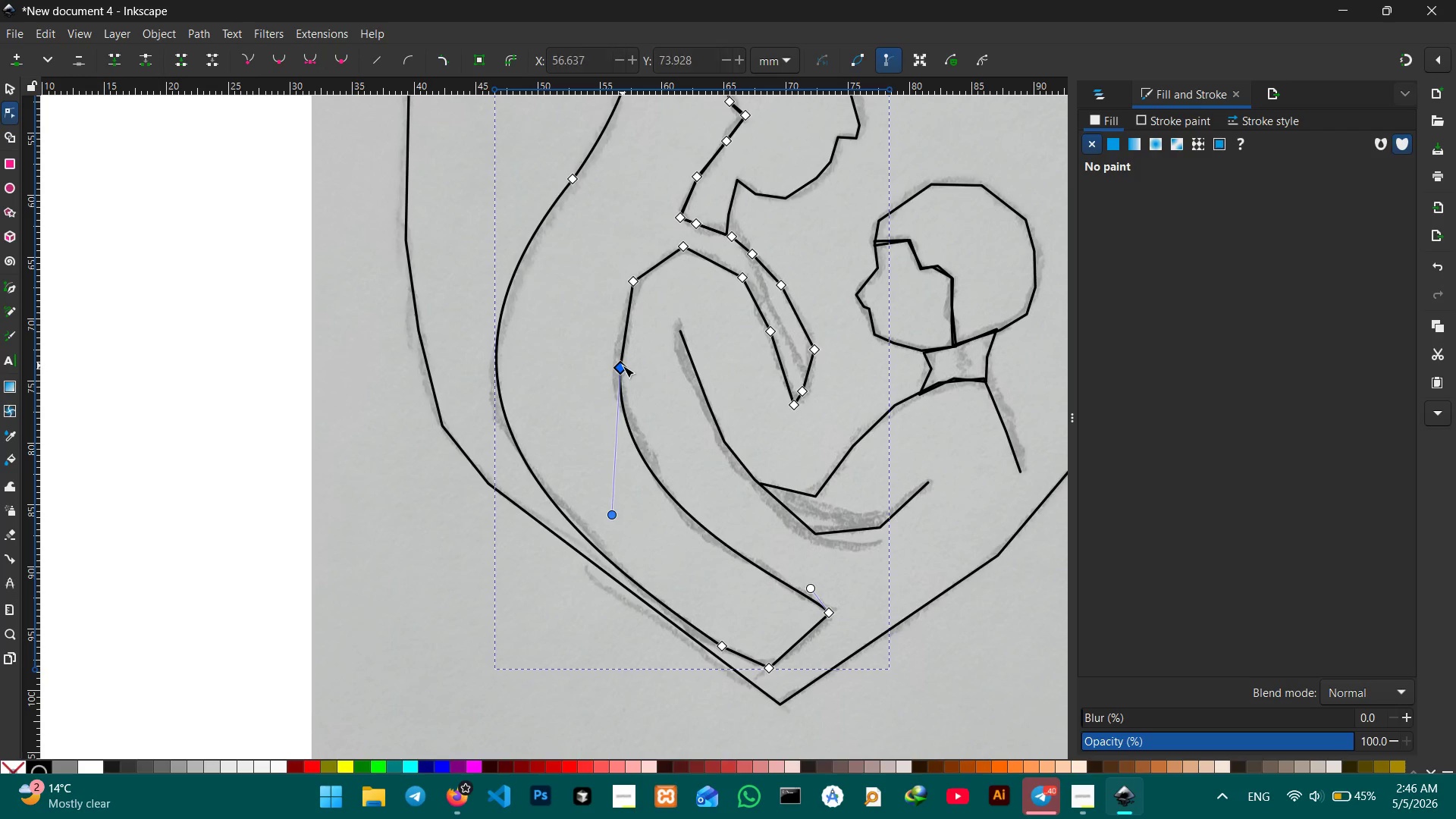 
key(Backspace)
 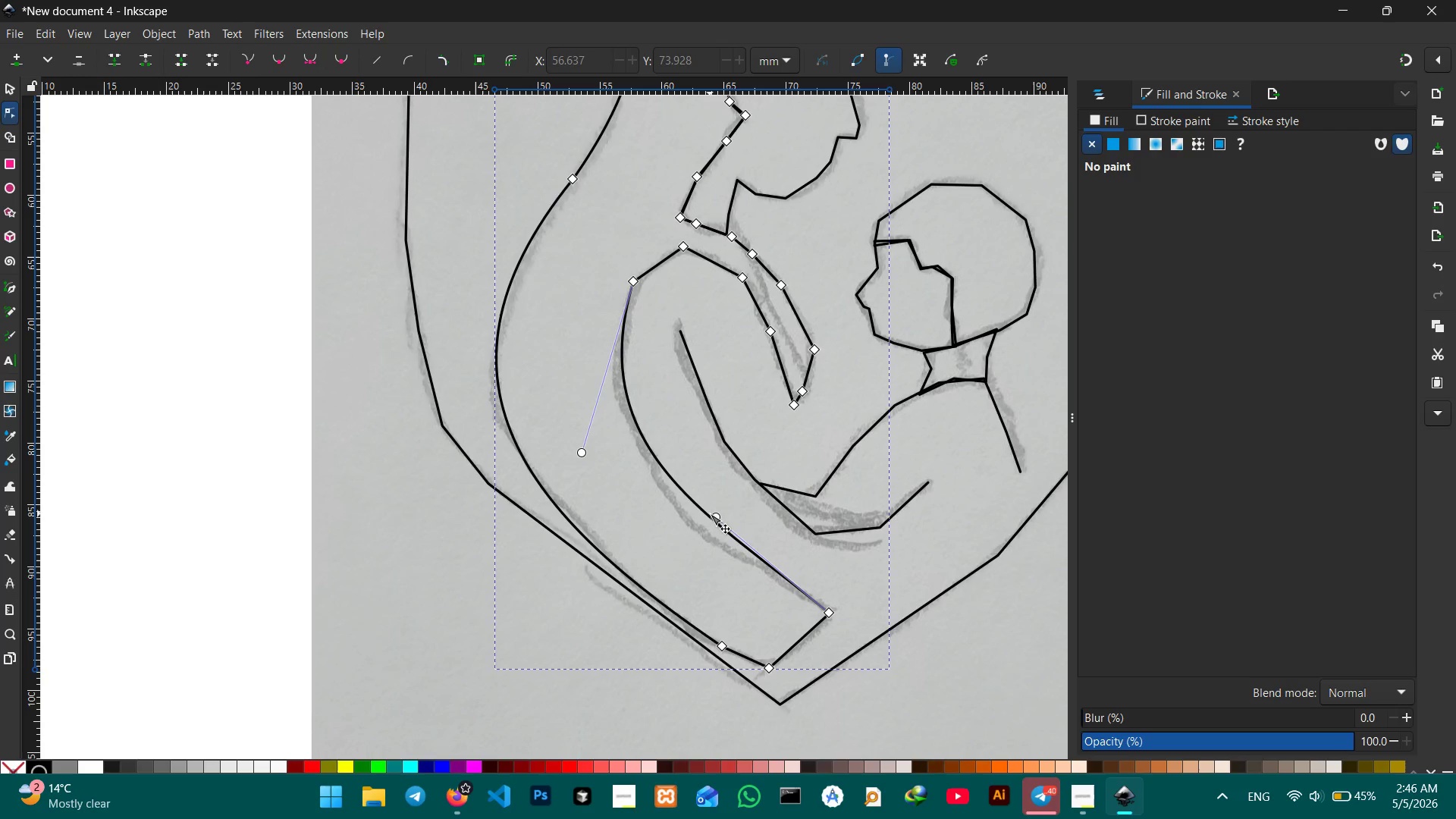 
left_click_drag(start_coordinate=[713, 515], to_coordinate=[686, 522])
 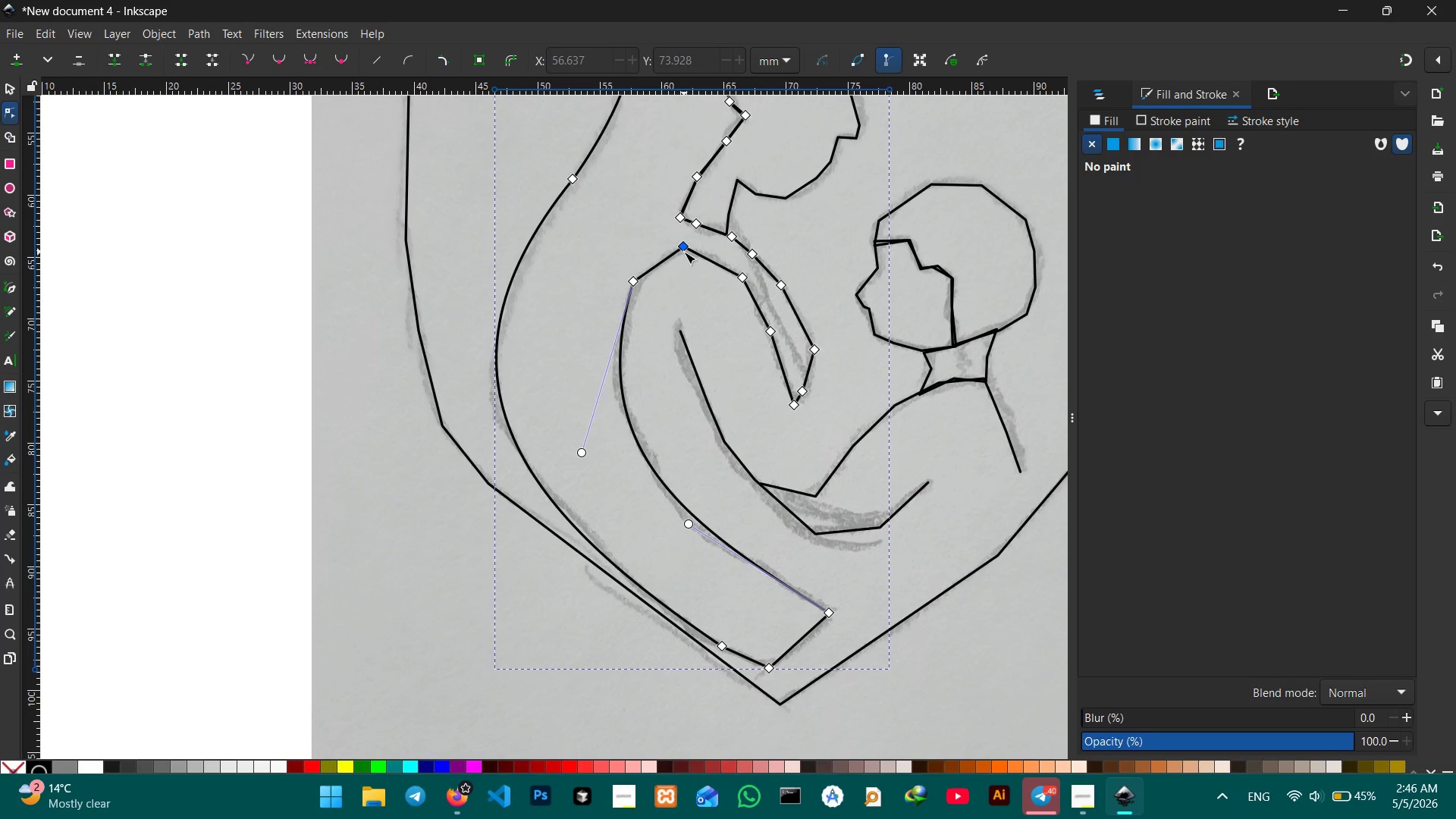 
left_click([684, 252])
 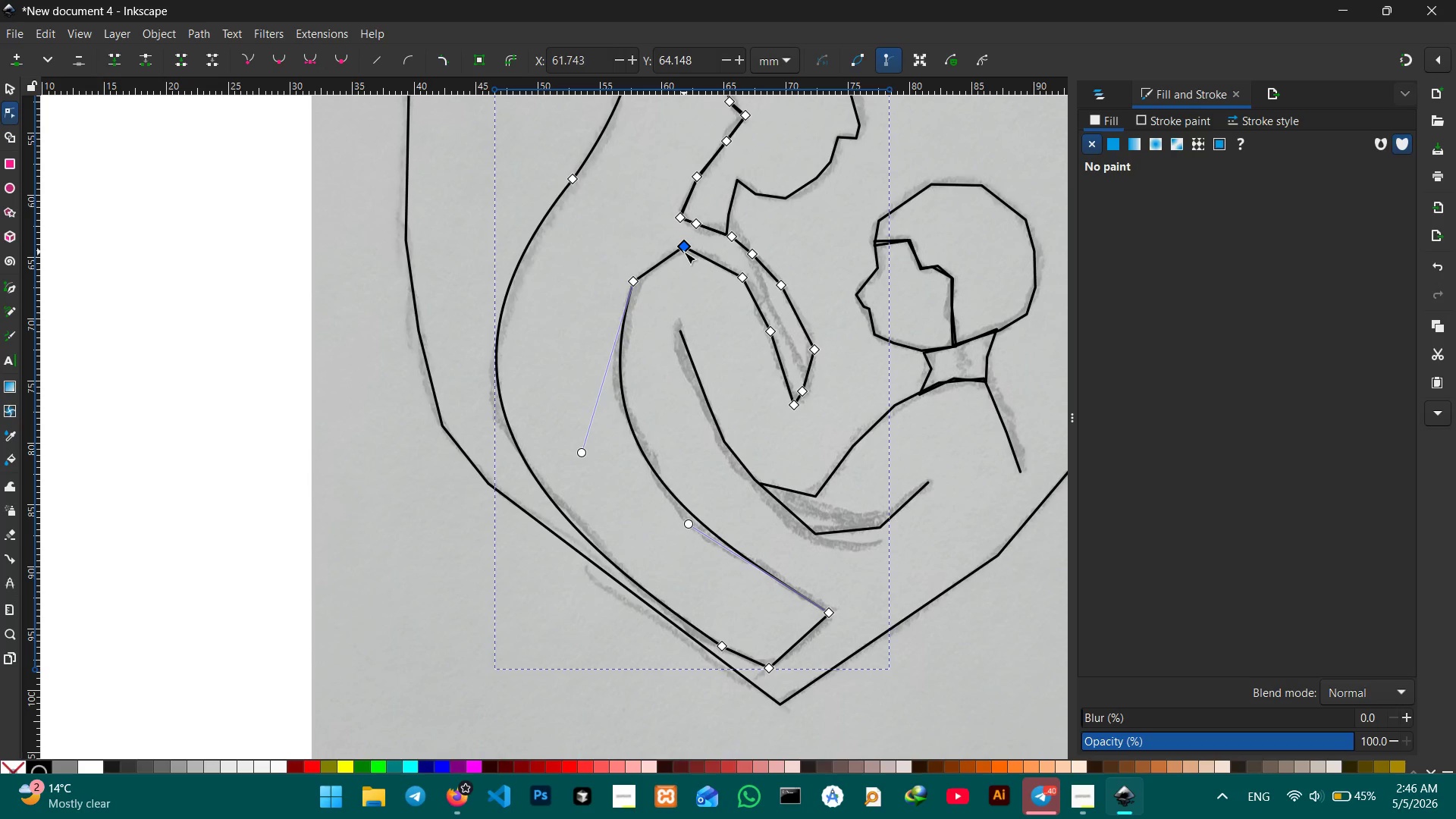 
key(Backspace)
 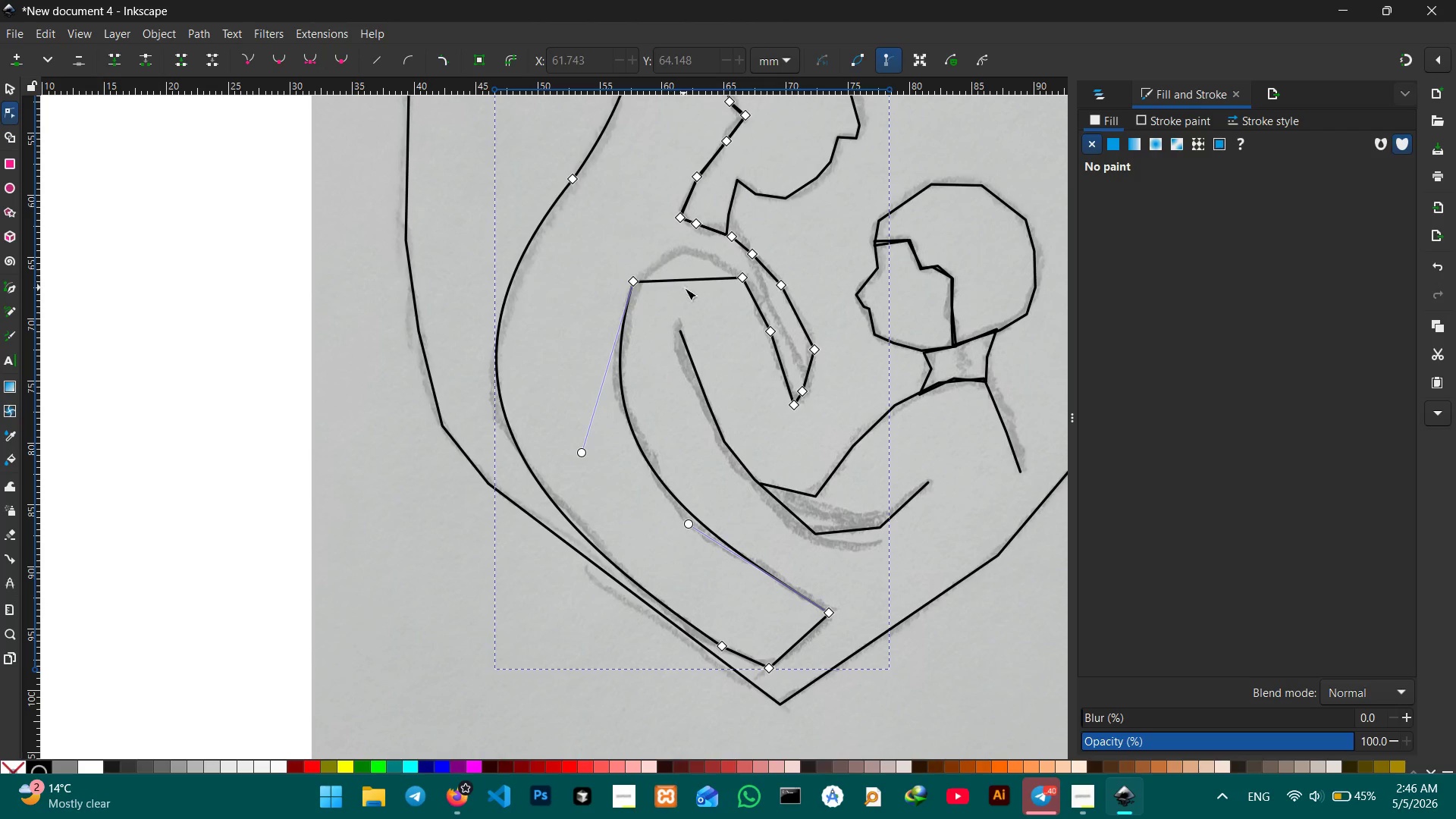 
left_click_drag(start_coordinate=[688, 276], to_coordinate=[688, 242])
 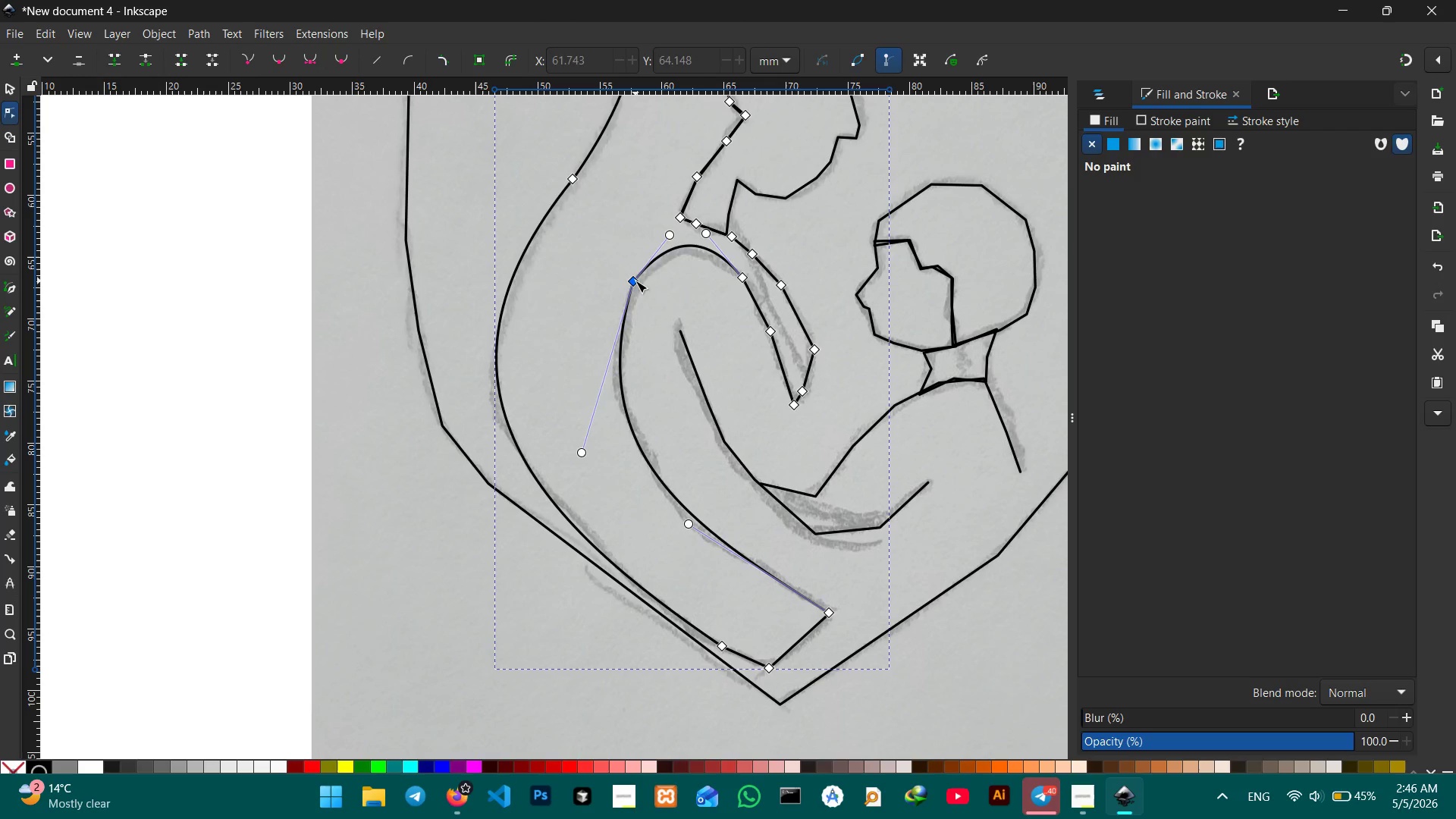 
left_click_drag(start_coordinate=[635, 281], to_coordinate=[639, 288])
 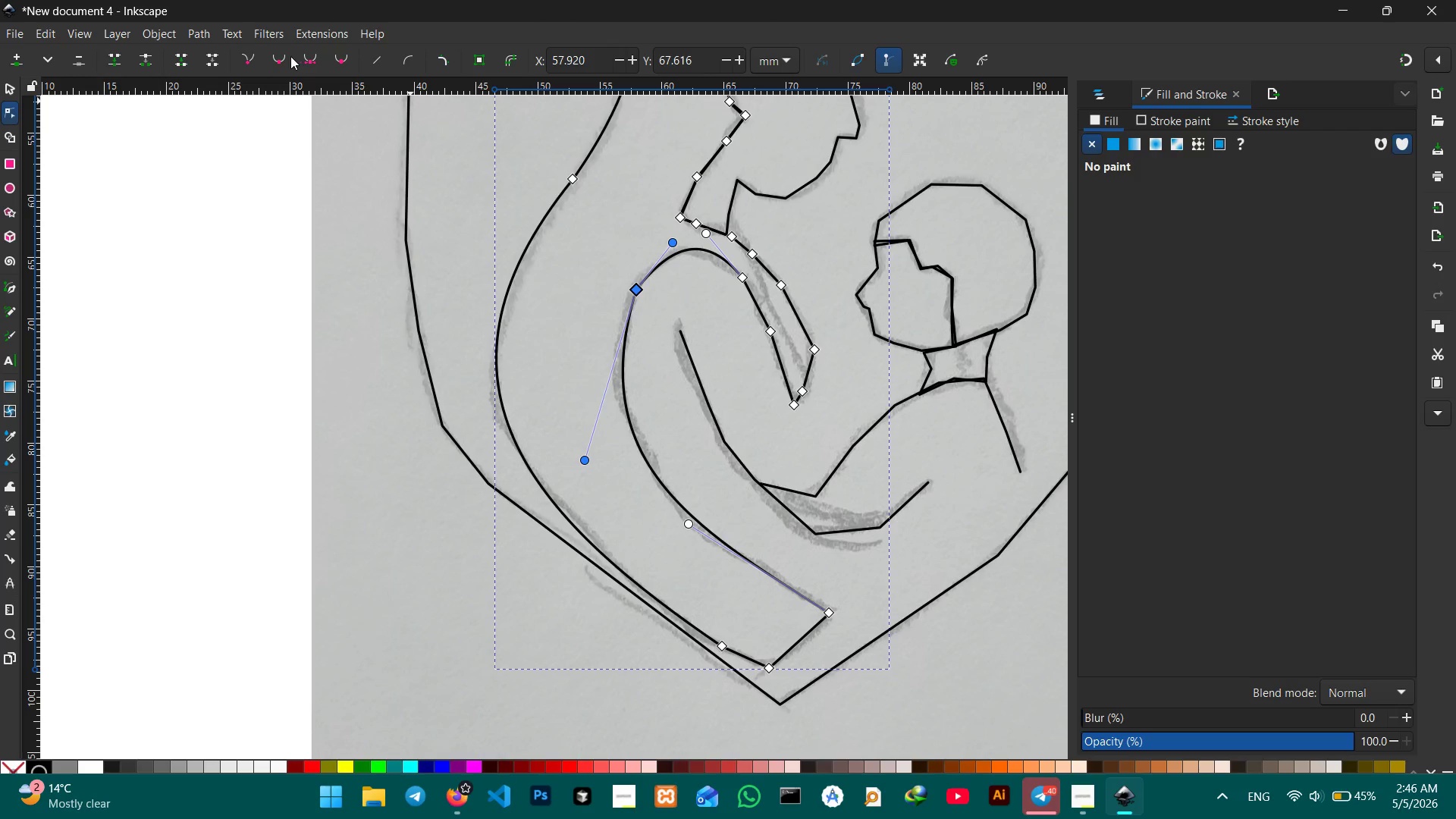 
left_click([286, 56])
 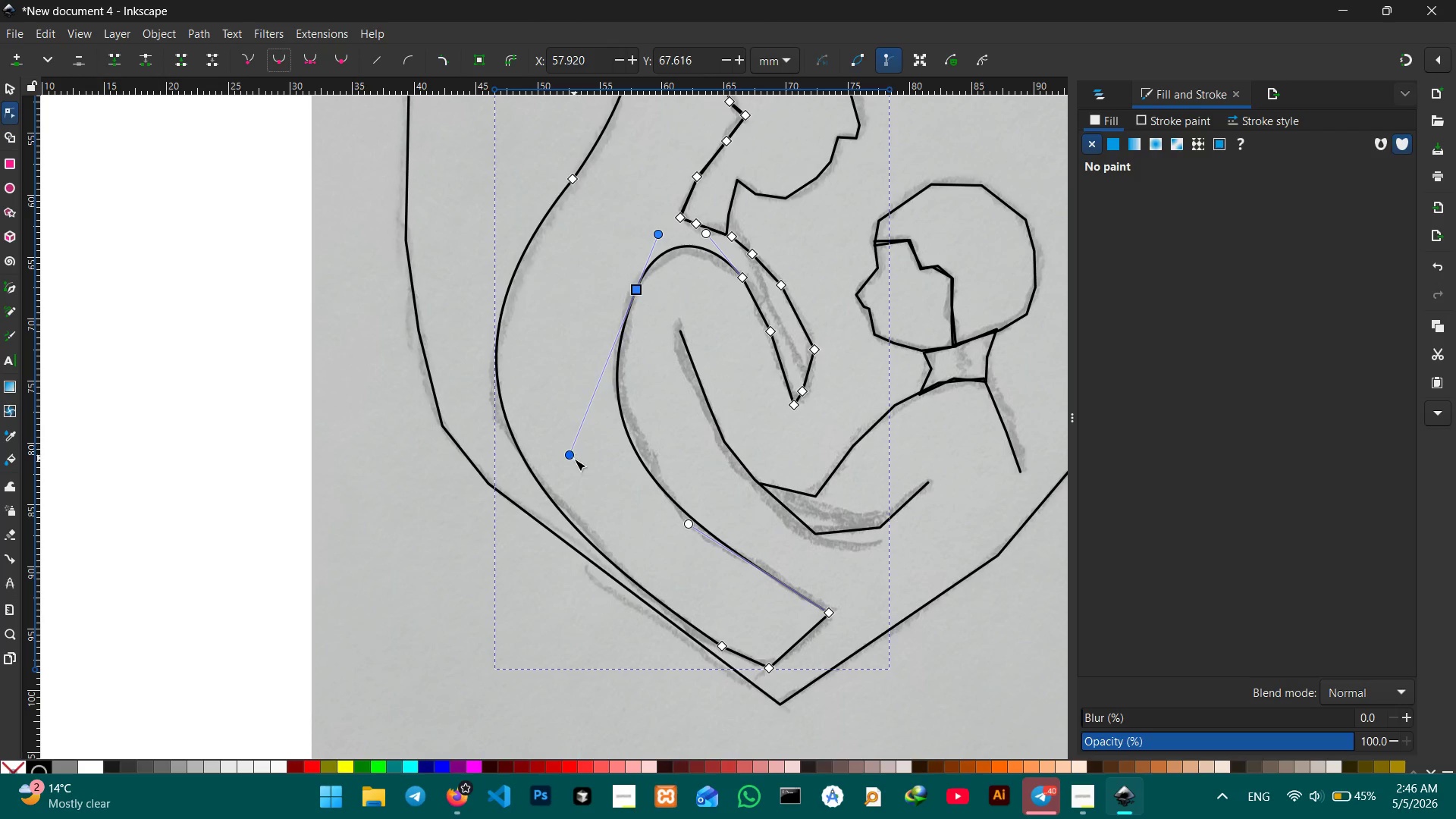 
left_click_drag(start_coordinate=[573, 460], to_coordinate=[590, 438])
 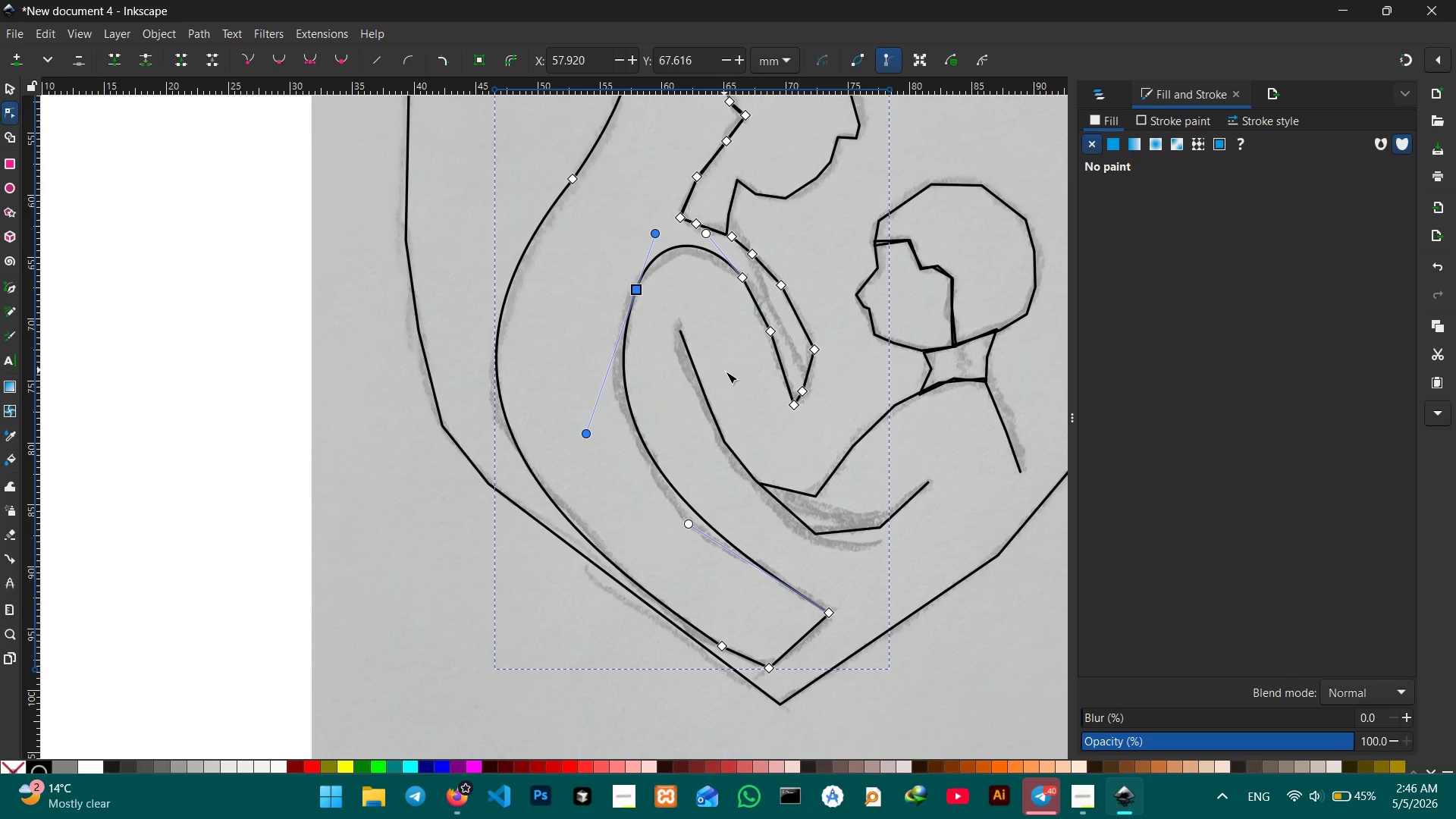 
hold_key(key=Space, duration=0.78)
 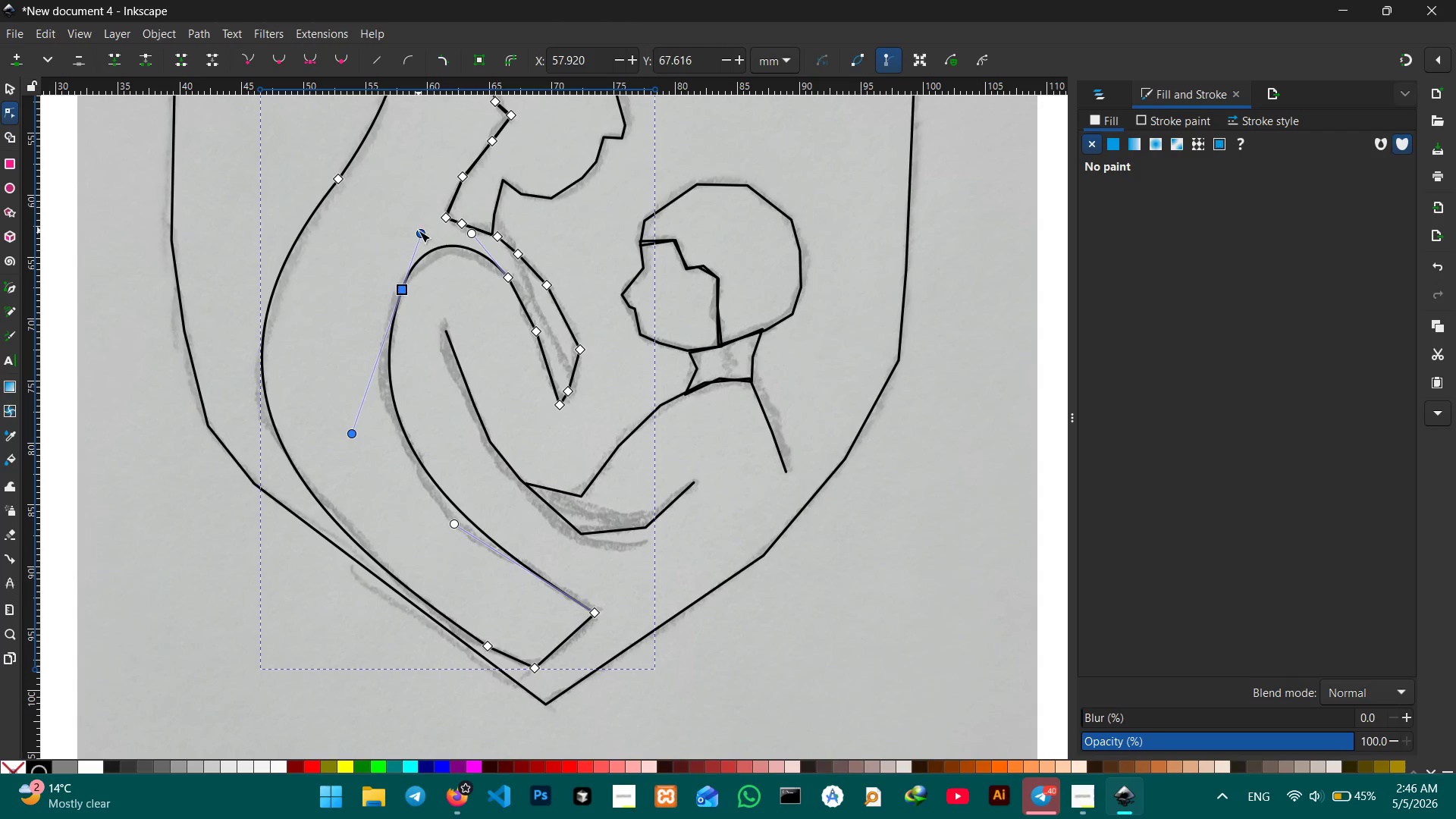 
left_click_drag(start_coordinate=[729, 375], to_coordinate=[502, 411])
 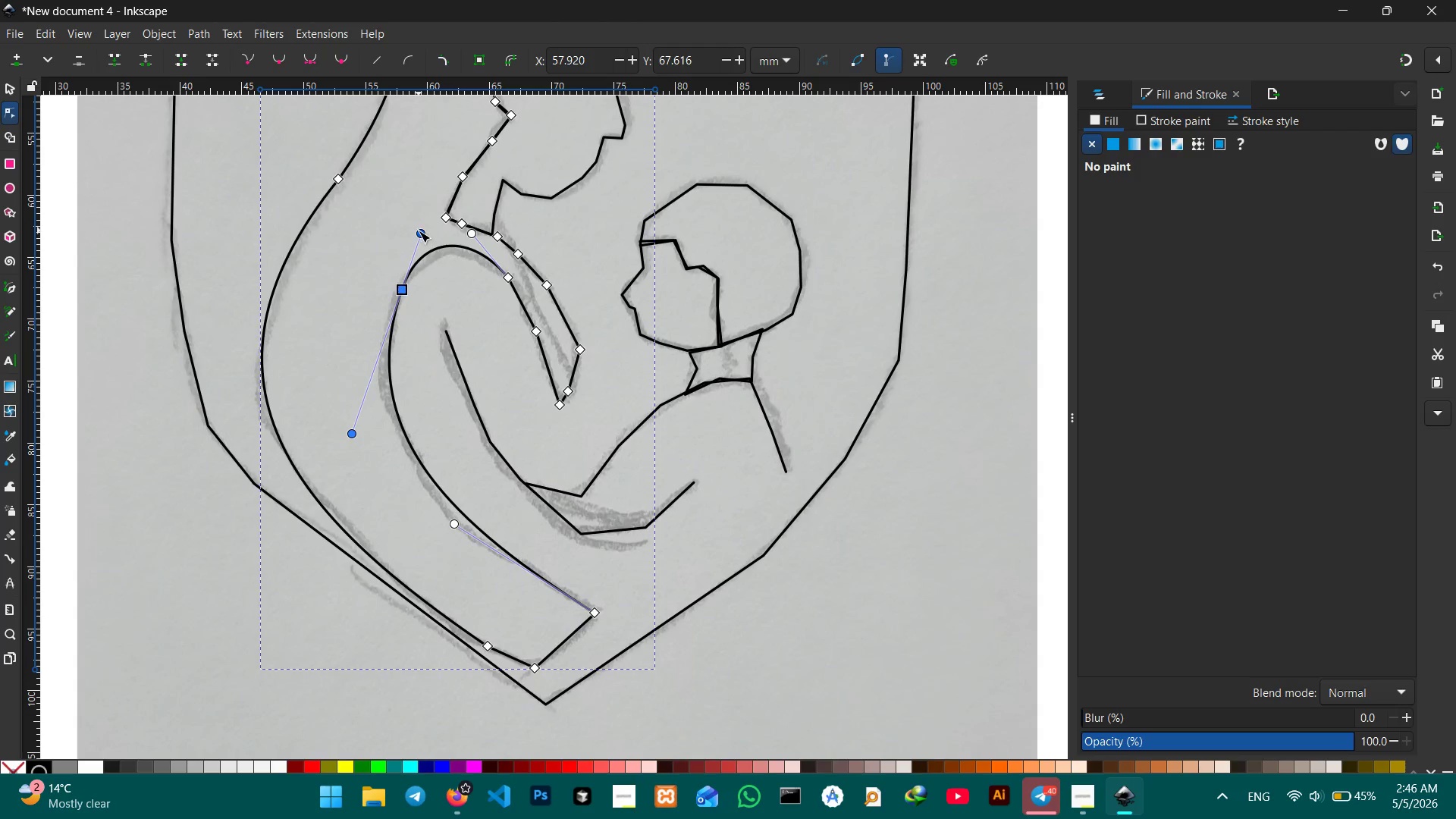 
left_click_drag(start_coordinate=[419, 231], to_coordinate=[424, 232])
 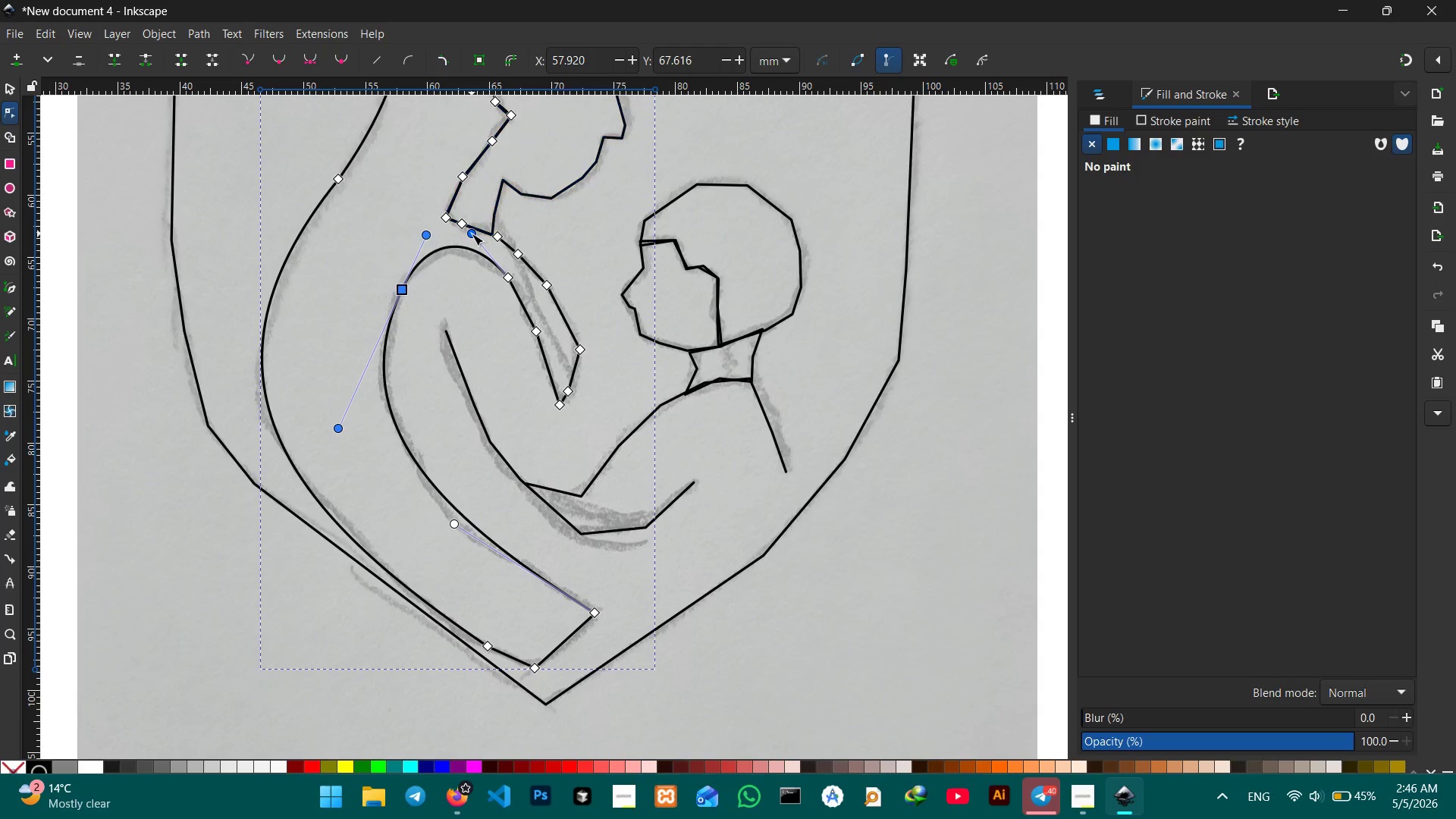 
left_click_drag(start_coordinate=[472, 234], to_coordinate=[470, 246])
 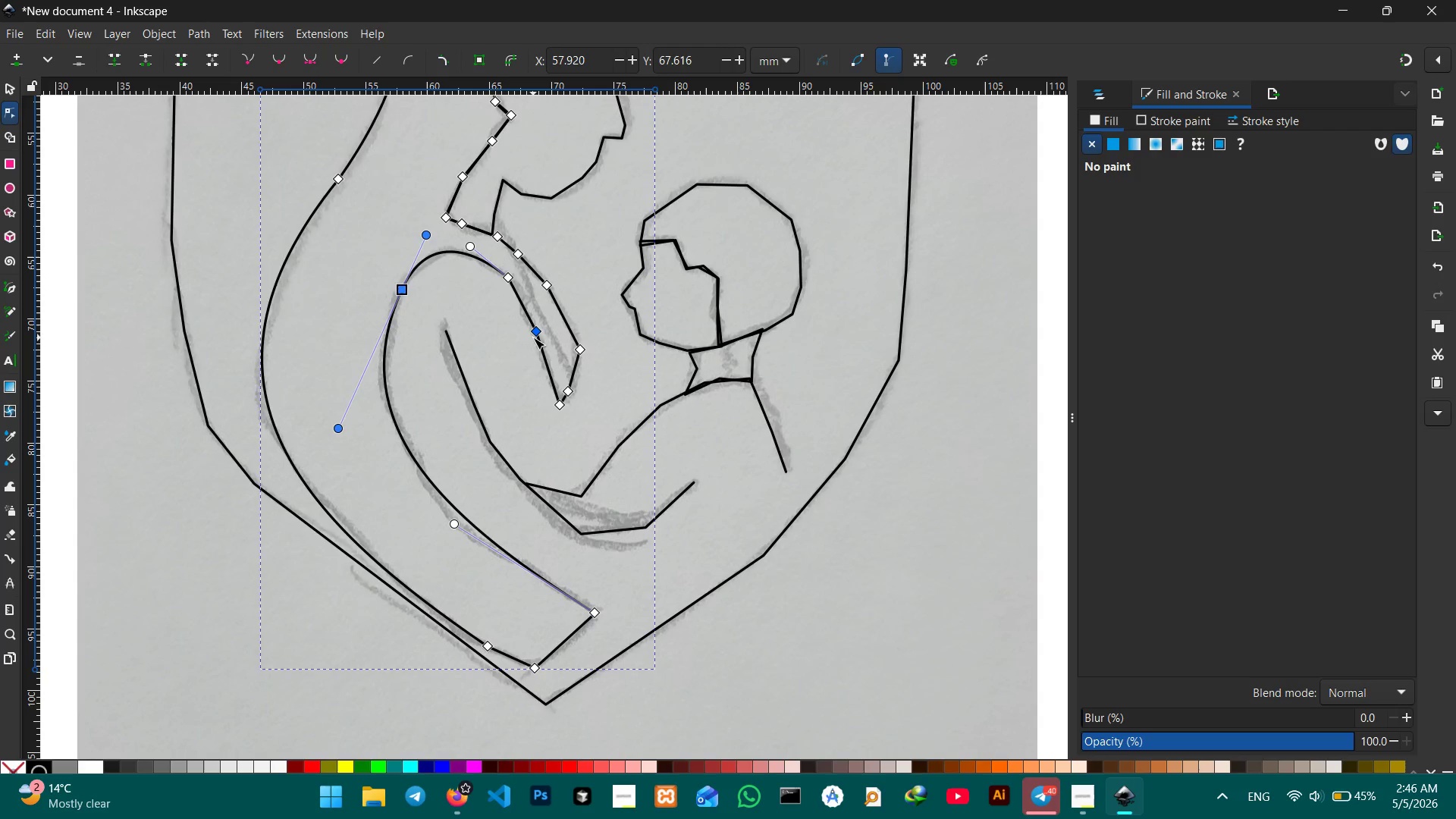 
left_click([533, 331])
 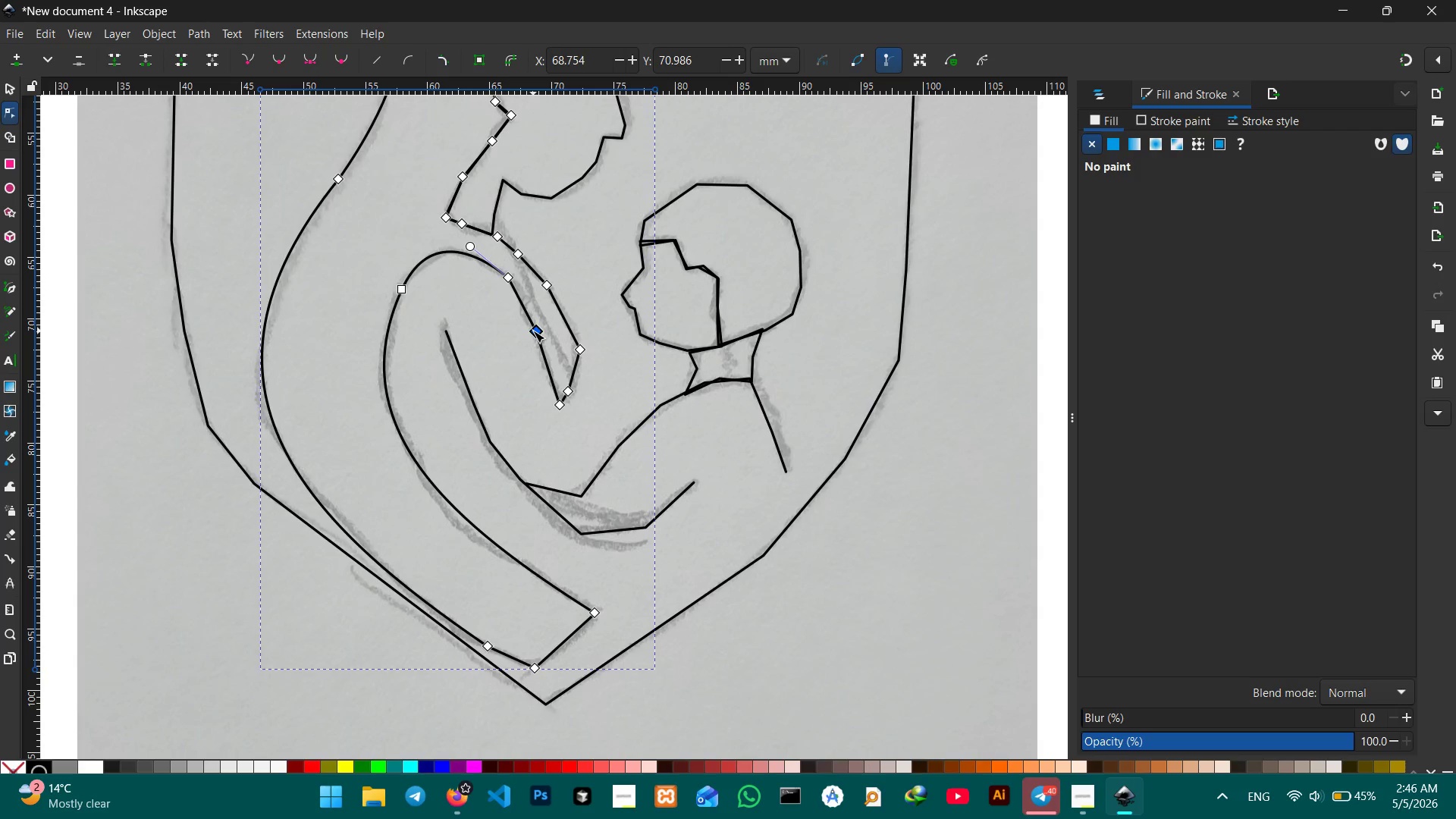 
key(Backspace)
 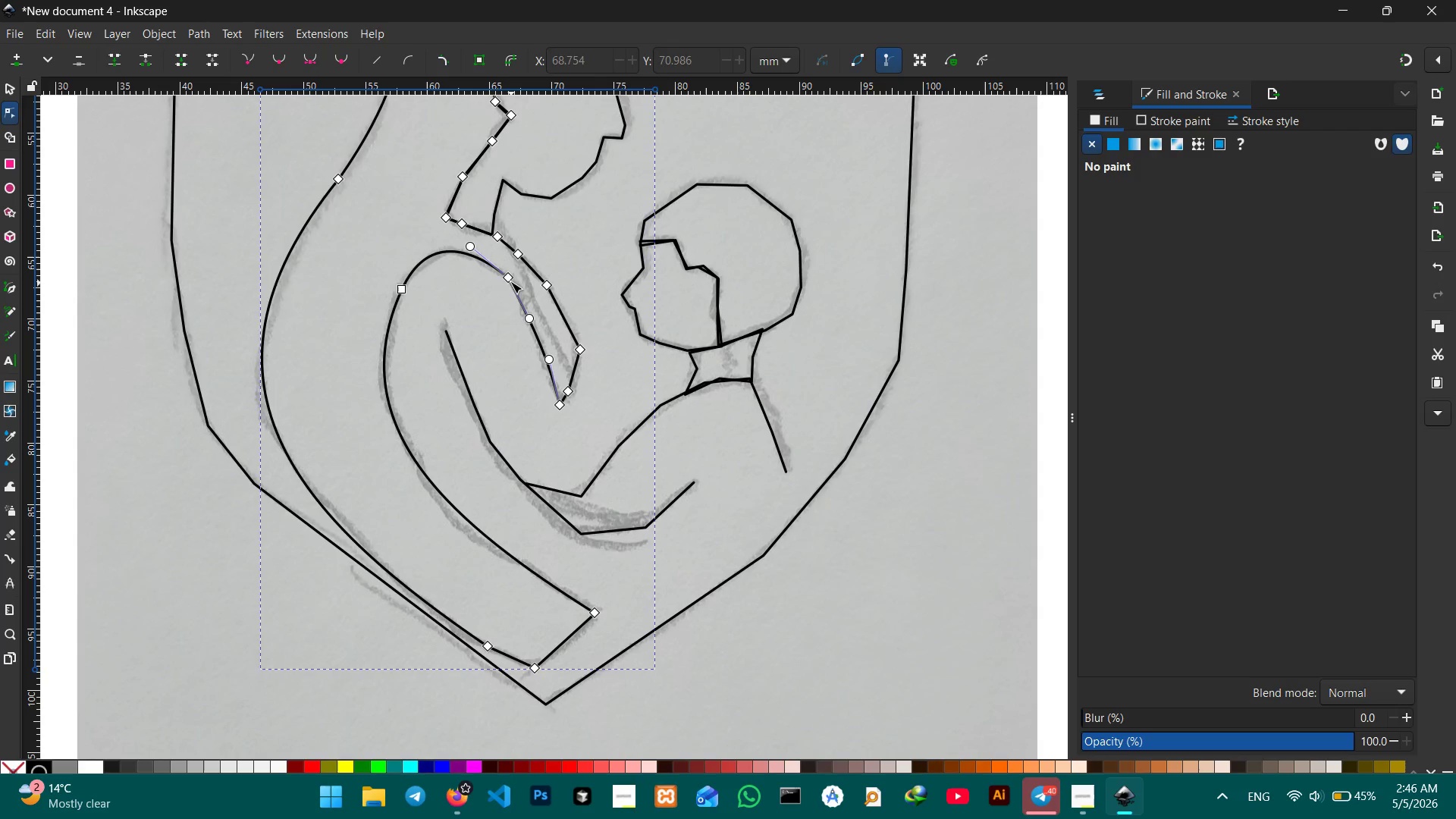 
left_click([510, 281])
 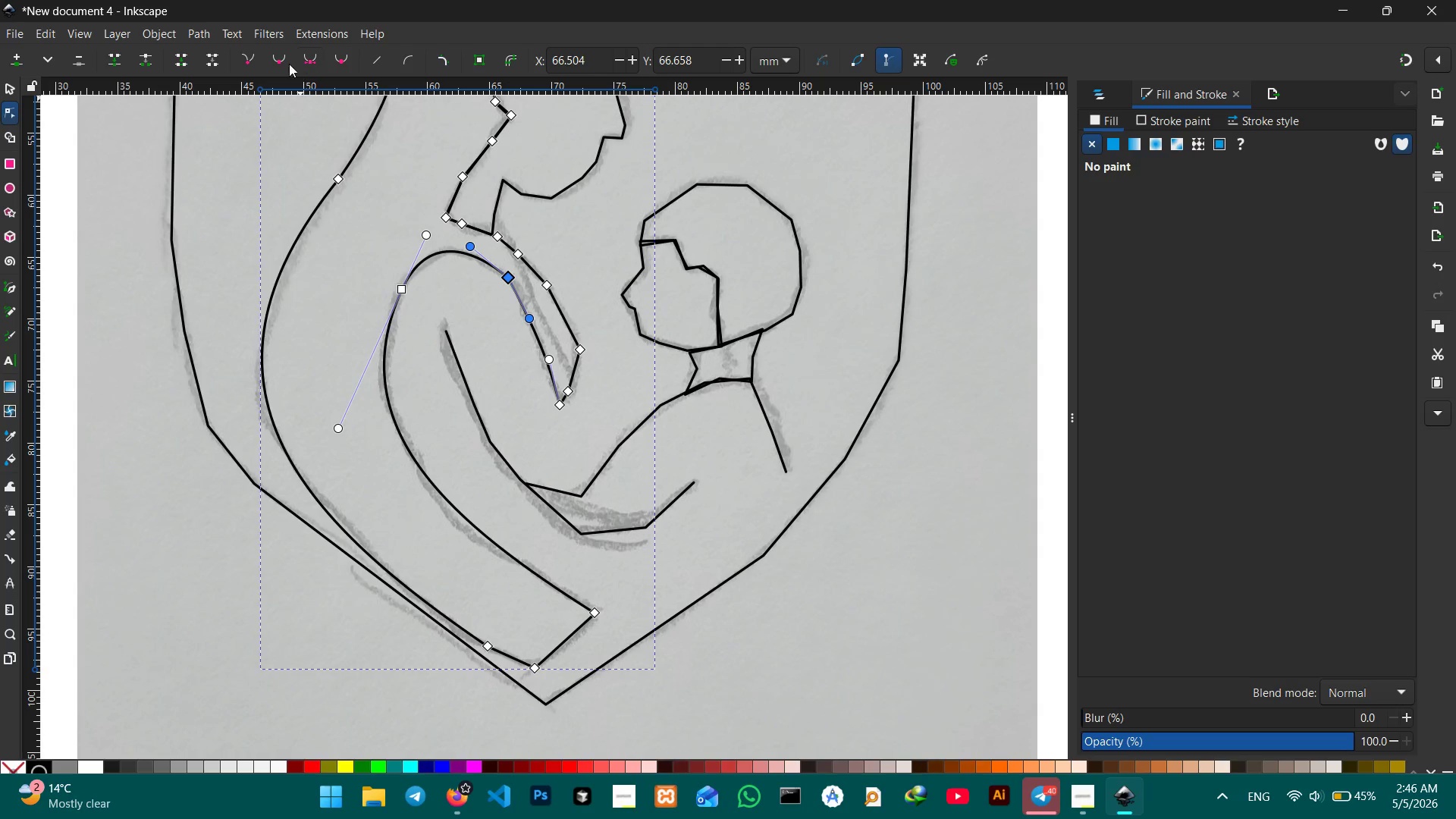 
left_click([284, 61])
 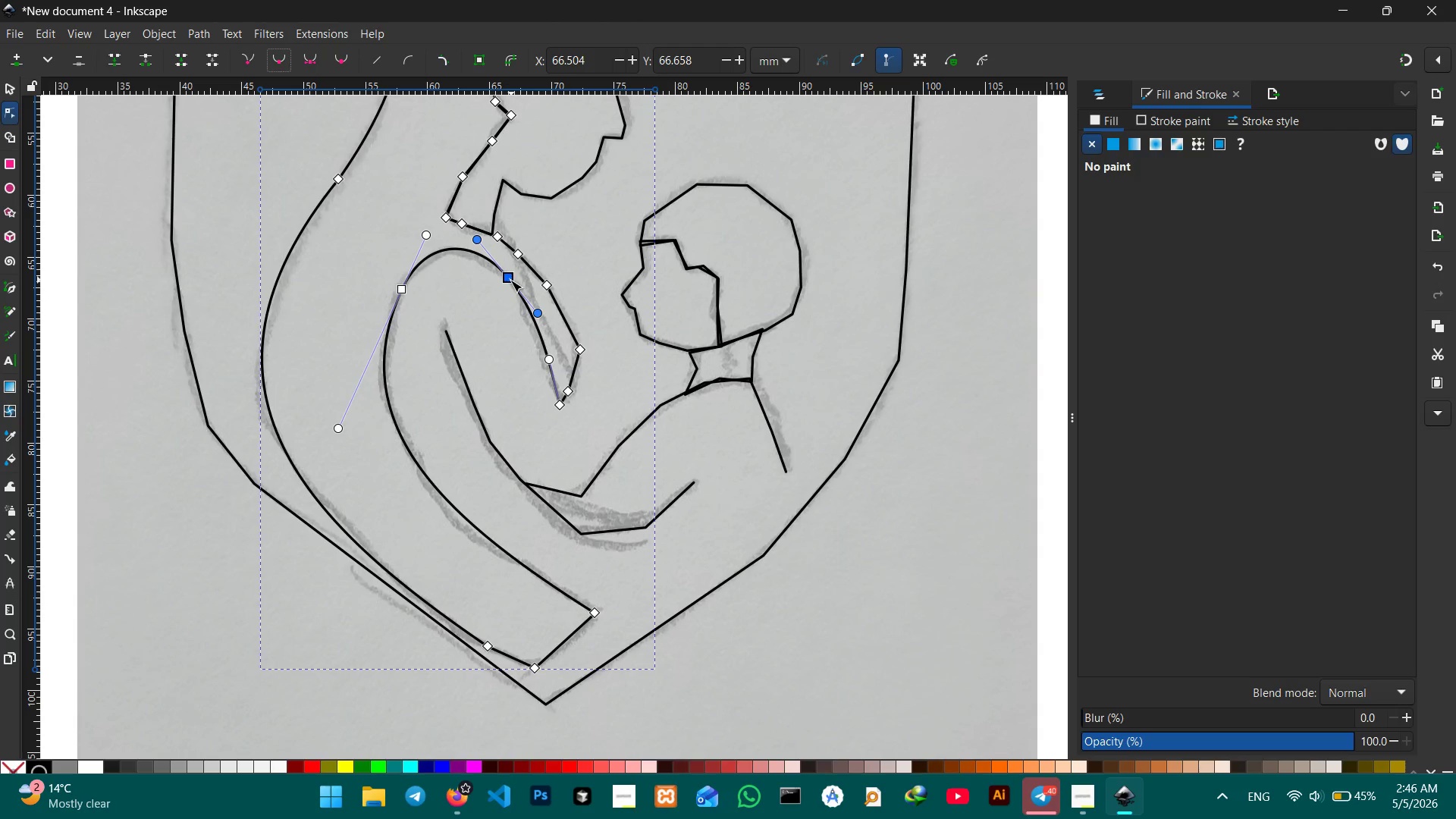 
left_click_drag(start_coordinate=[509, 278], to_coordinate=[507, 285])
 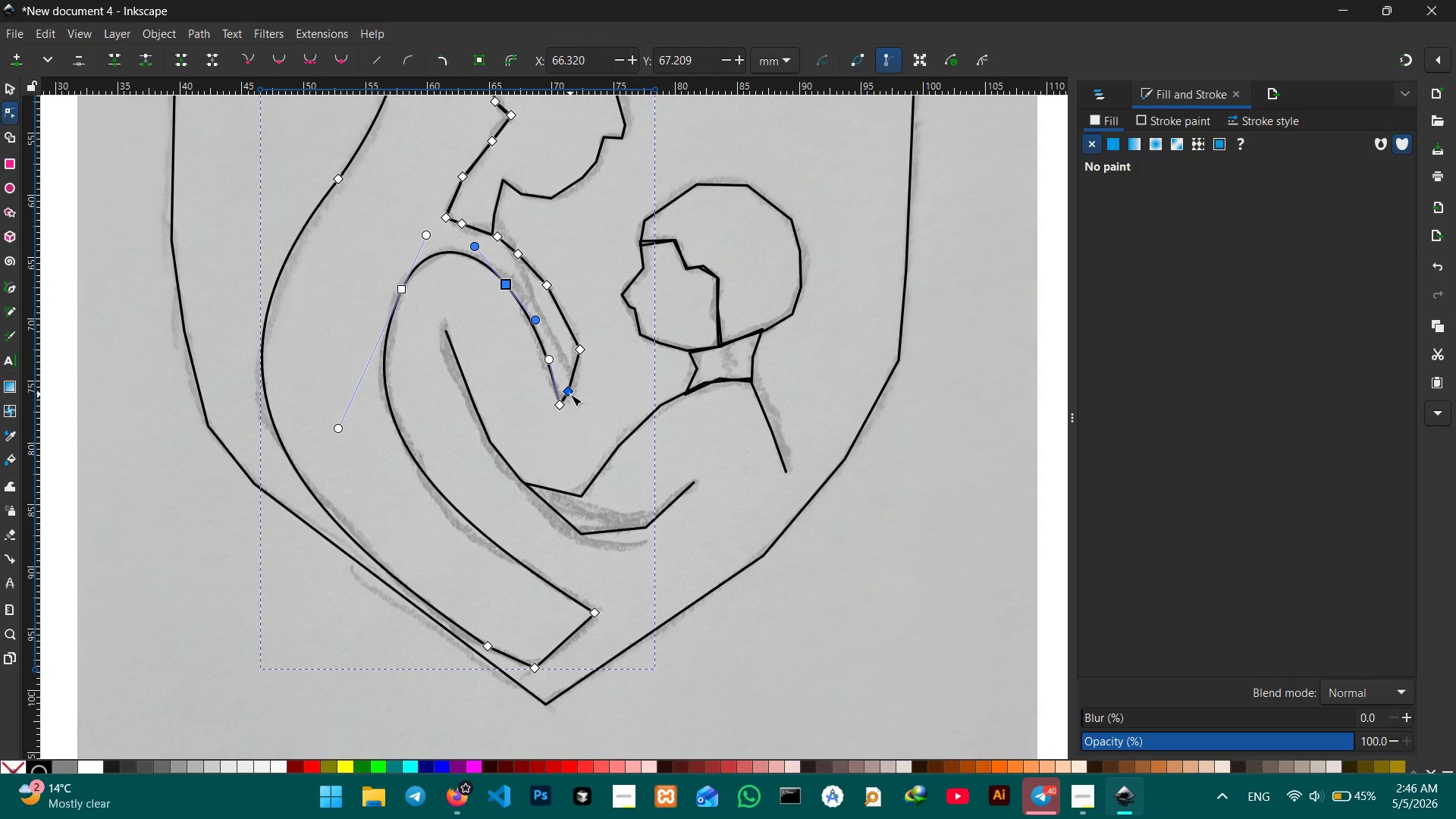 
left_click([570, 394])
 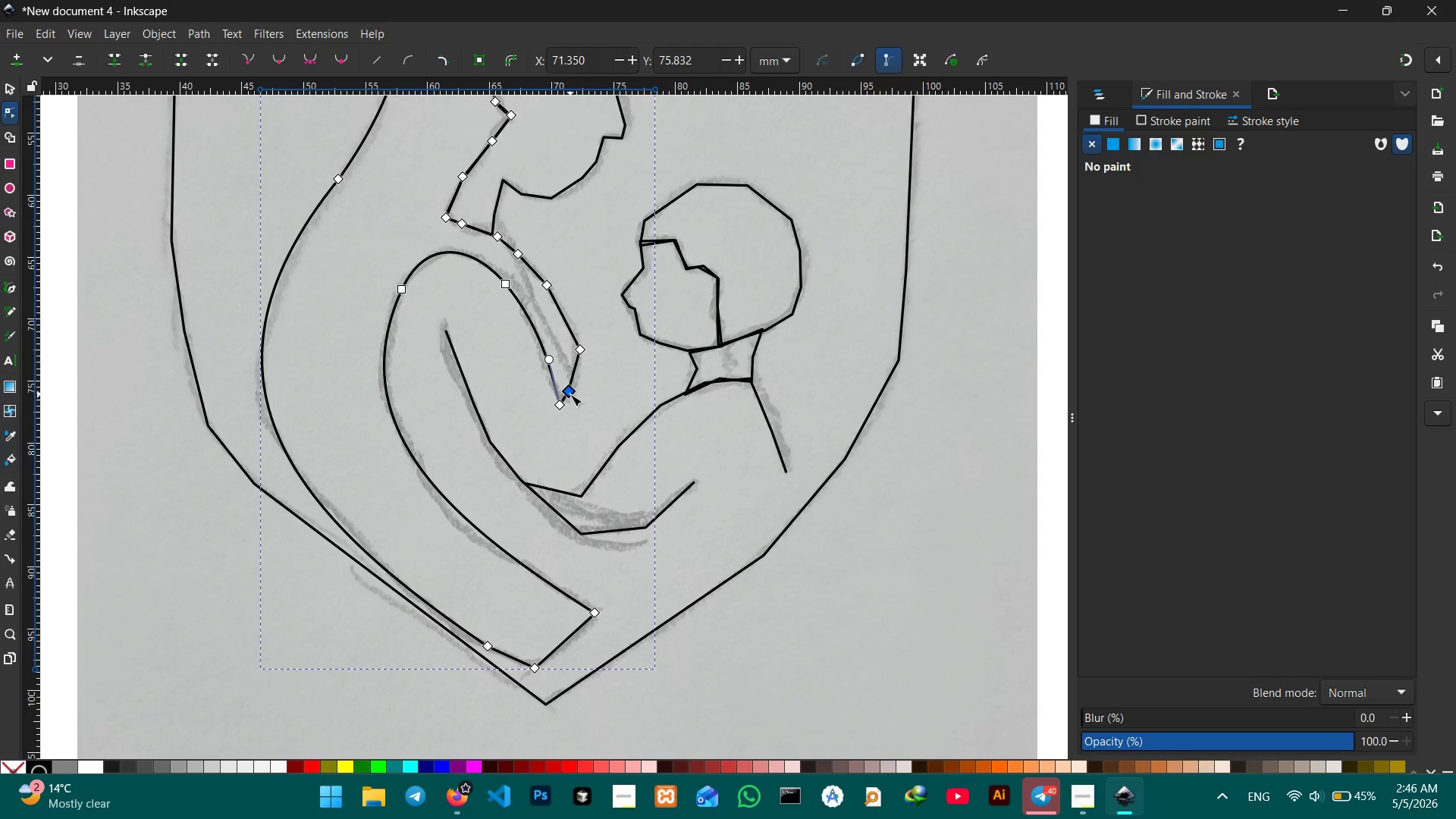 
key(Backspace)
 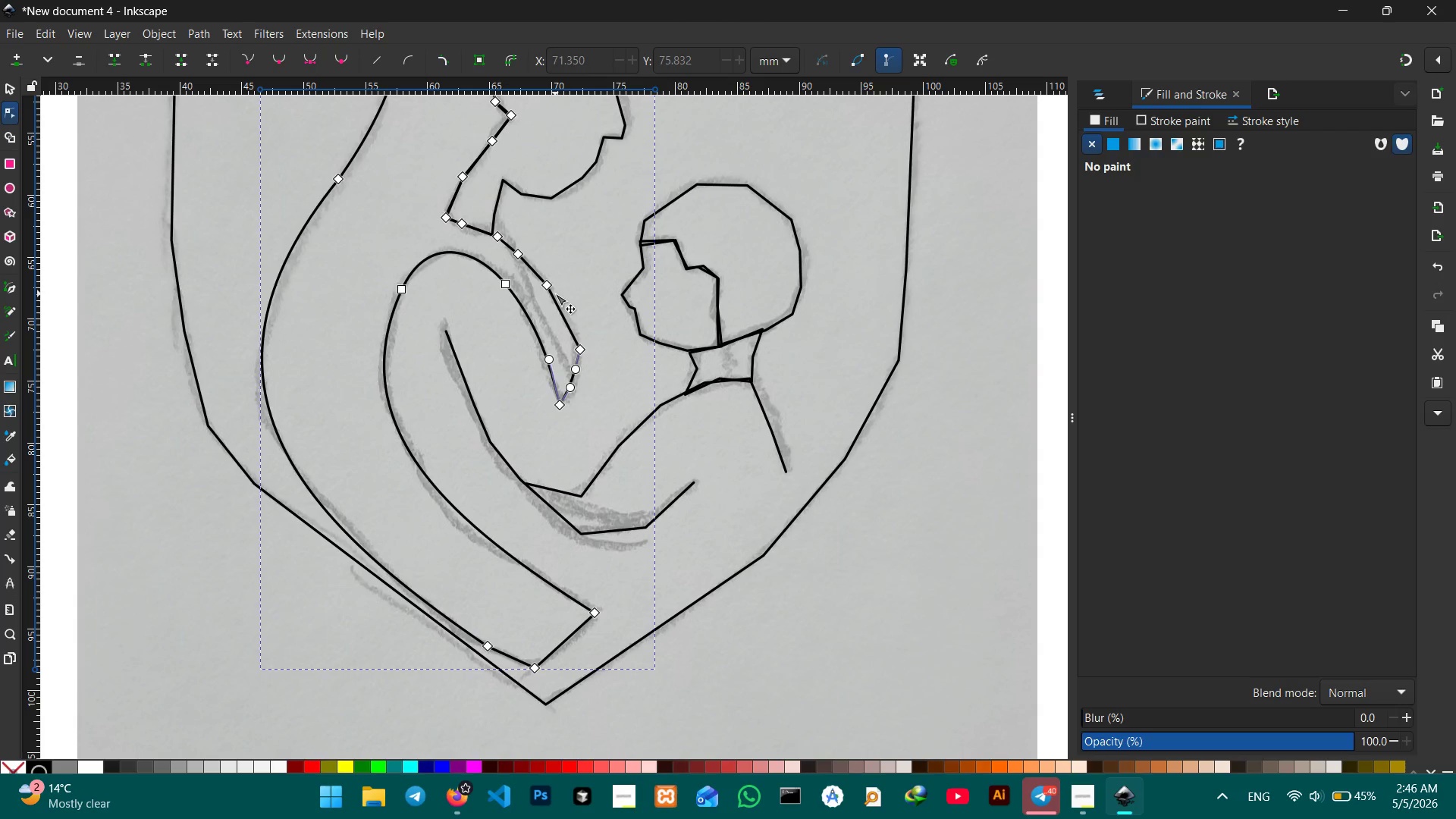 
left_click([551, 288])
 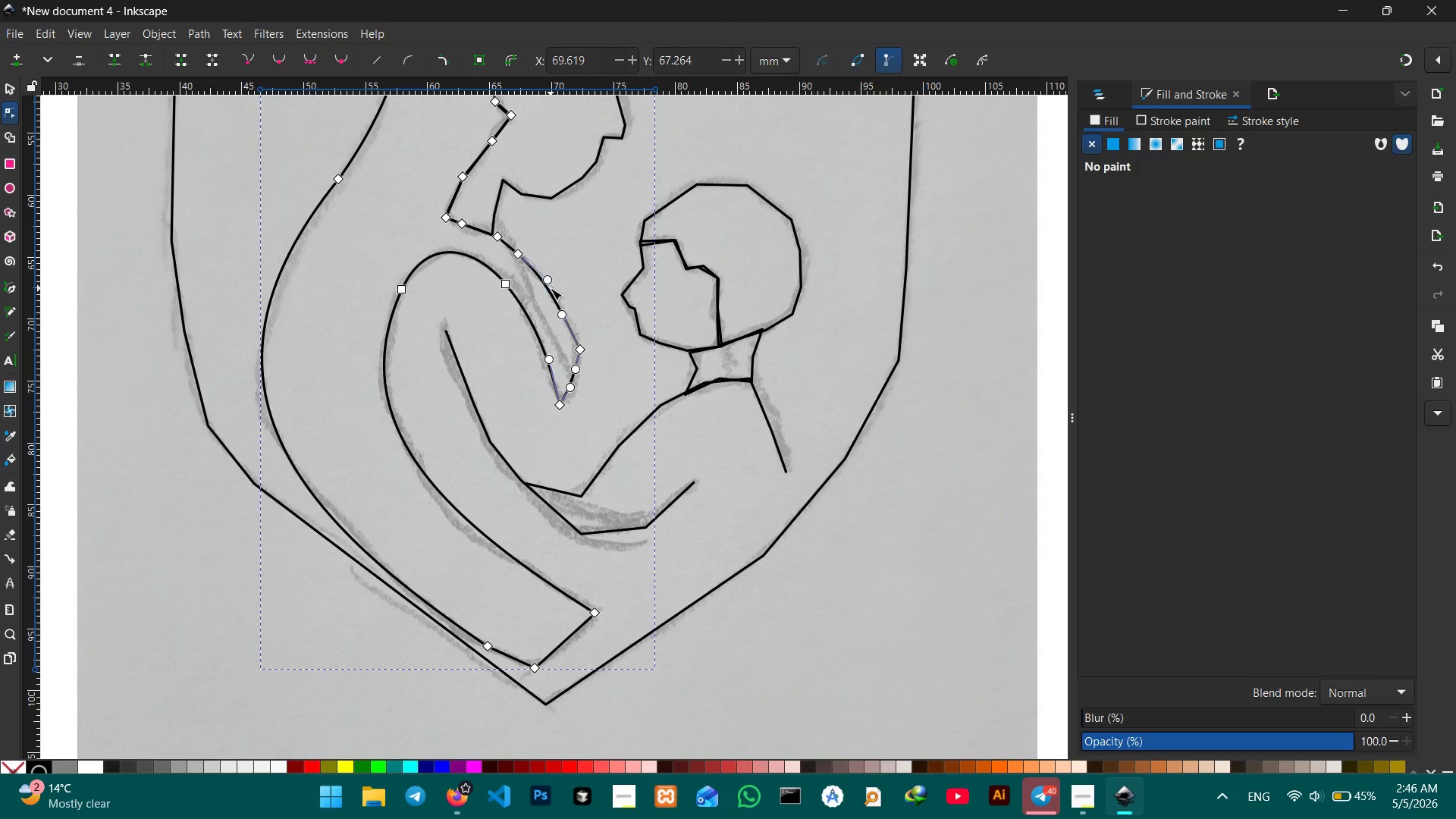 
key(Backspace)
 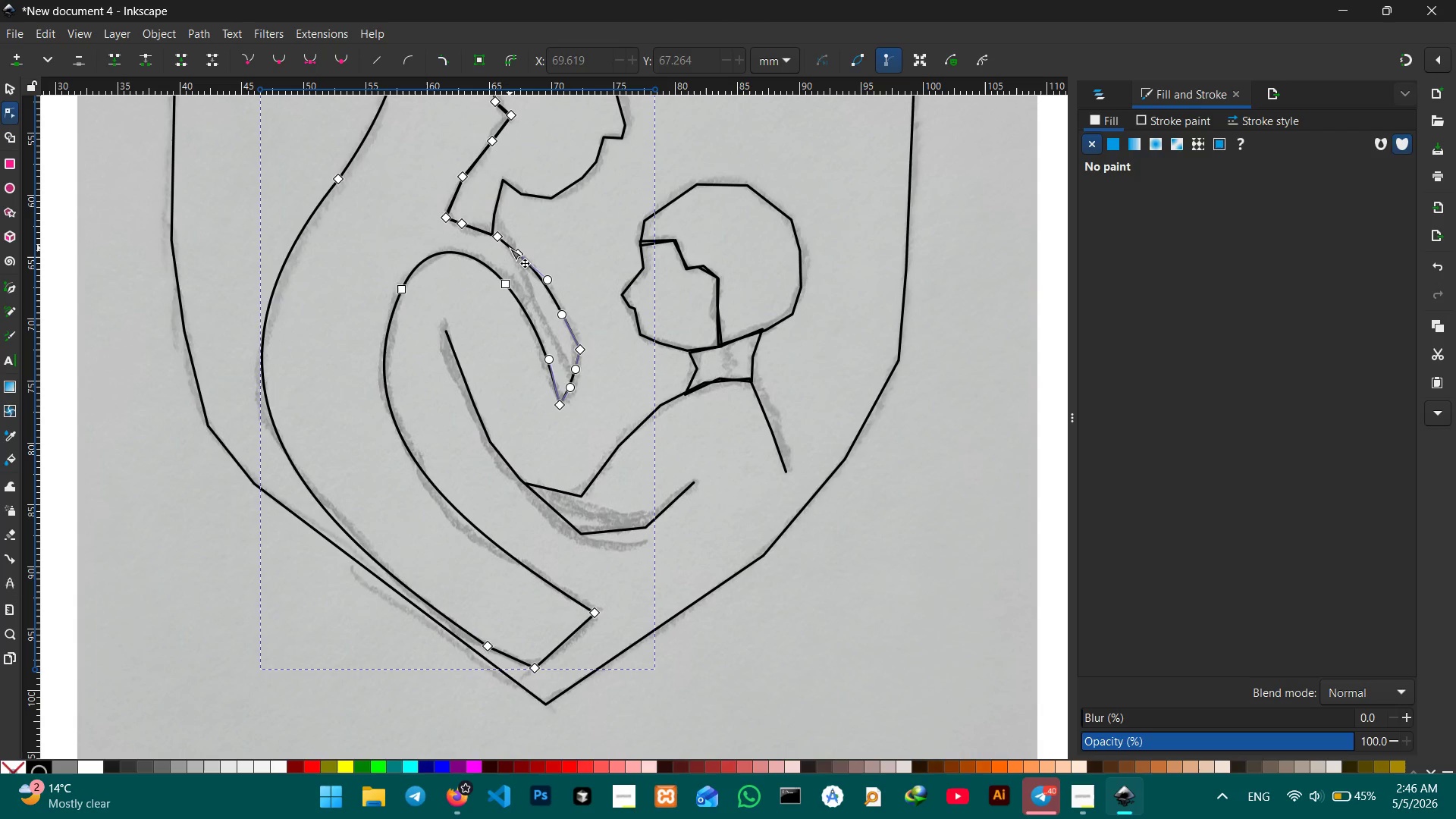 
left_click([516, 259])
 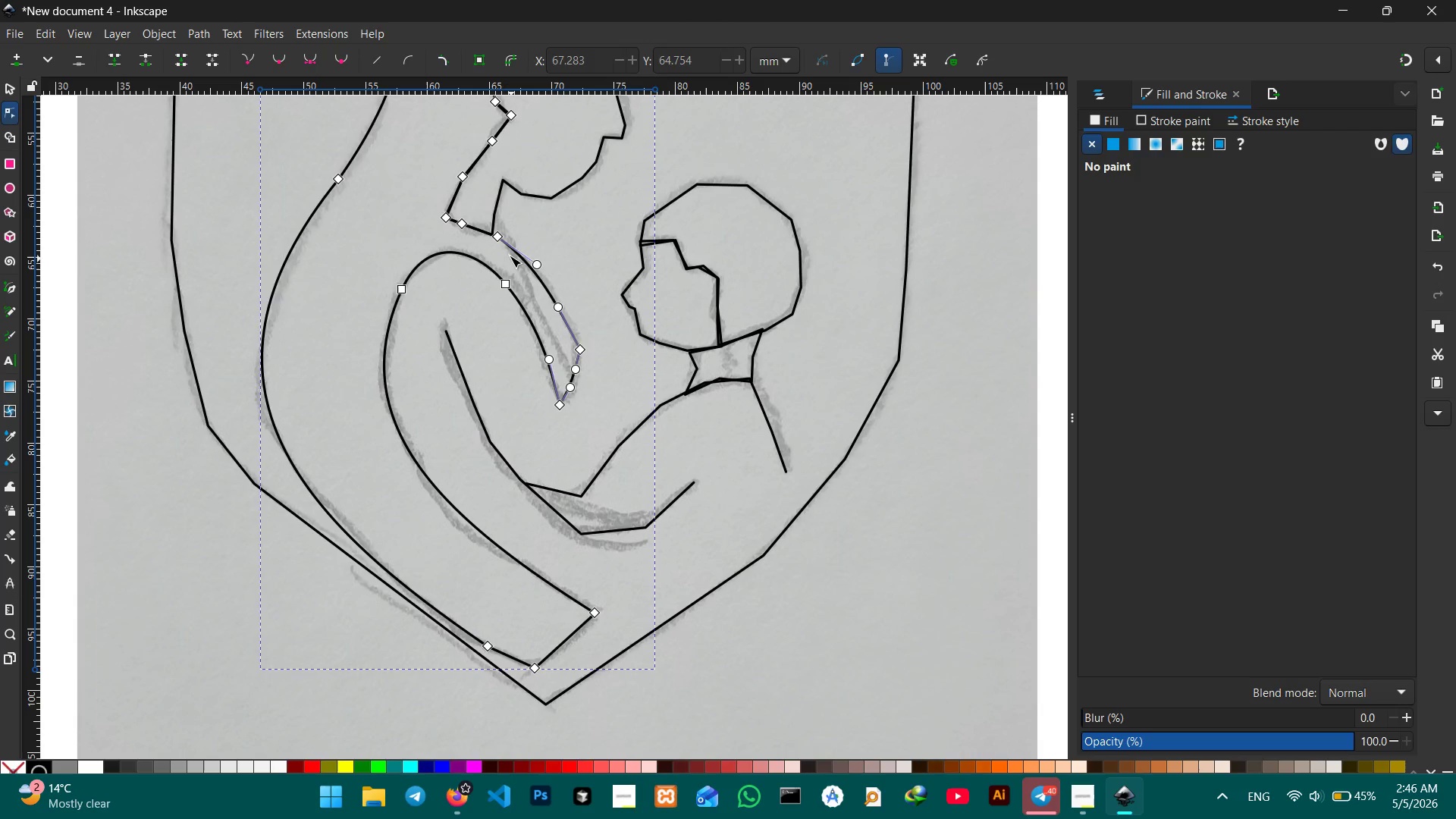 
key(Backspace)
 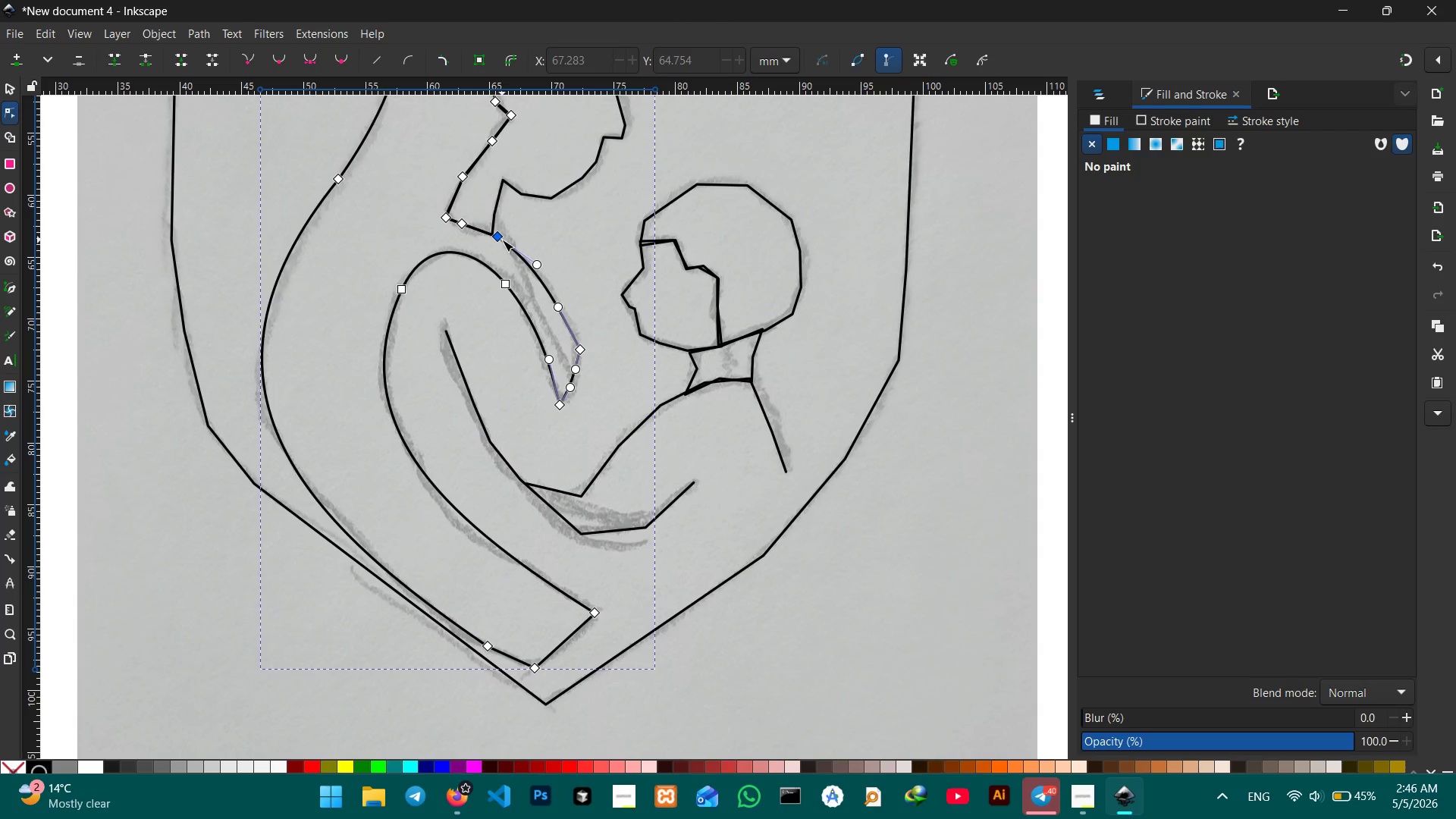 
left_click([502, 240])
 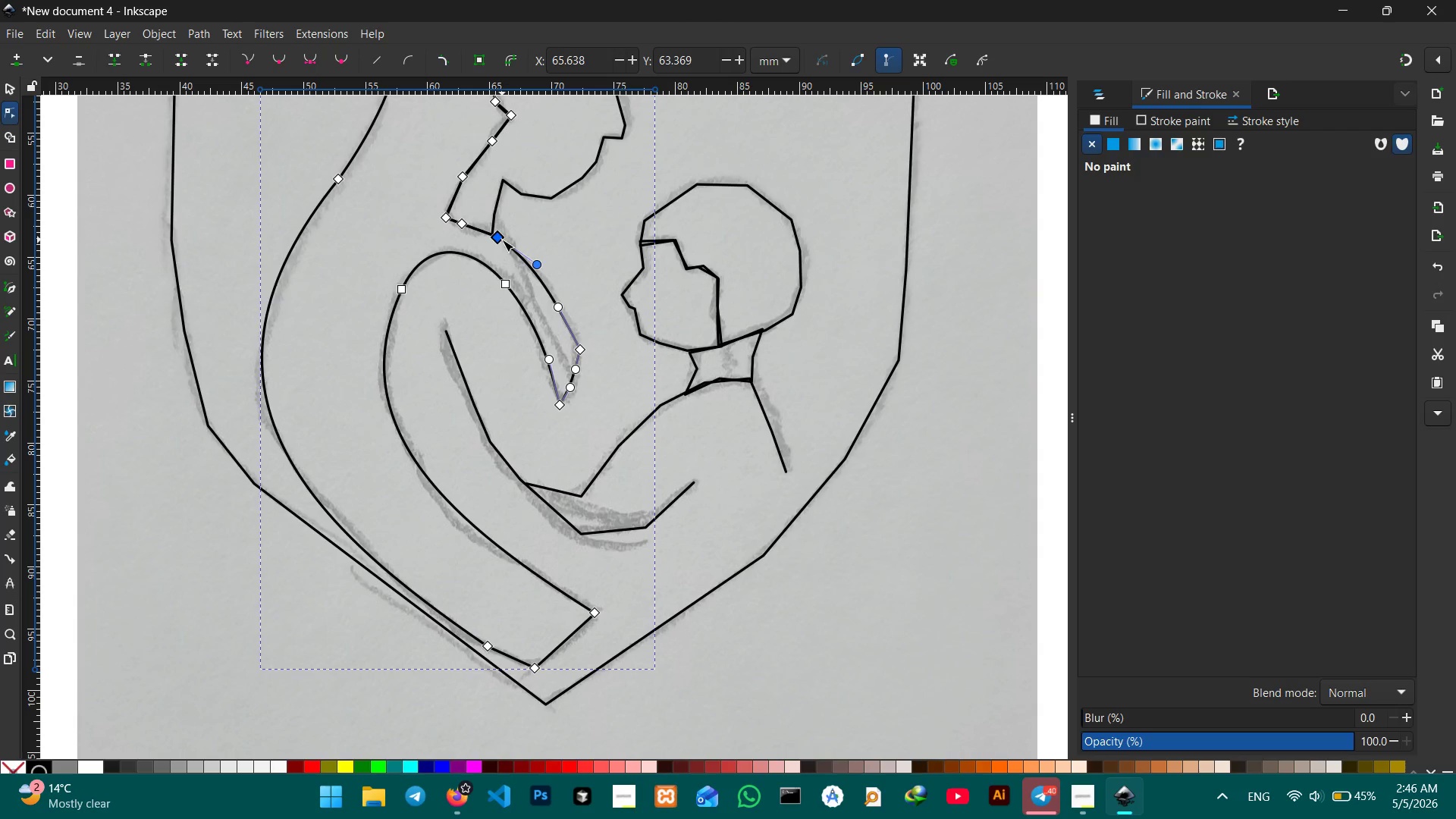 
key(Backspace)
 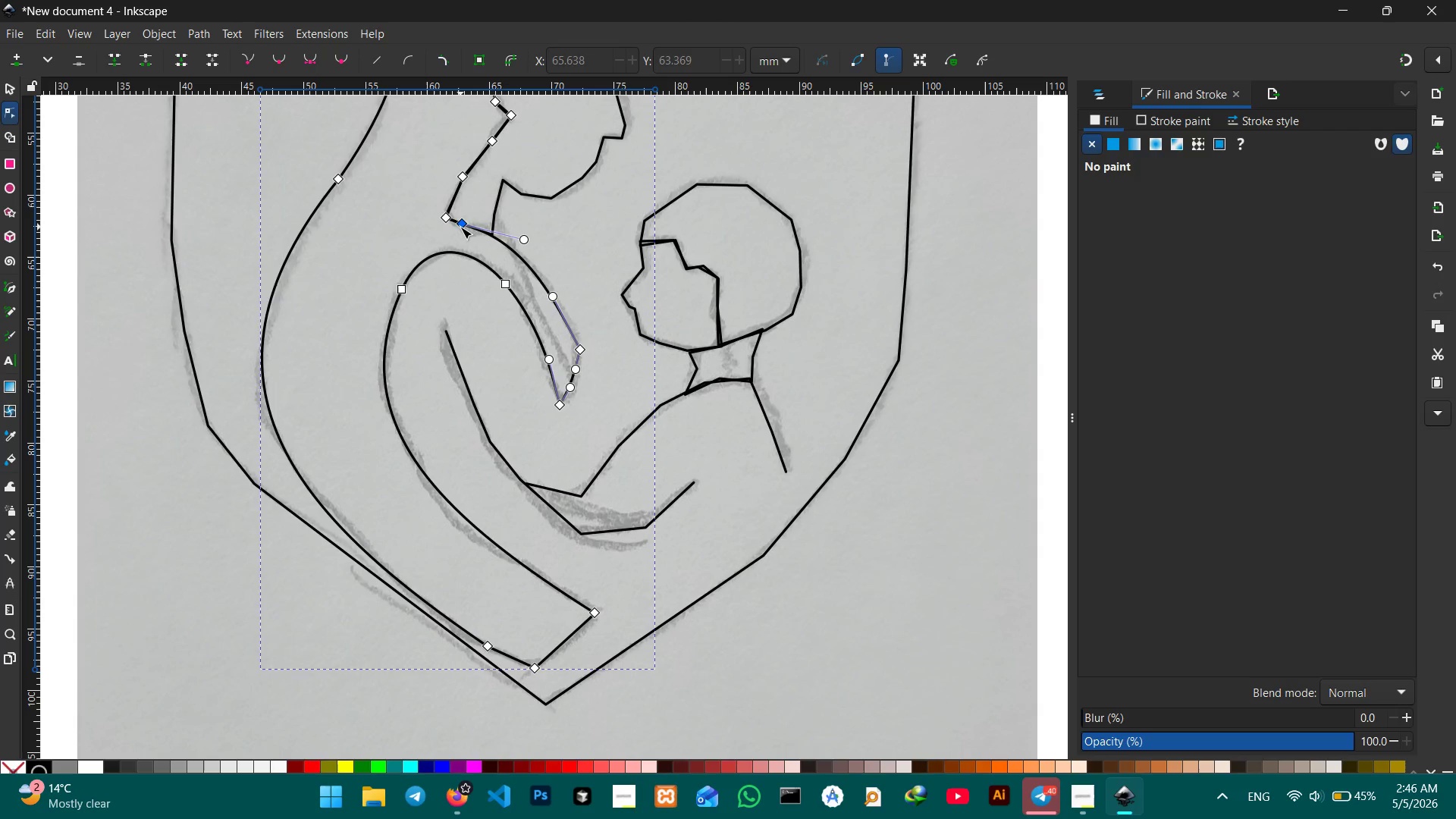 
left_click([460, 227])
 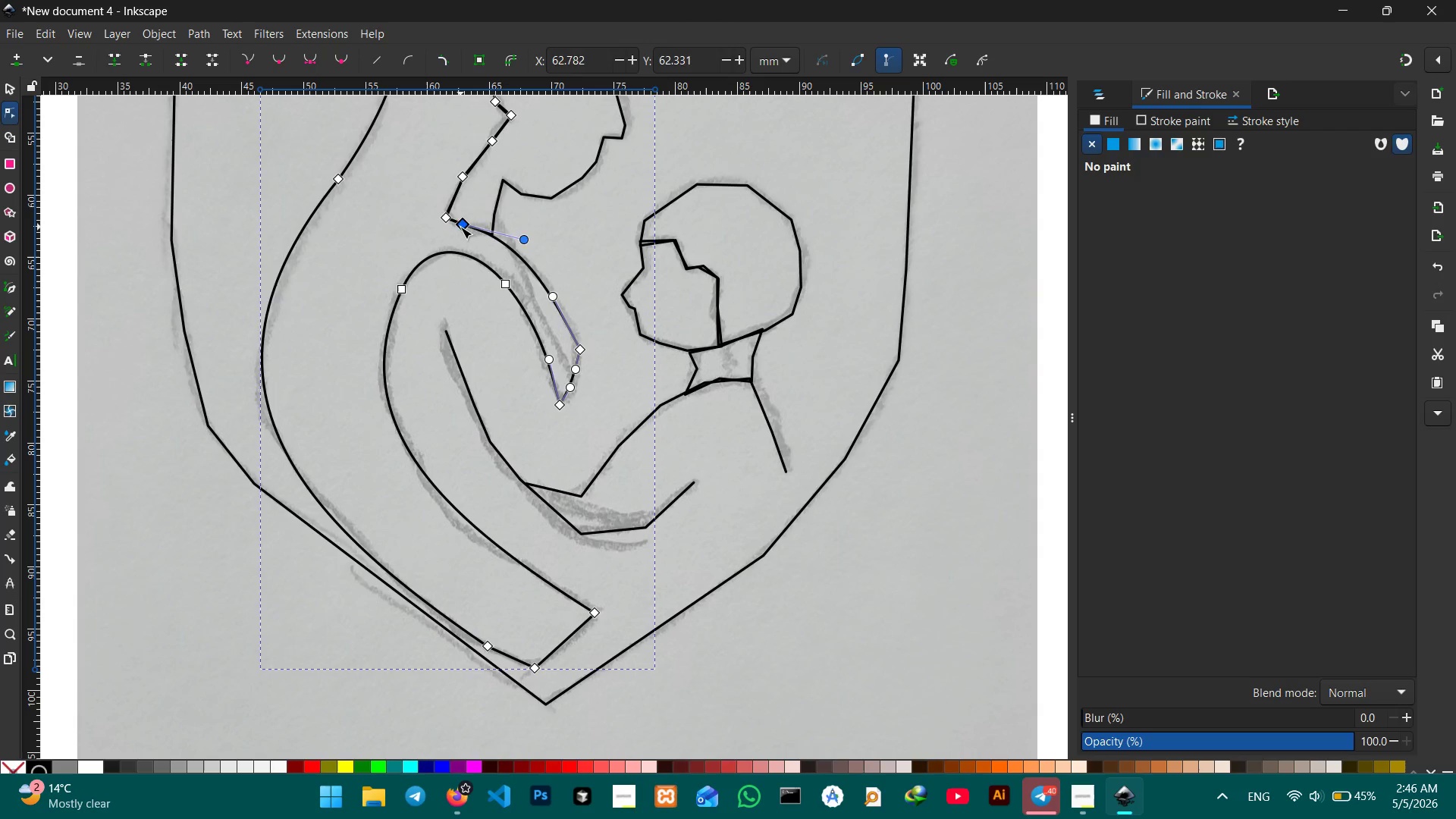 
key(Backspace)
 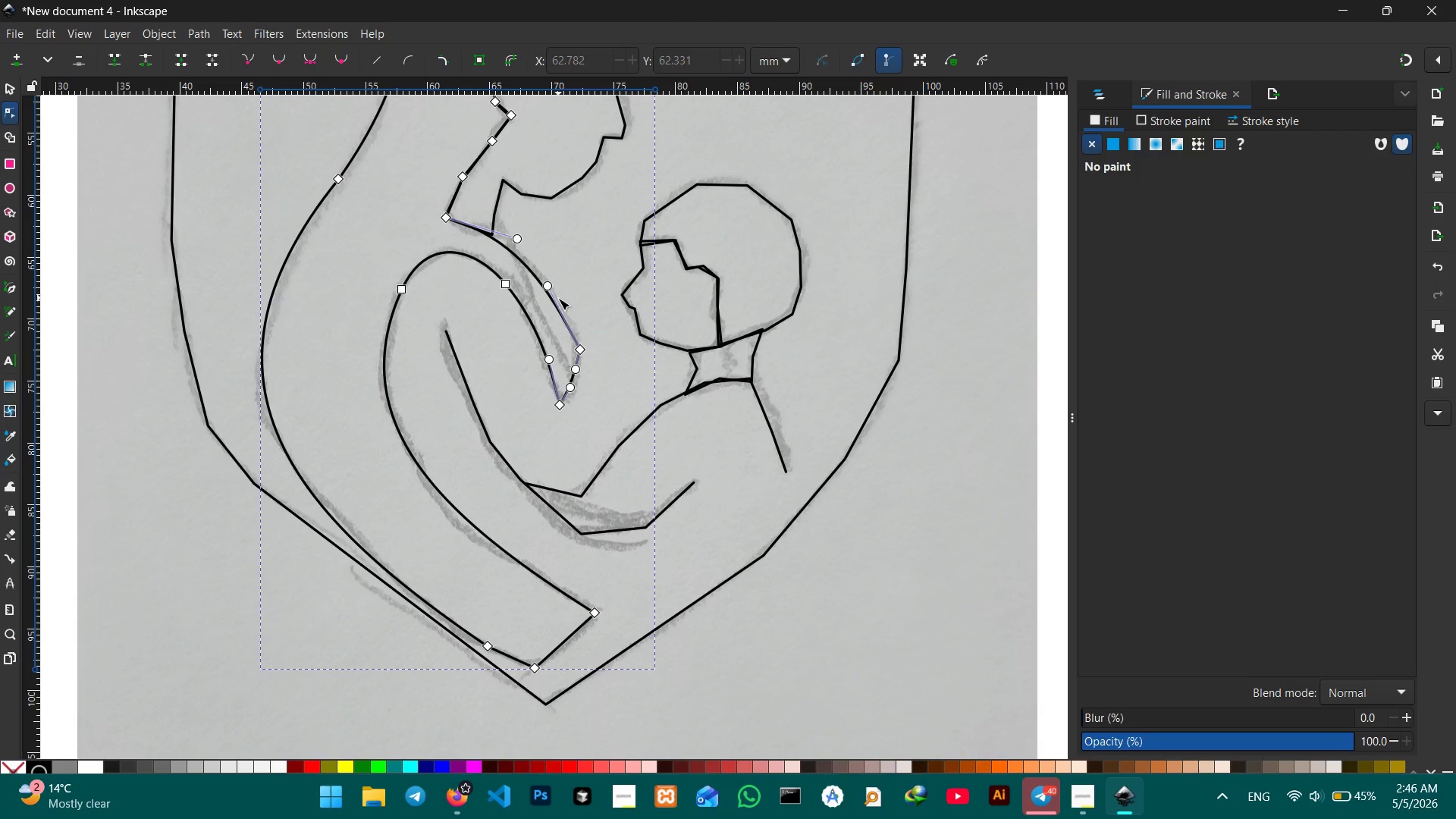 
scroll: coordinate [558, 310], scroll_direction: up, amount: 3.0
 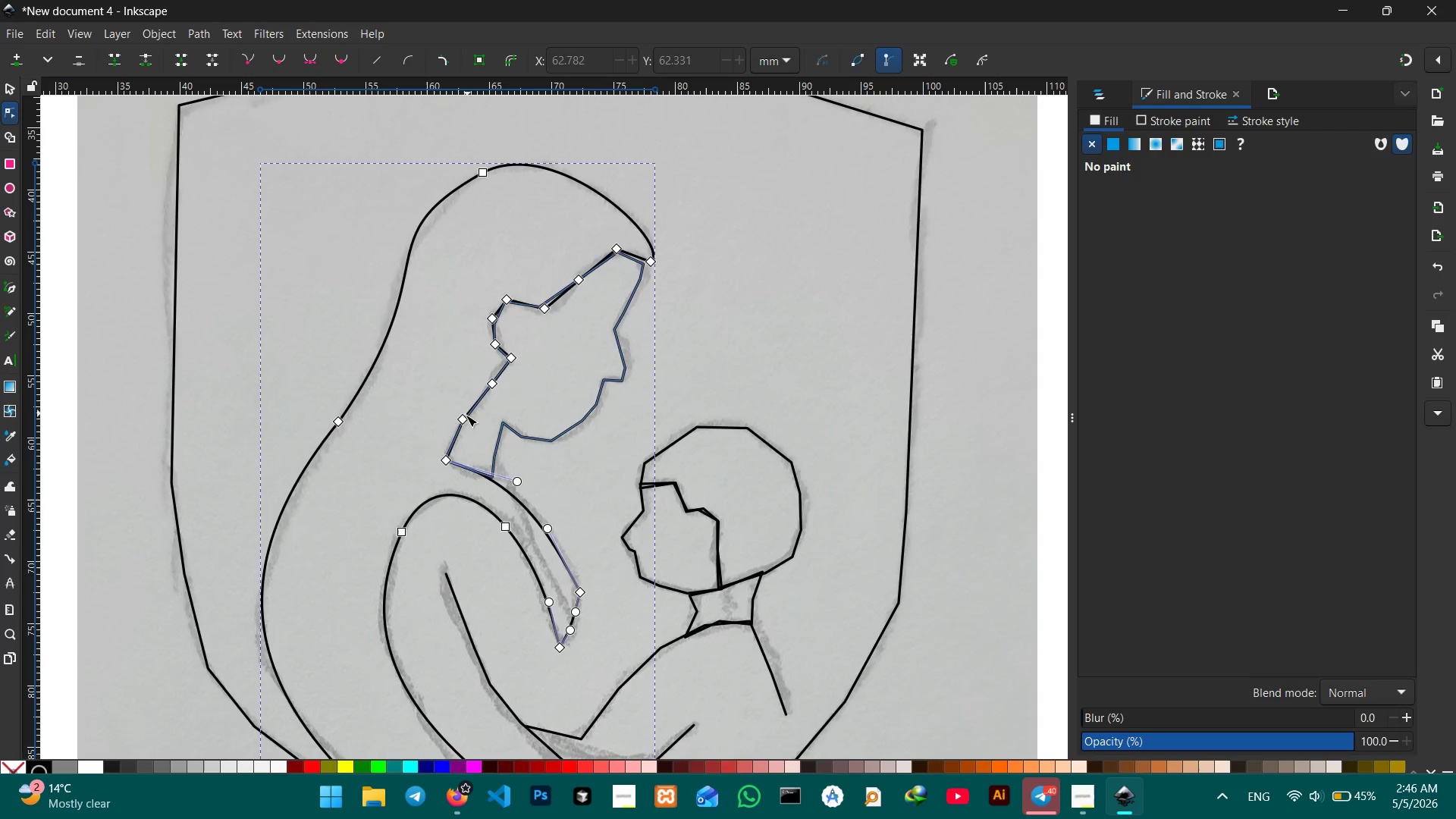 
left_click([465, 416])
 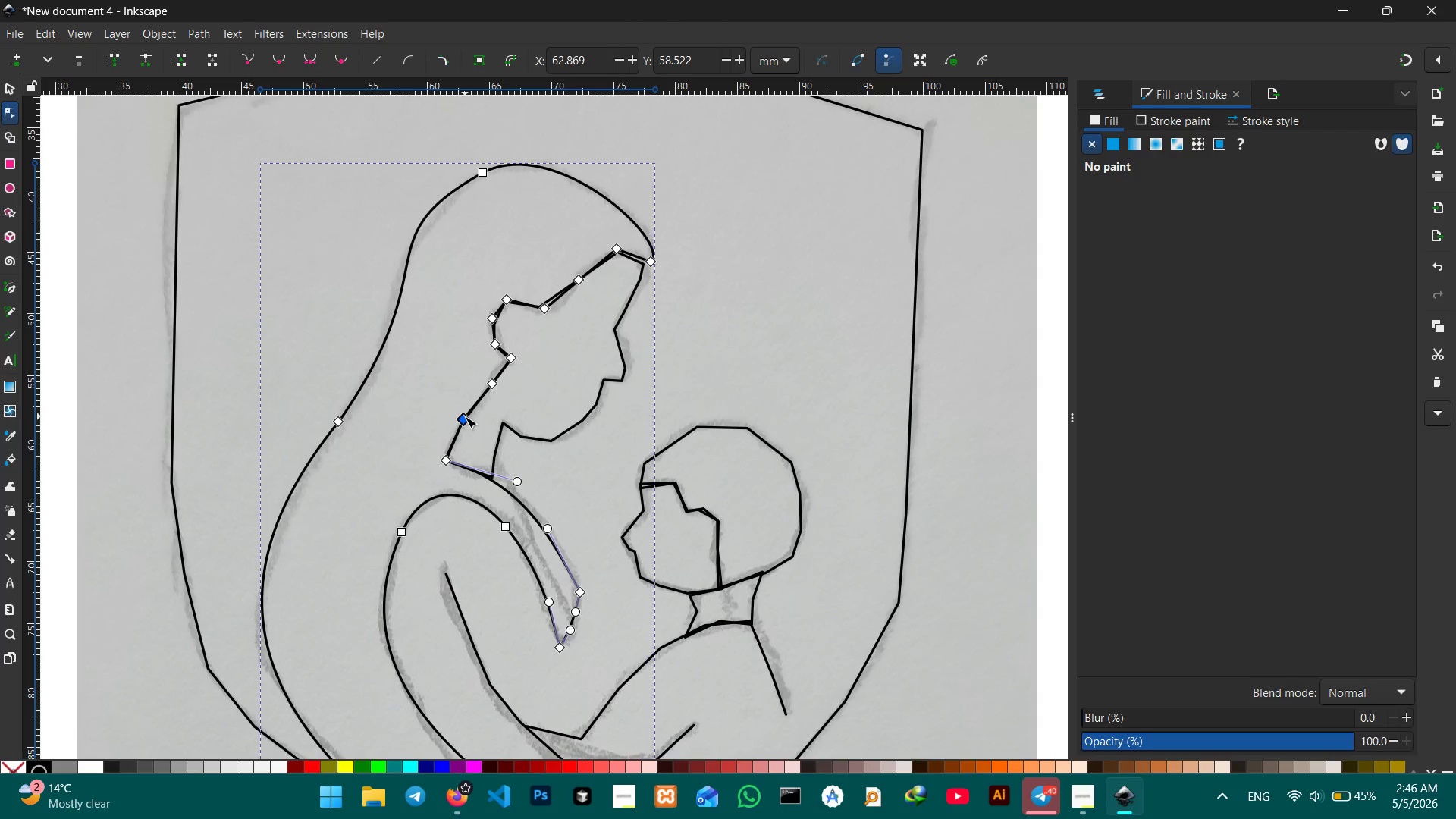 
key(Backspace)
 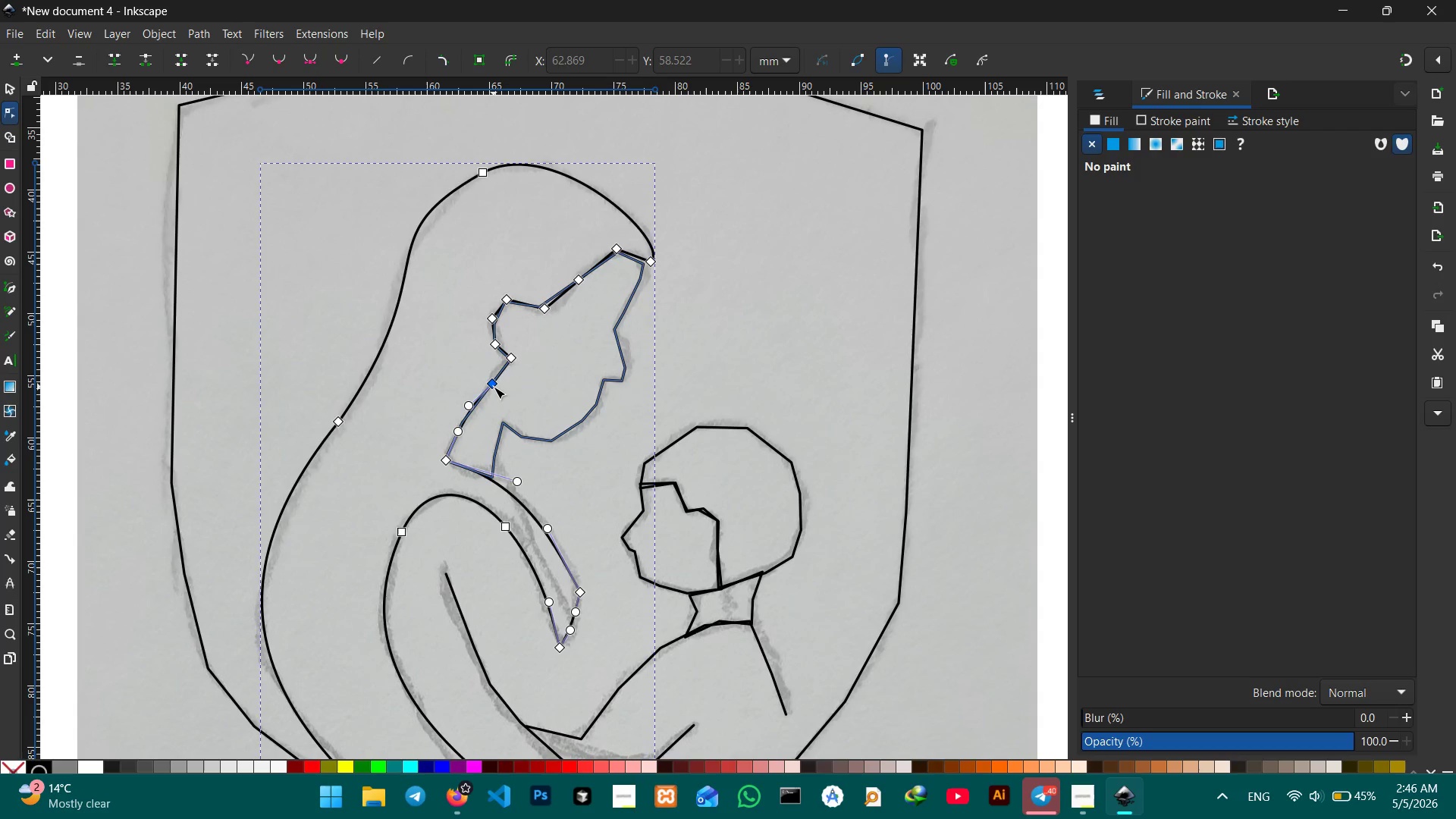 
left_click([494, 387])
 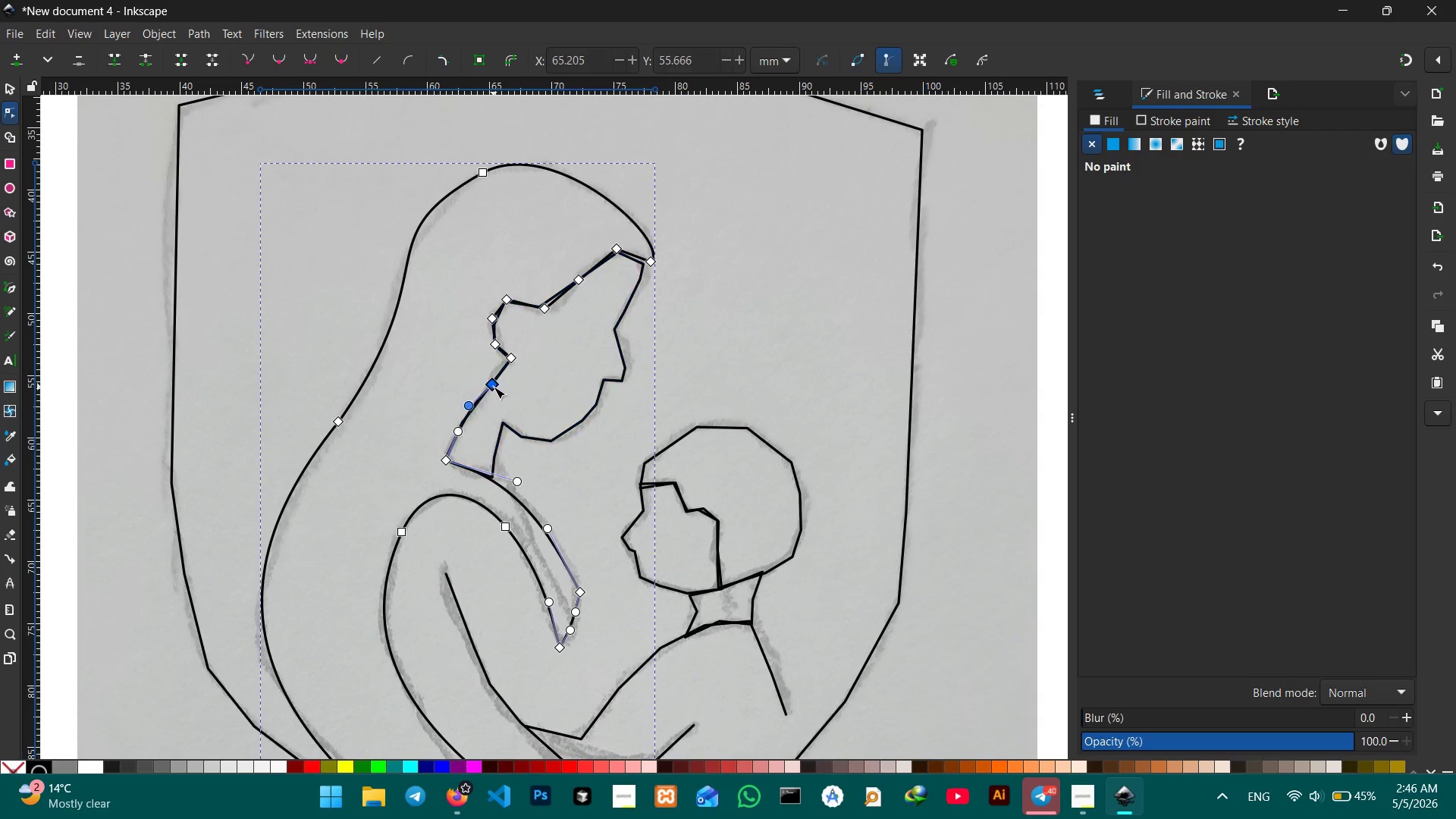 
key(Backspace)
 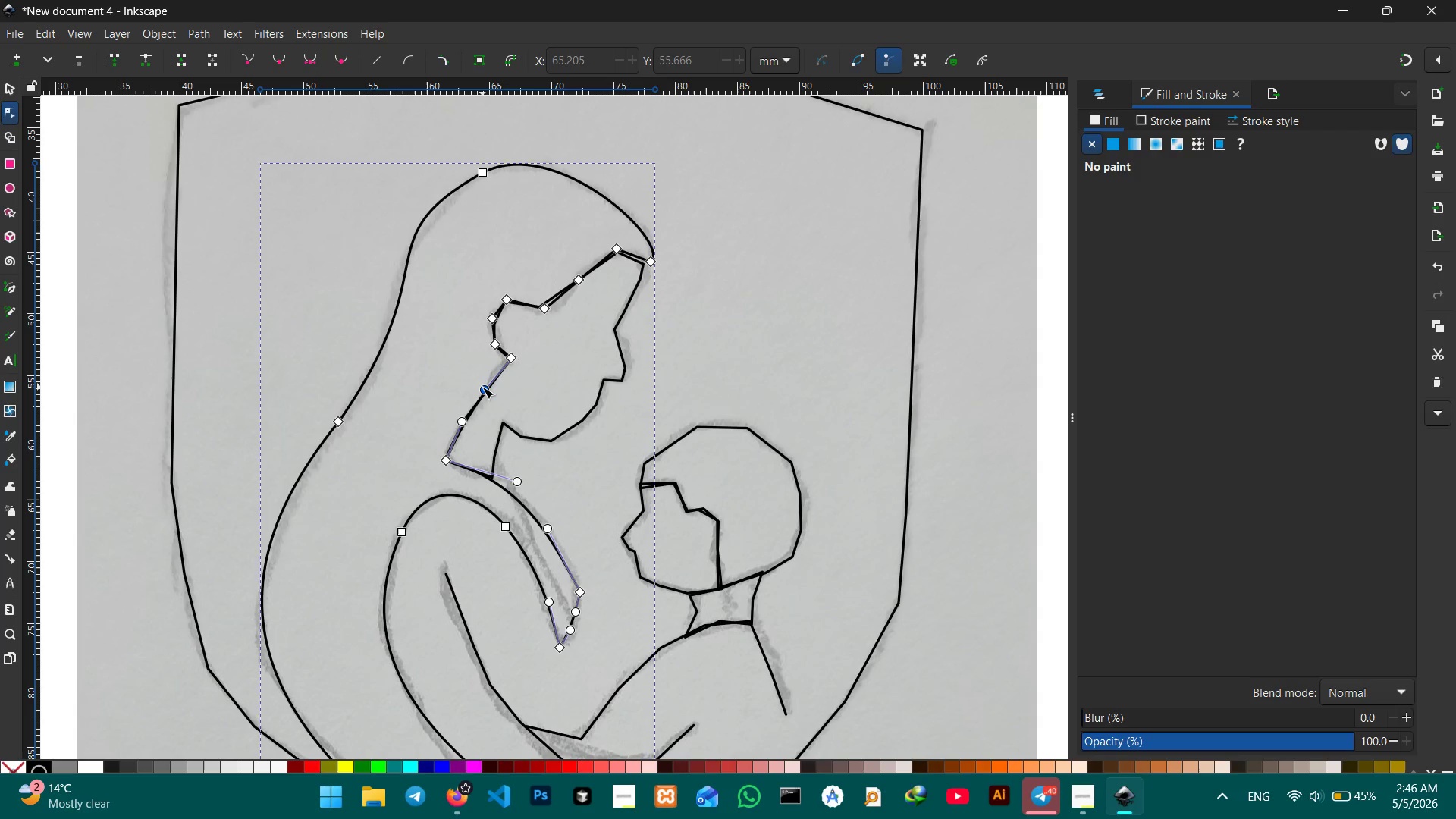 
left_click_drag(start_coordinate=[482, 388], to_coordinate=[479, 378])
 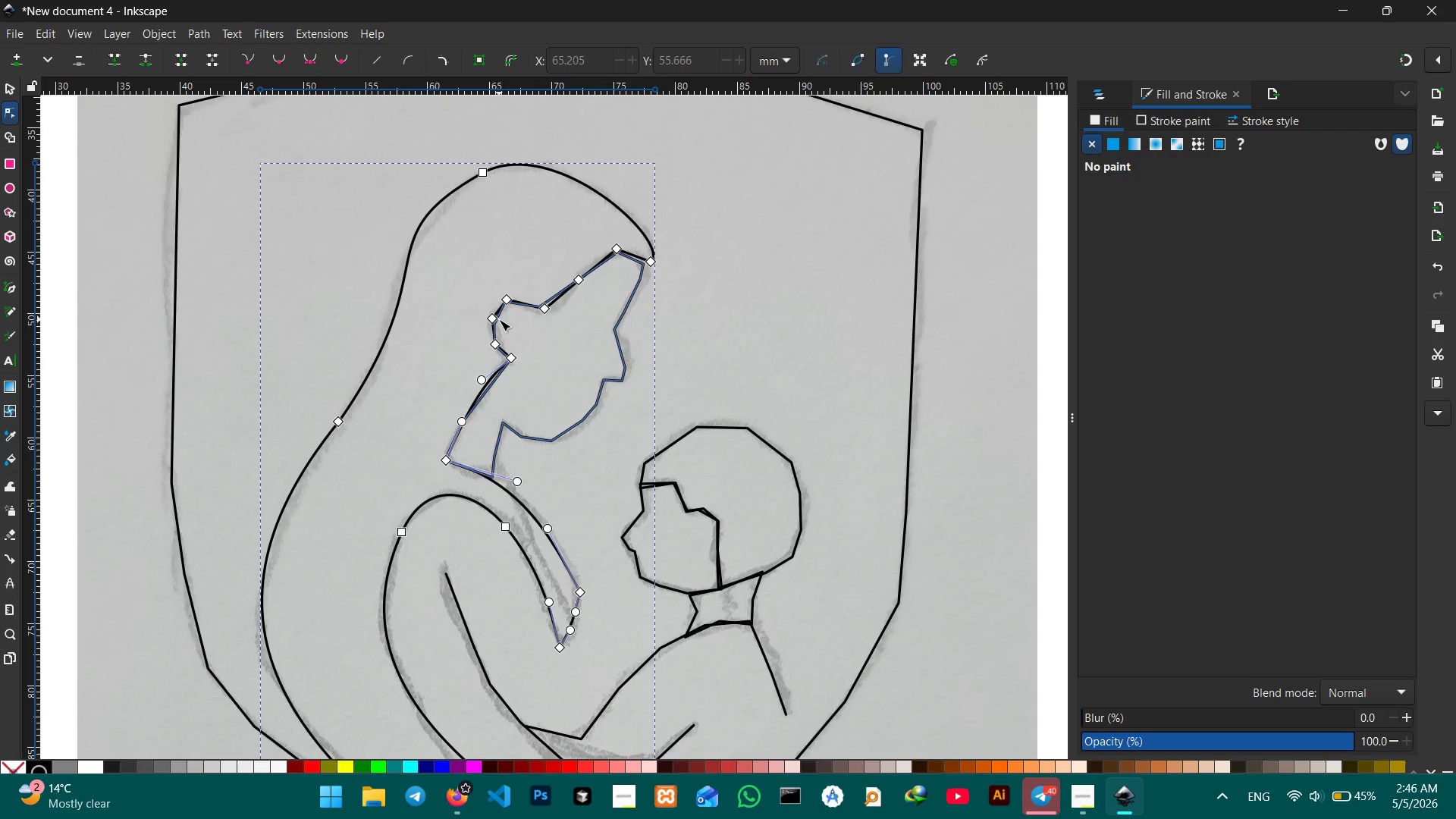 
left_click([496, 319])
 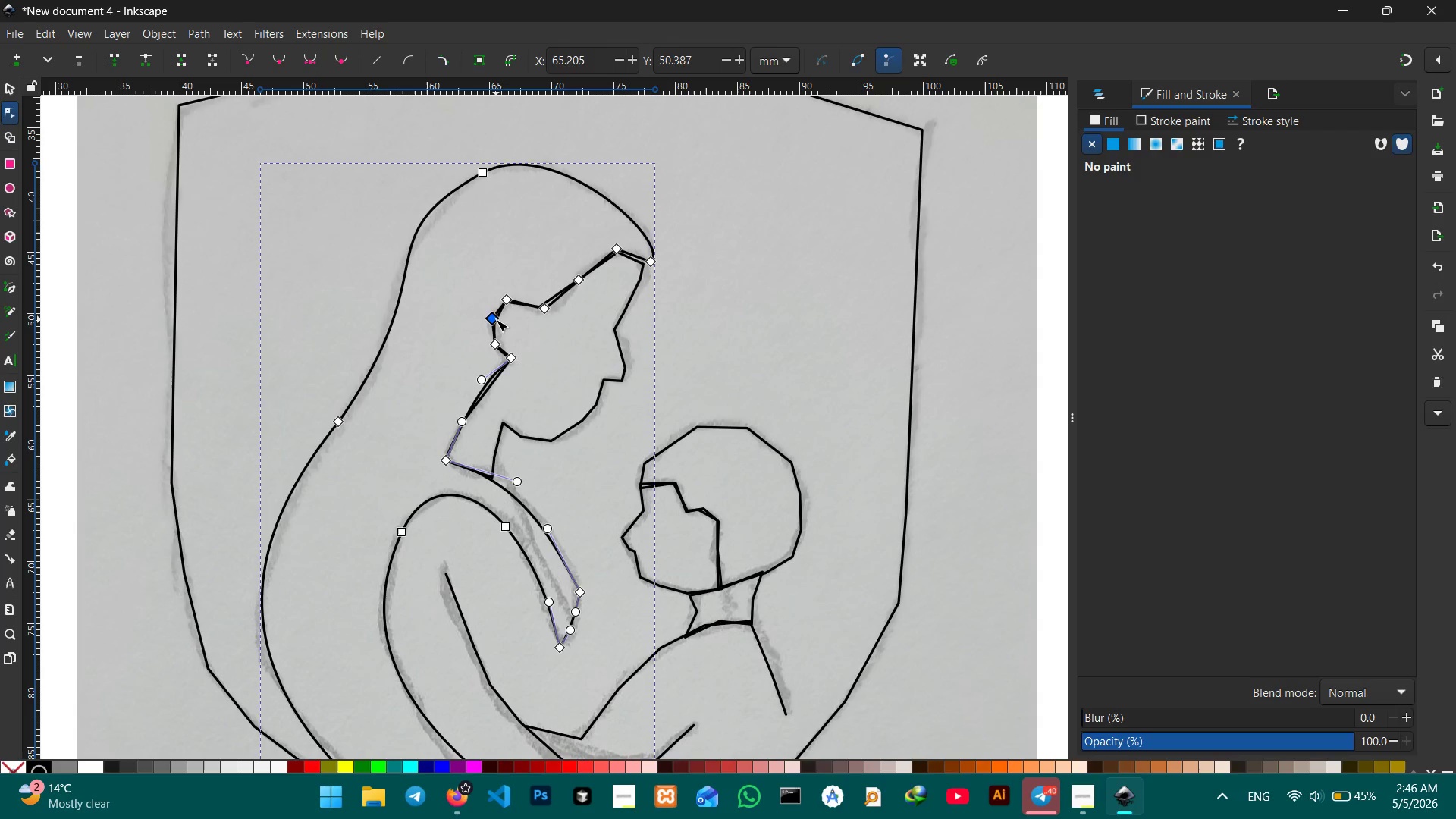 
key(Backspace)
 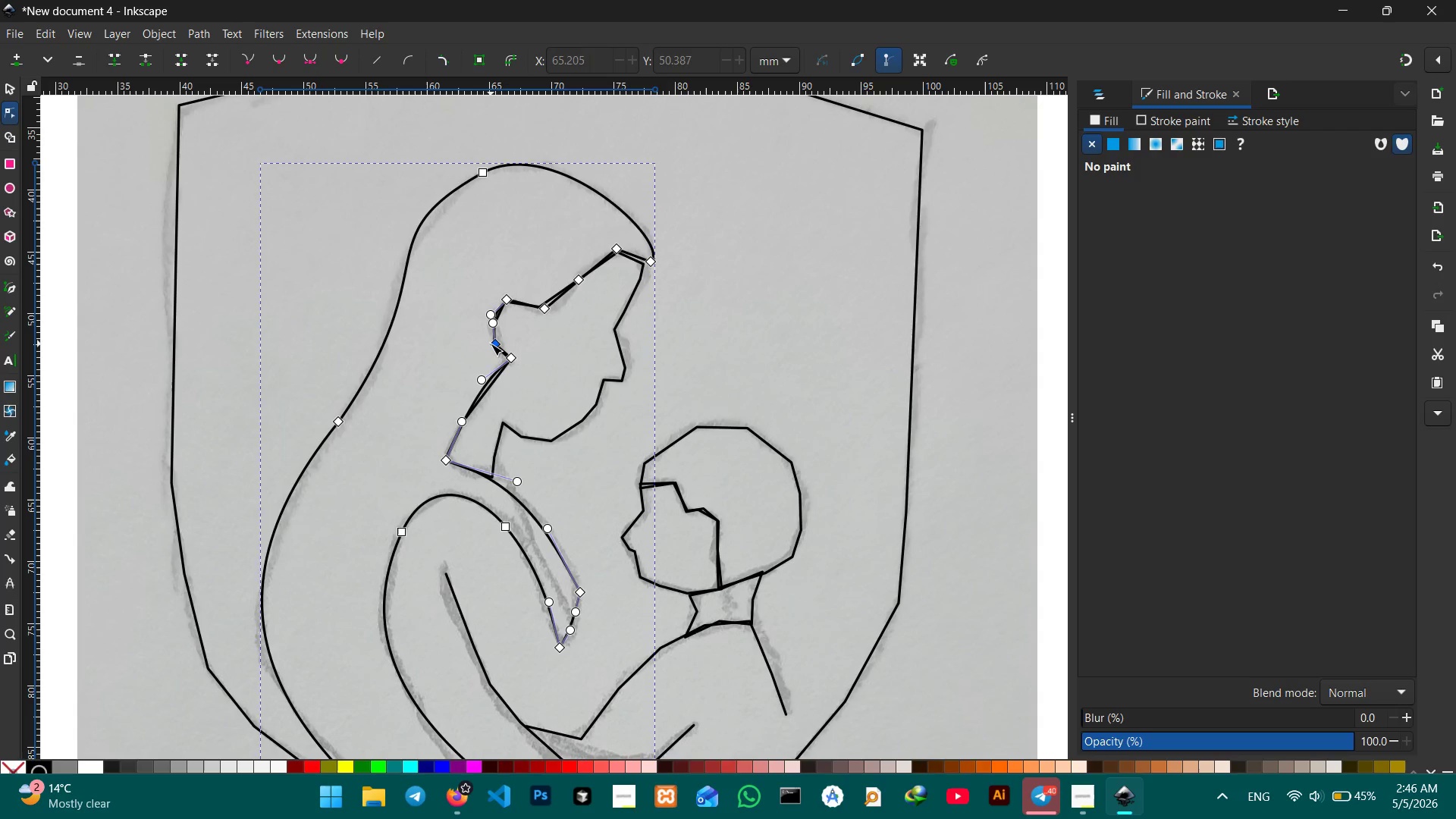 
left_click([491, 344])
 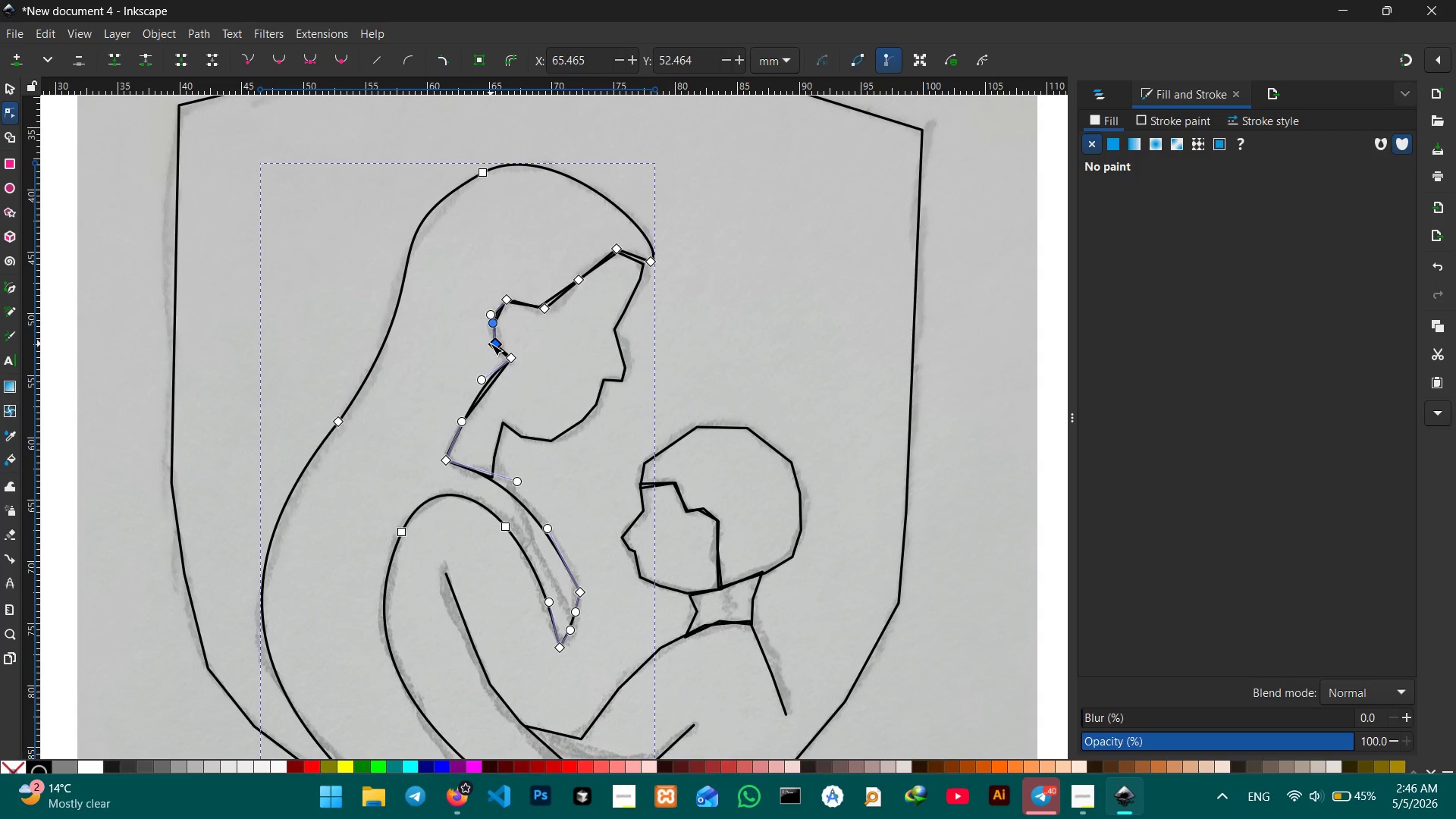 
key(Backspace)
 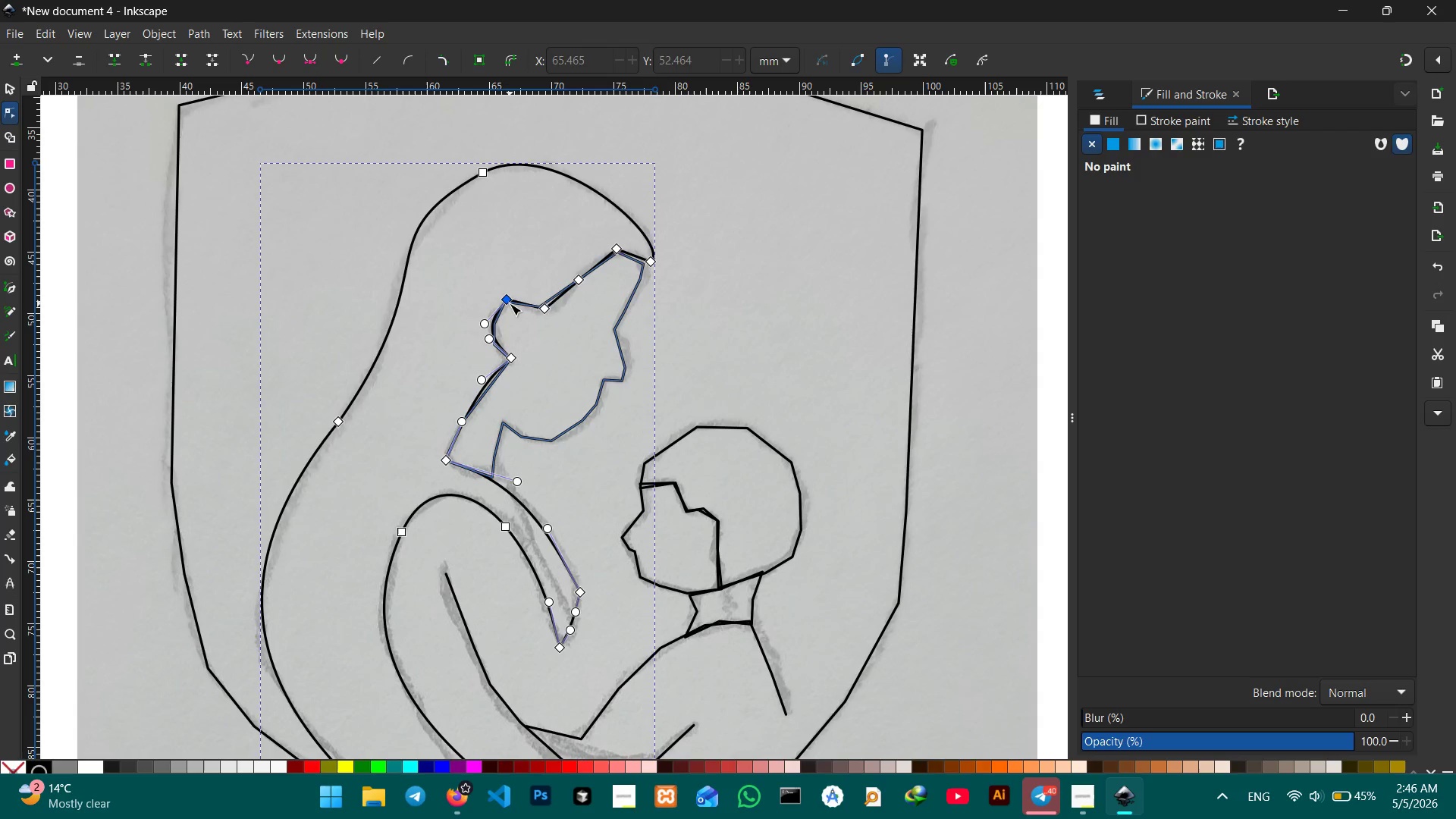 
left_click([510, 303])
 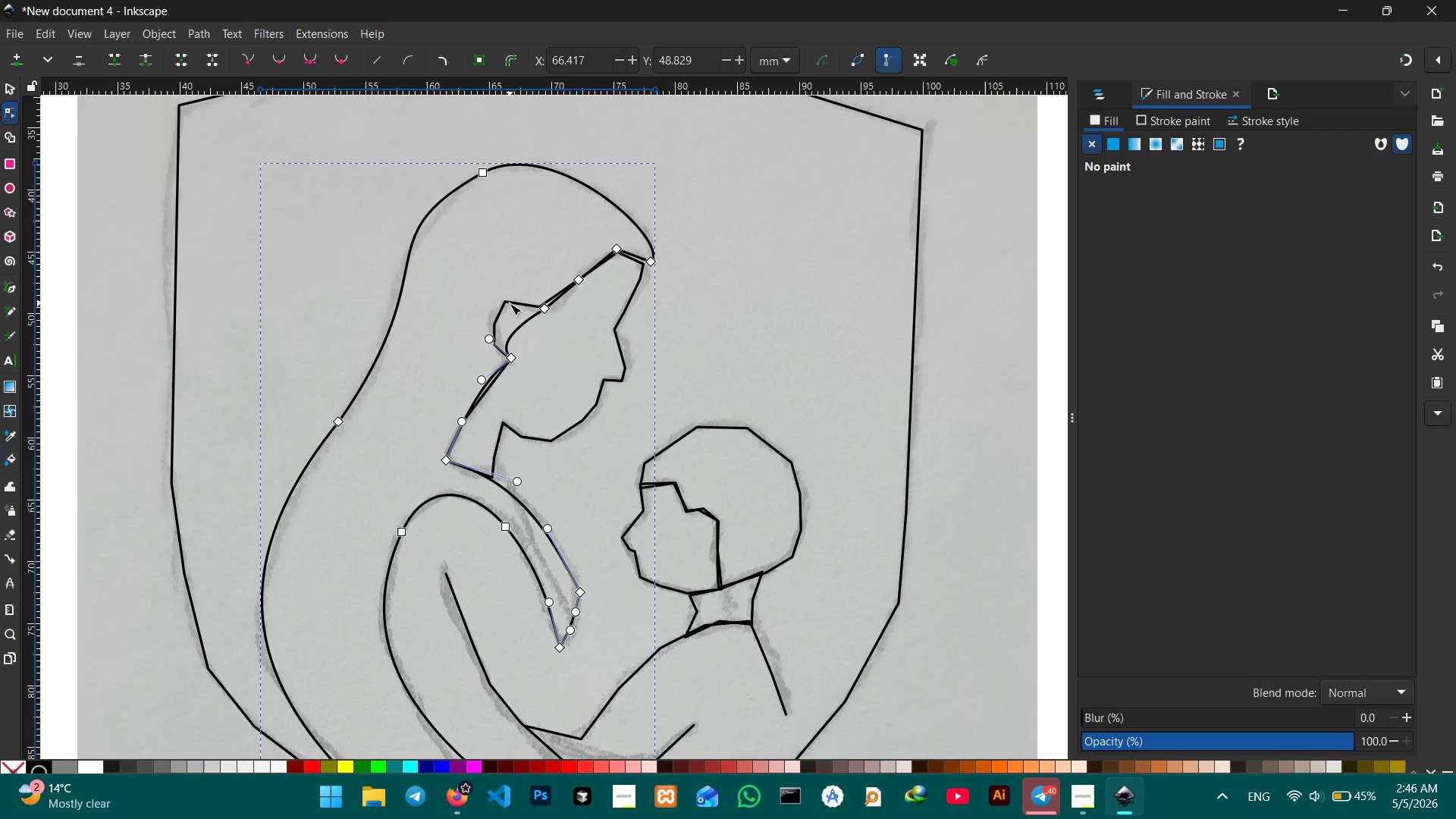 
key(Backspace)
 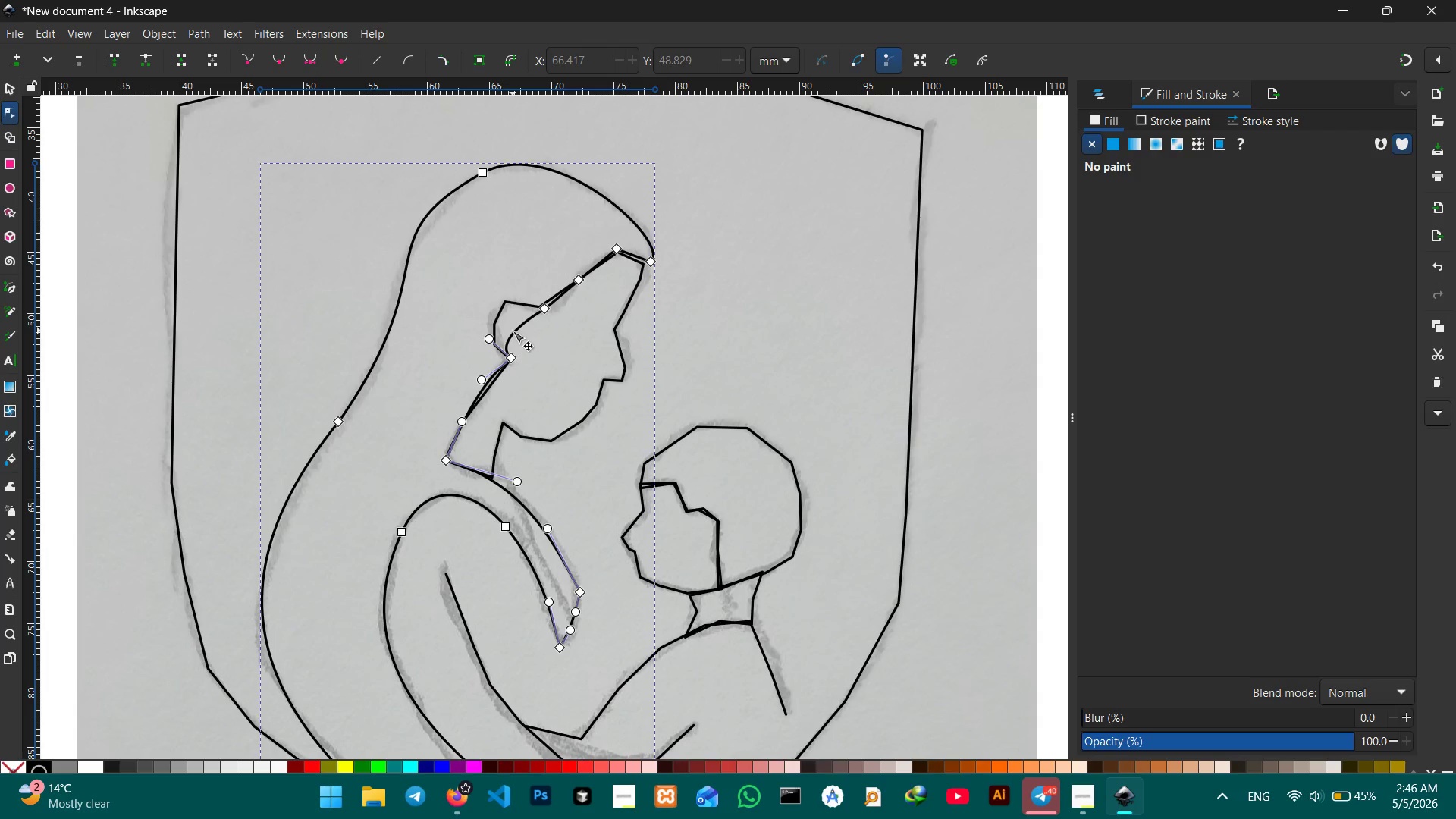 
left_click_drag(start_coordinate=[513, 331], to_coordinate=[494, 306])
 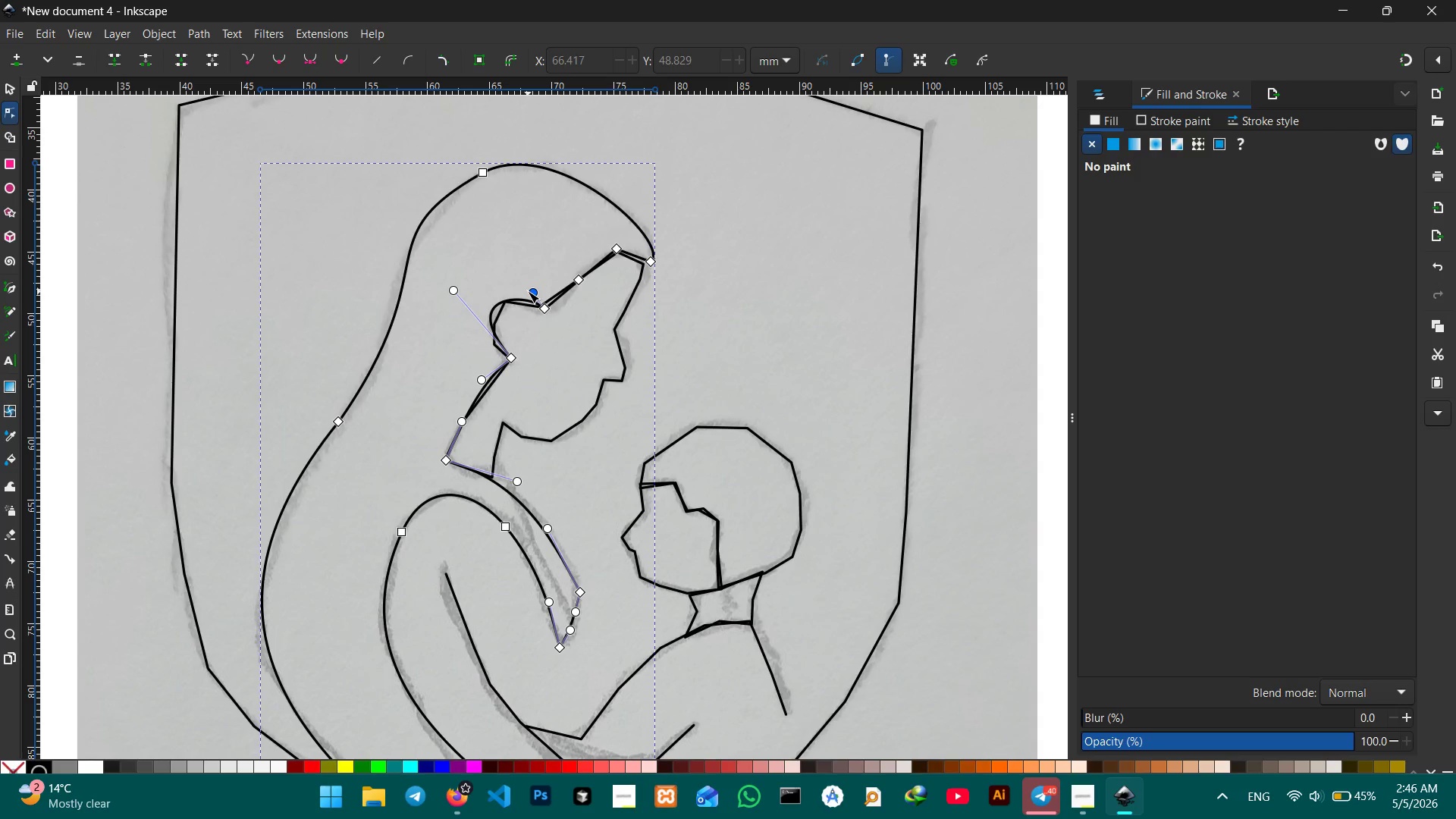 
left_click_drag(start_coordinate=[528, 291], to_coordinate=[511, 276])
 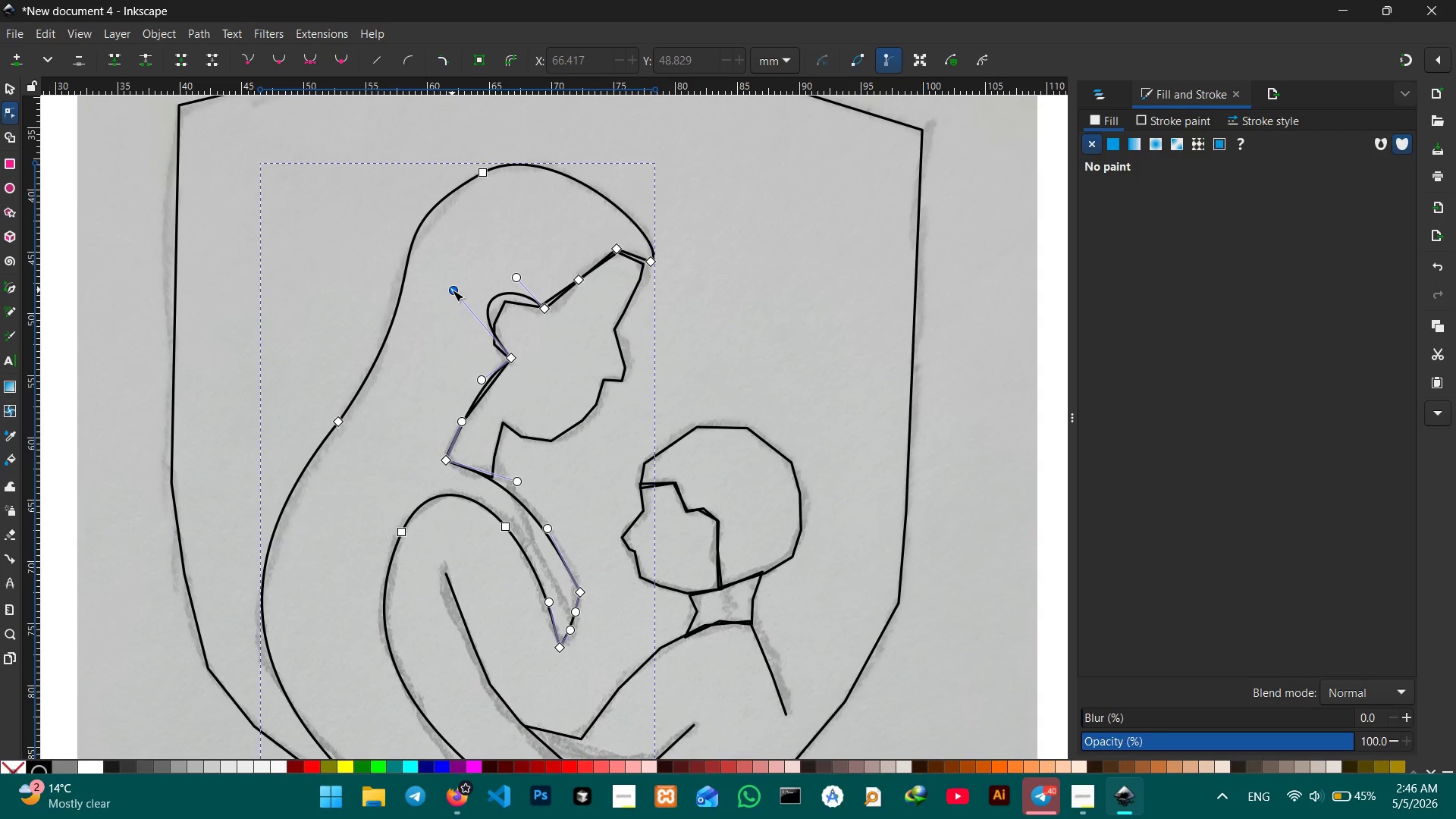 
left_click_drag(start_coordinate=[452, 290], to_coordinate=[470, 326])
 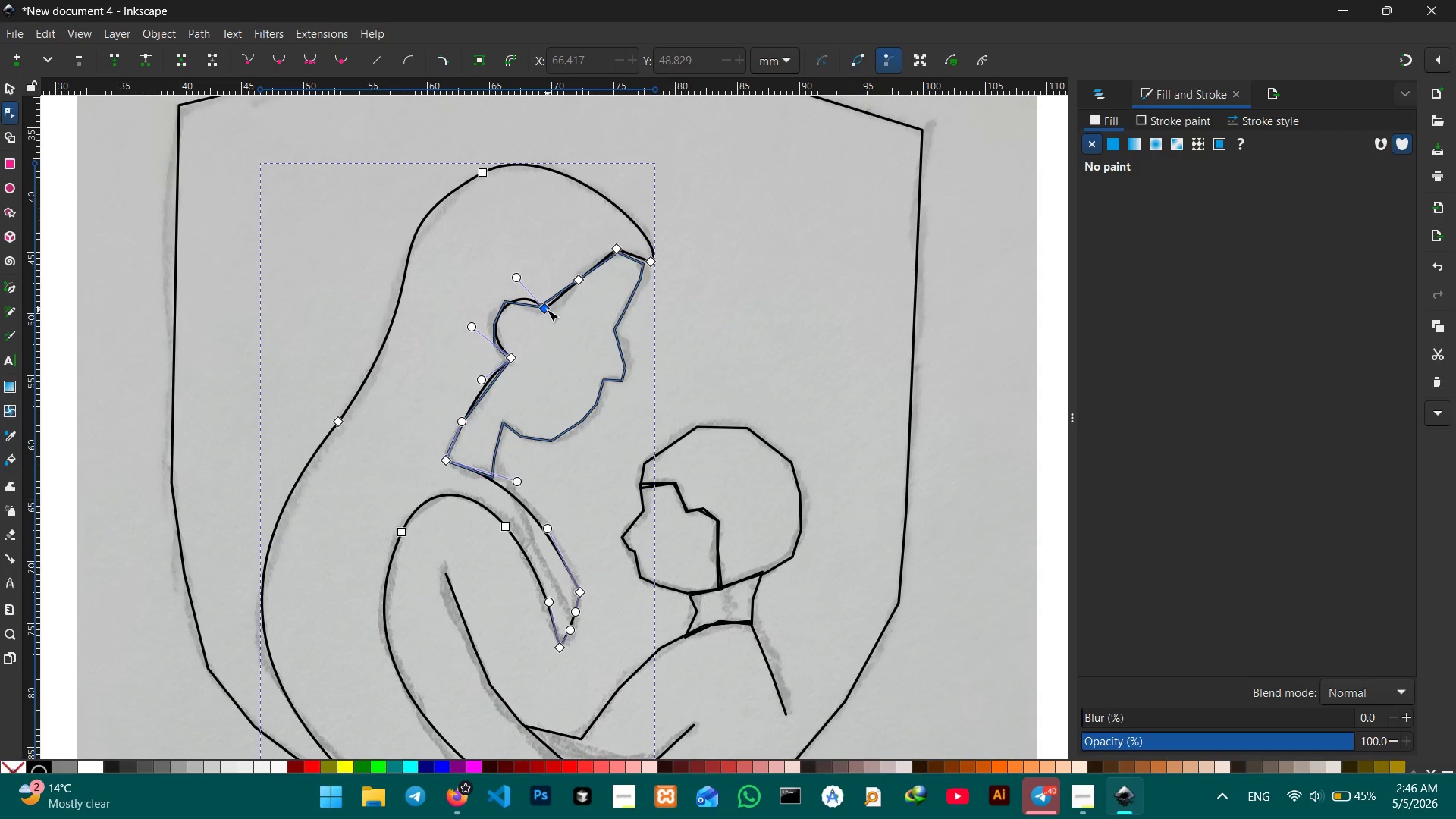 
left_click_drag(start_coordinate=[548, 309], to_coordinate=[544, 312])
 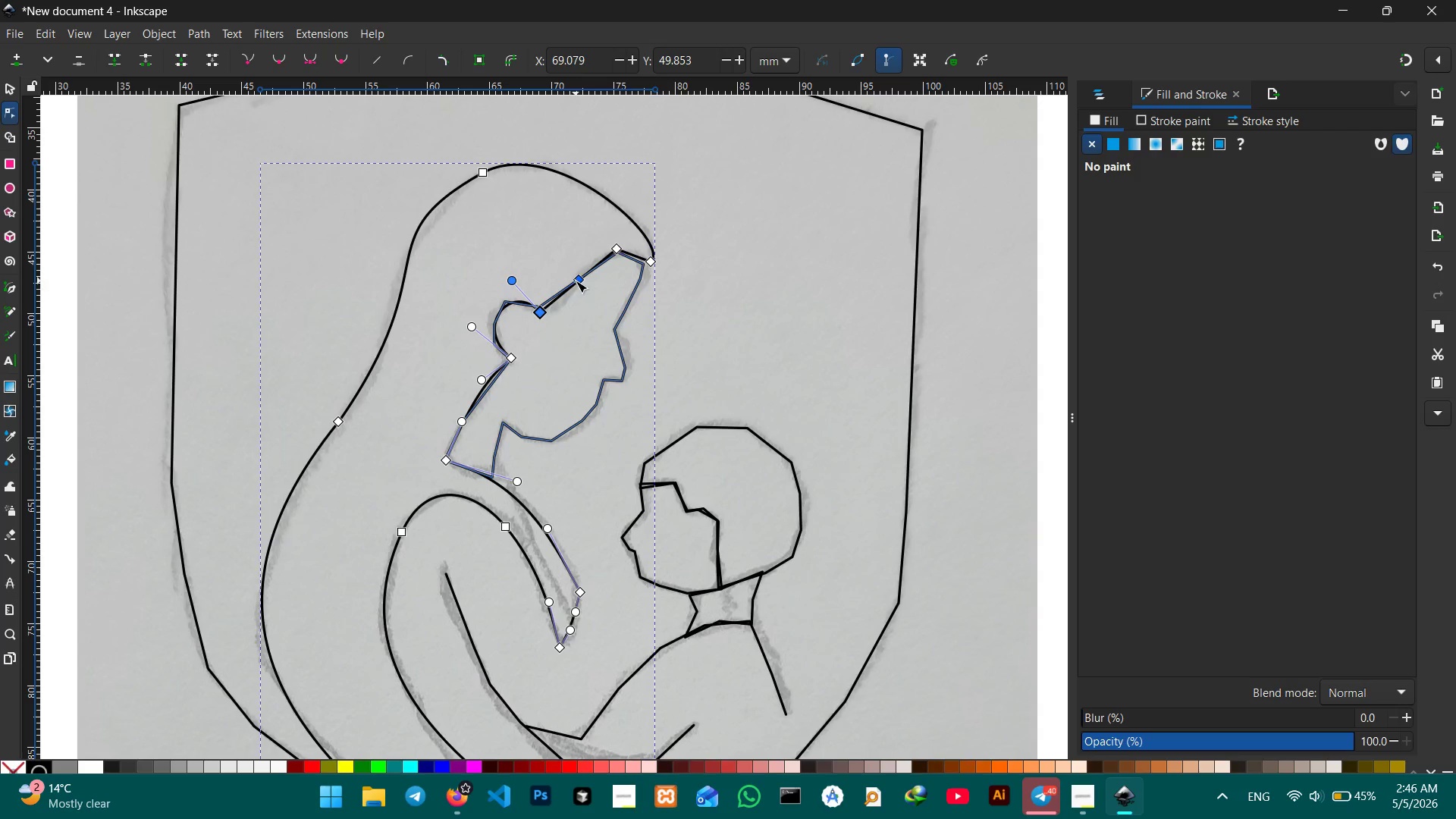 
left_click([576, 281])
 